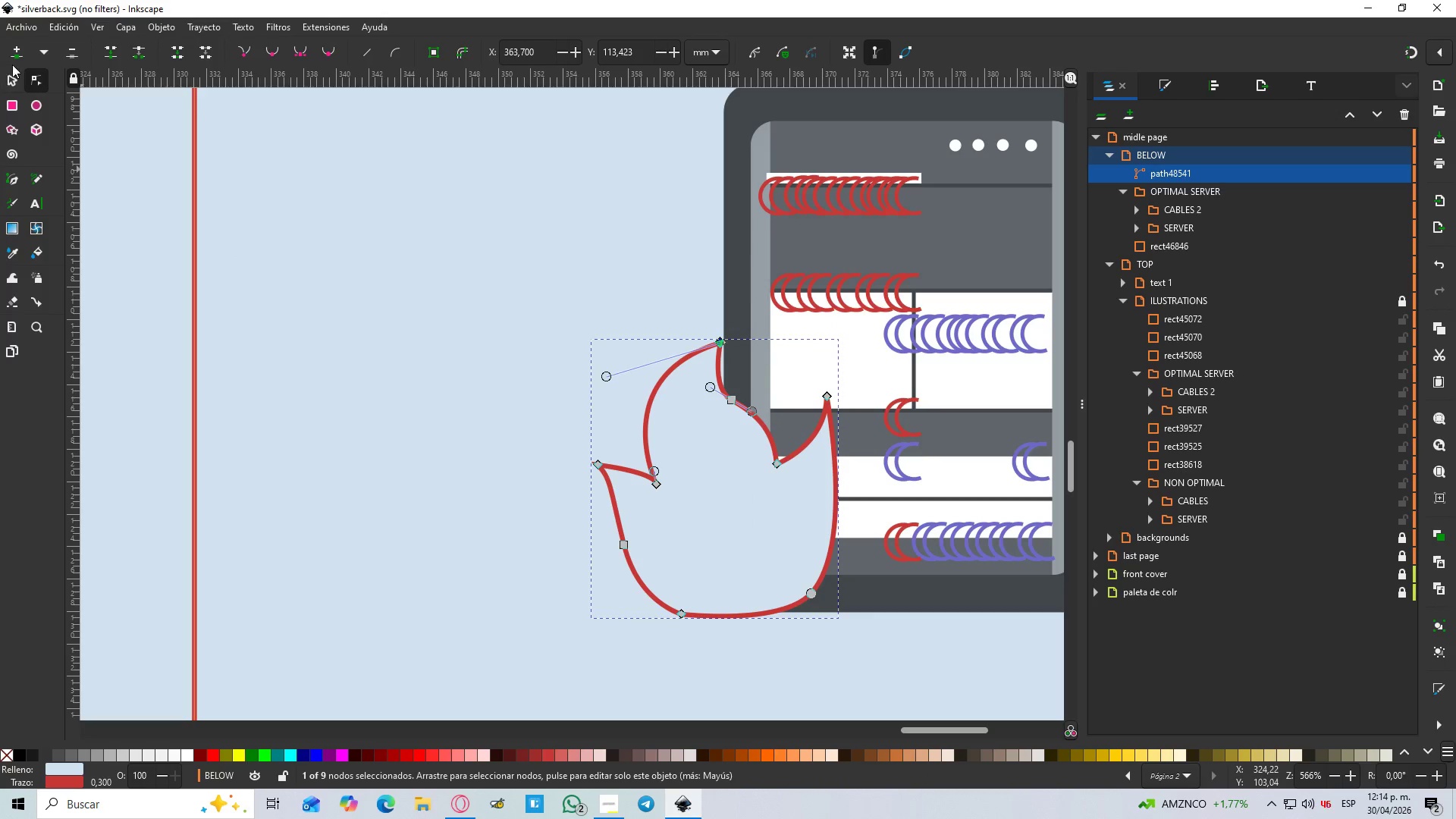 
left_click([14, 80])
 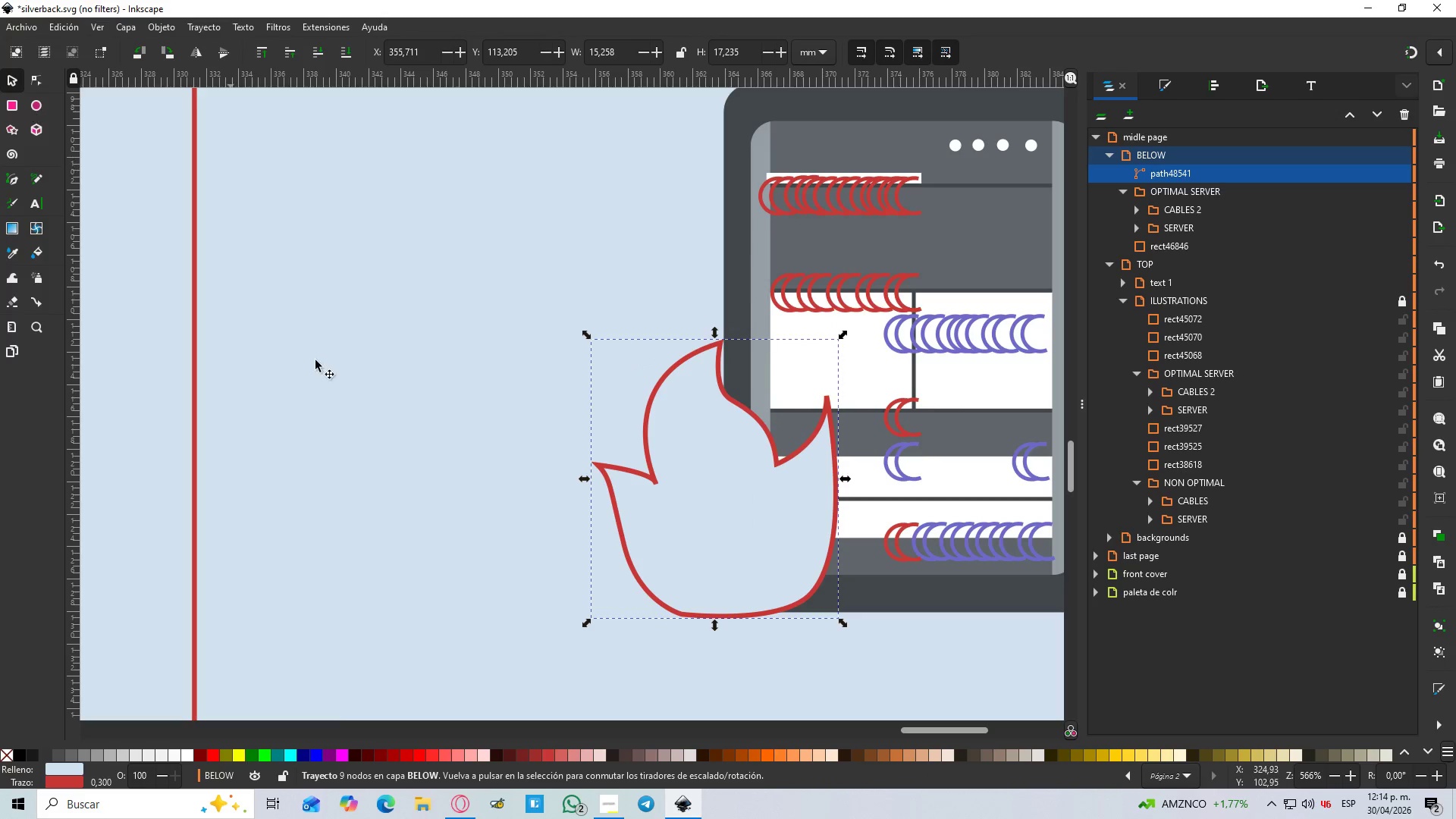 
hold_key(key=ControlLeft, duration=1.17)
scroll: coordinate [460, 434], scroll_direction: down, amount: 3.0
 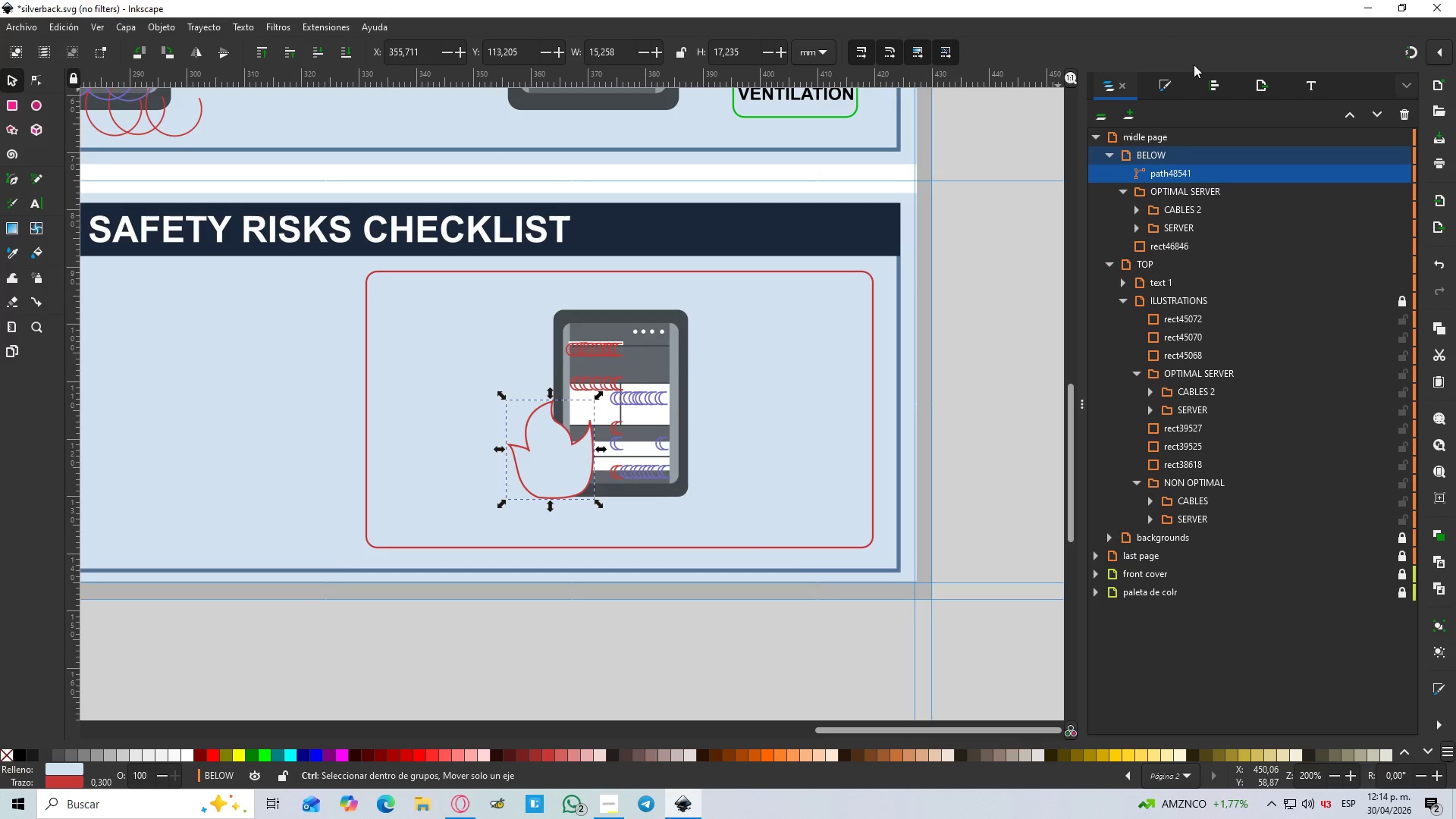 
left_click([1169, 83])
 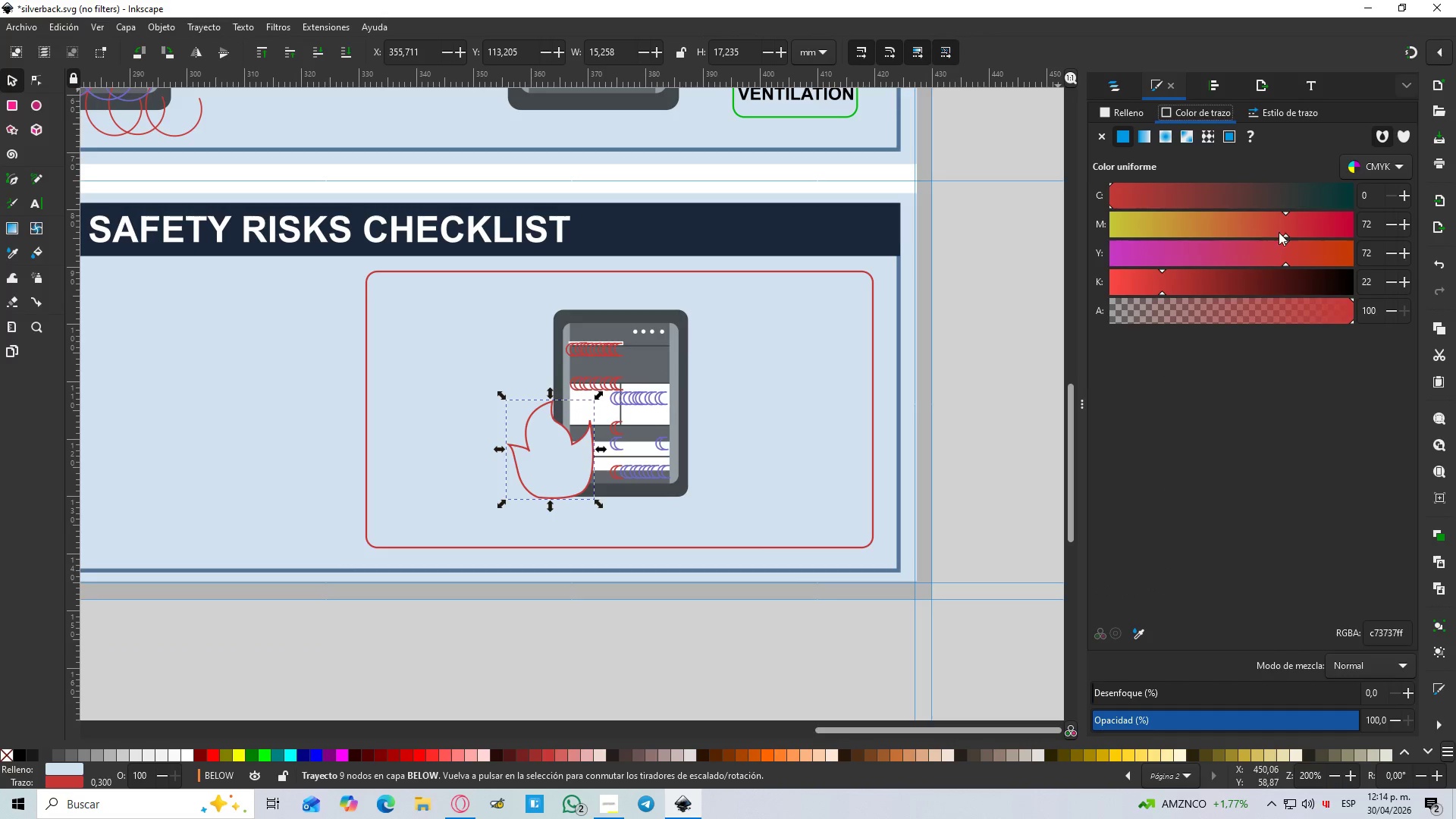 
left_click_drag(start_coordinate=[1303, 251], to_coordinate=[1353, 256])
 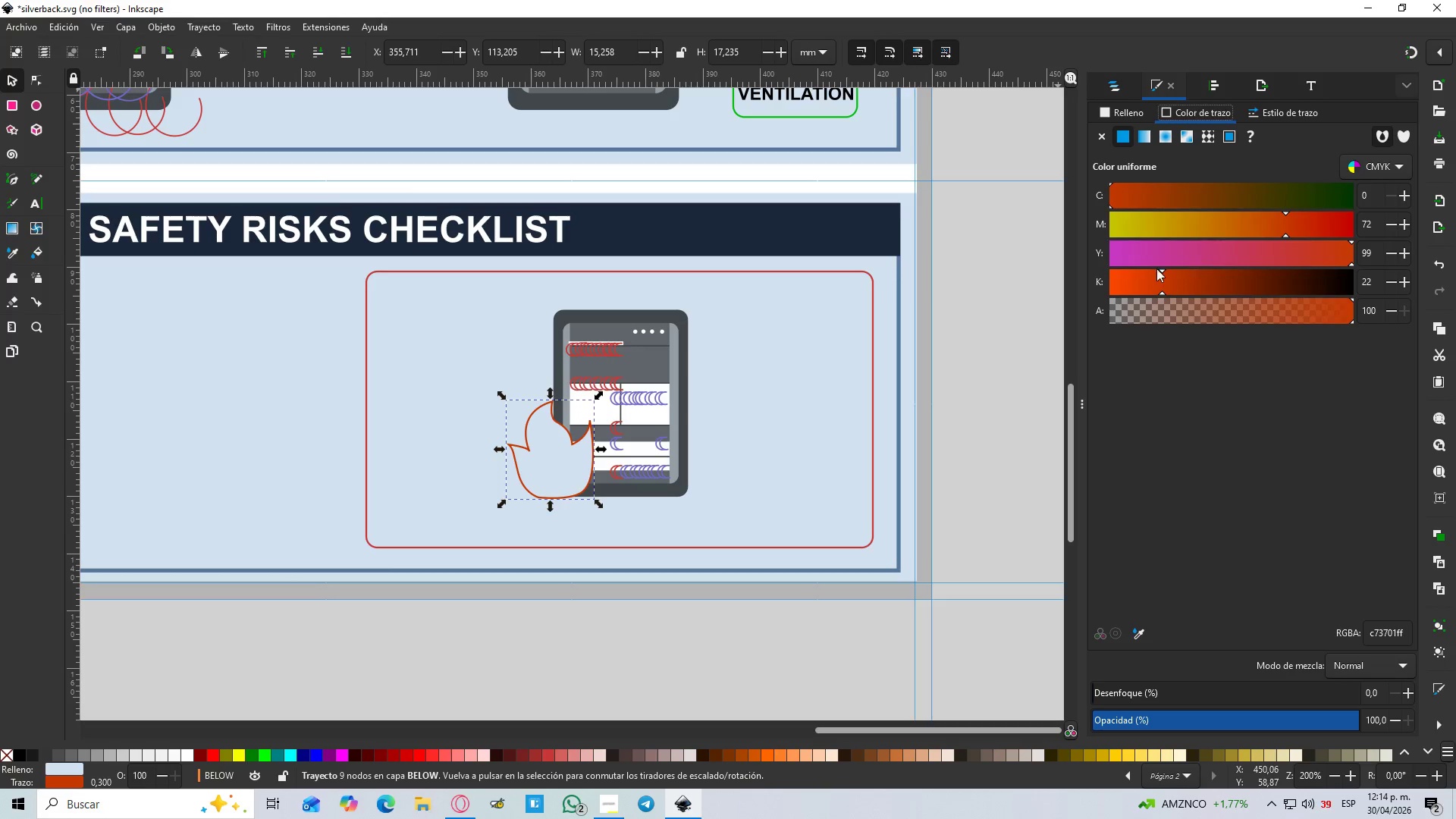 
left_click_drag(start_coordinate=[1153, 270], to_coordinate=[1394, 631])
 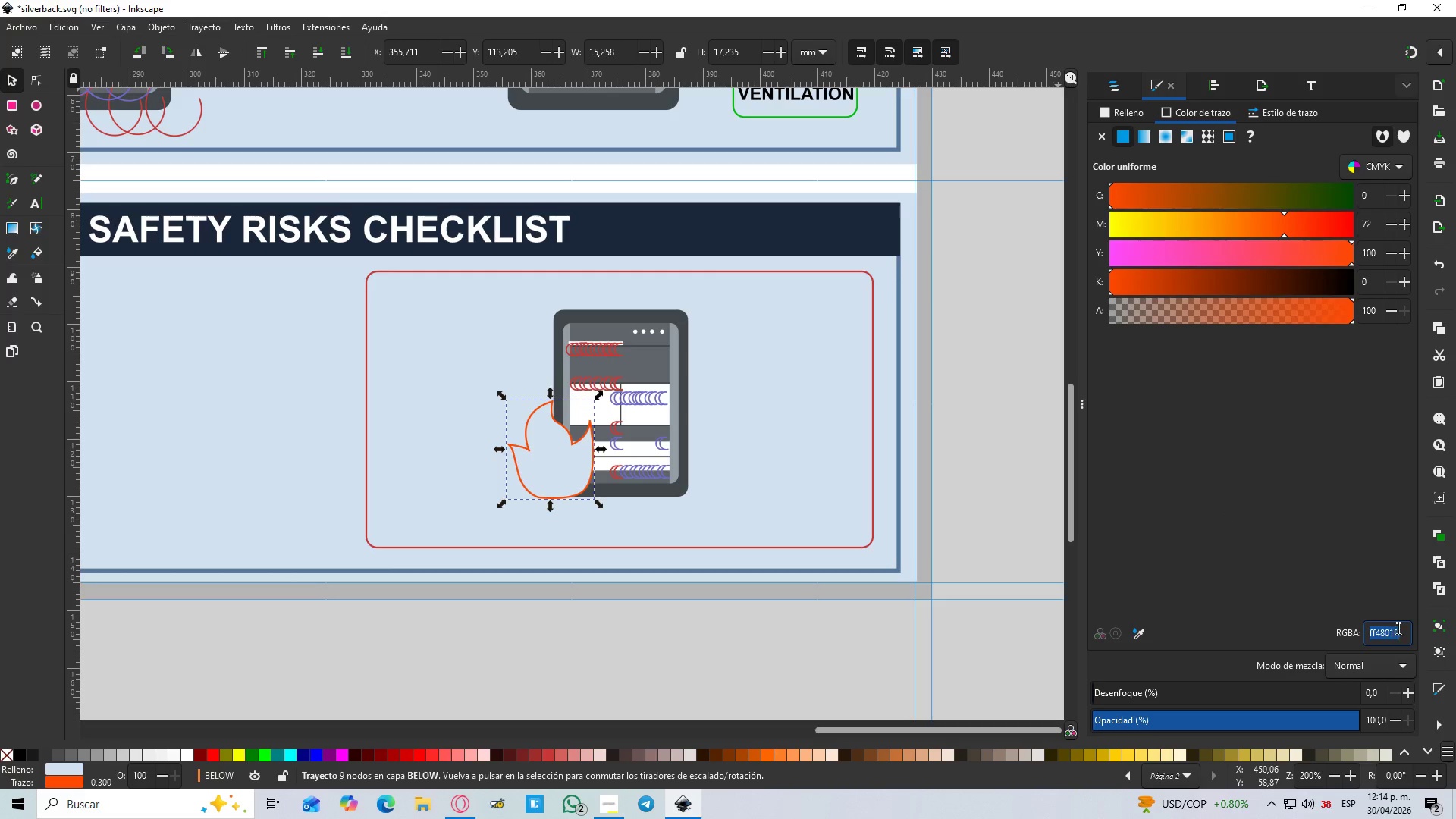 
key(Control+C)
 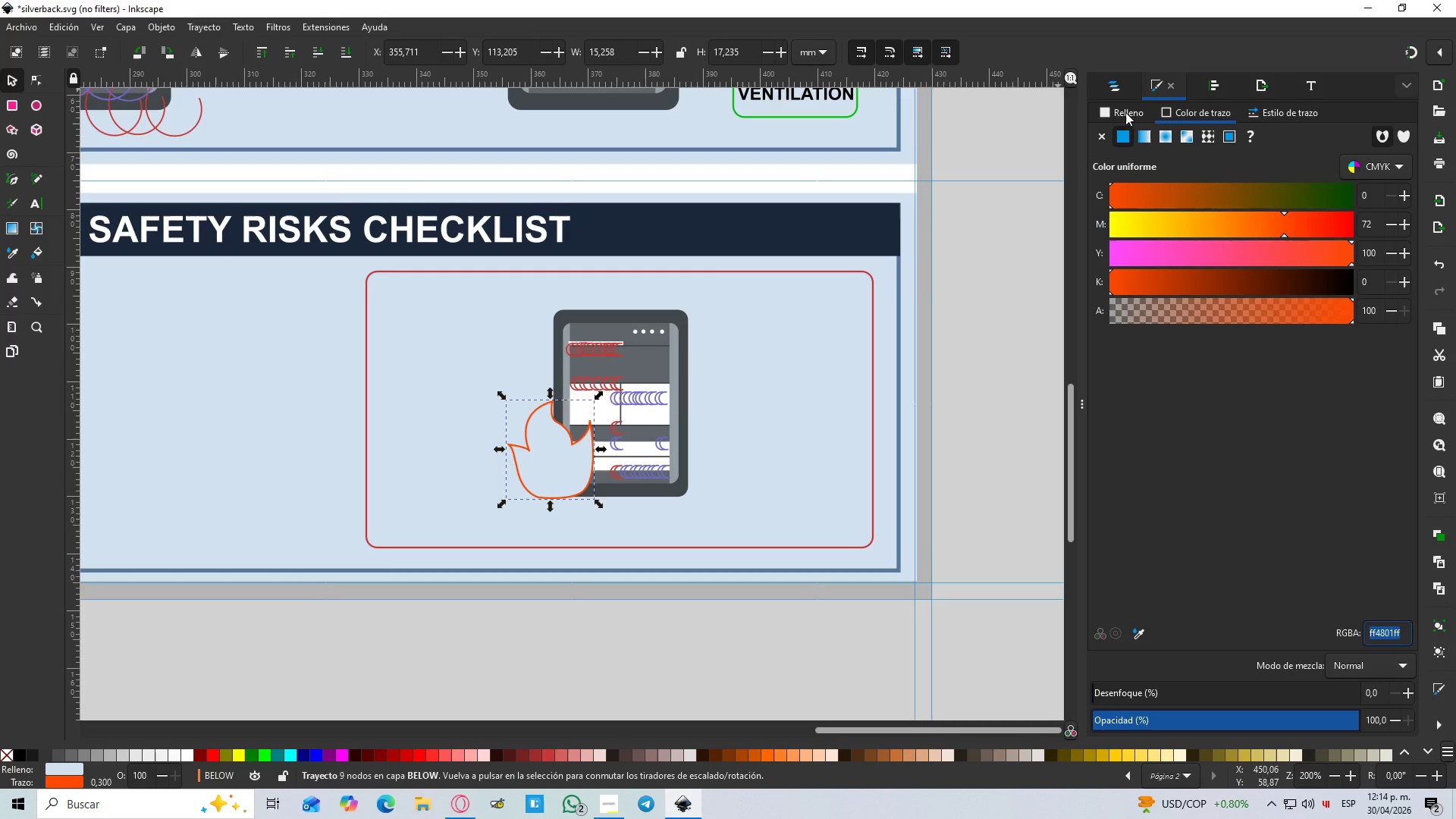 
left_click([1123, 105])
 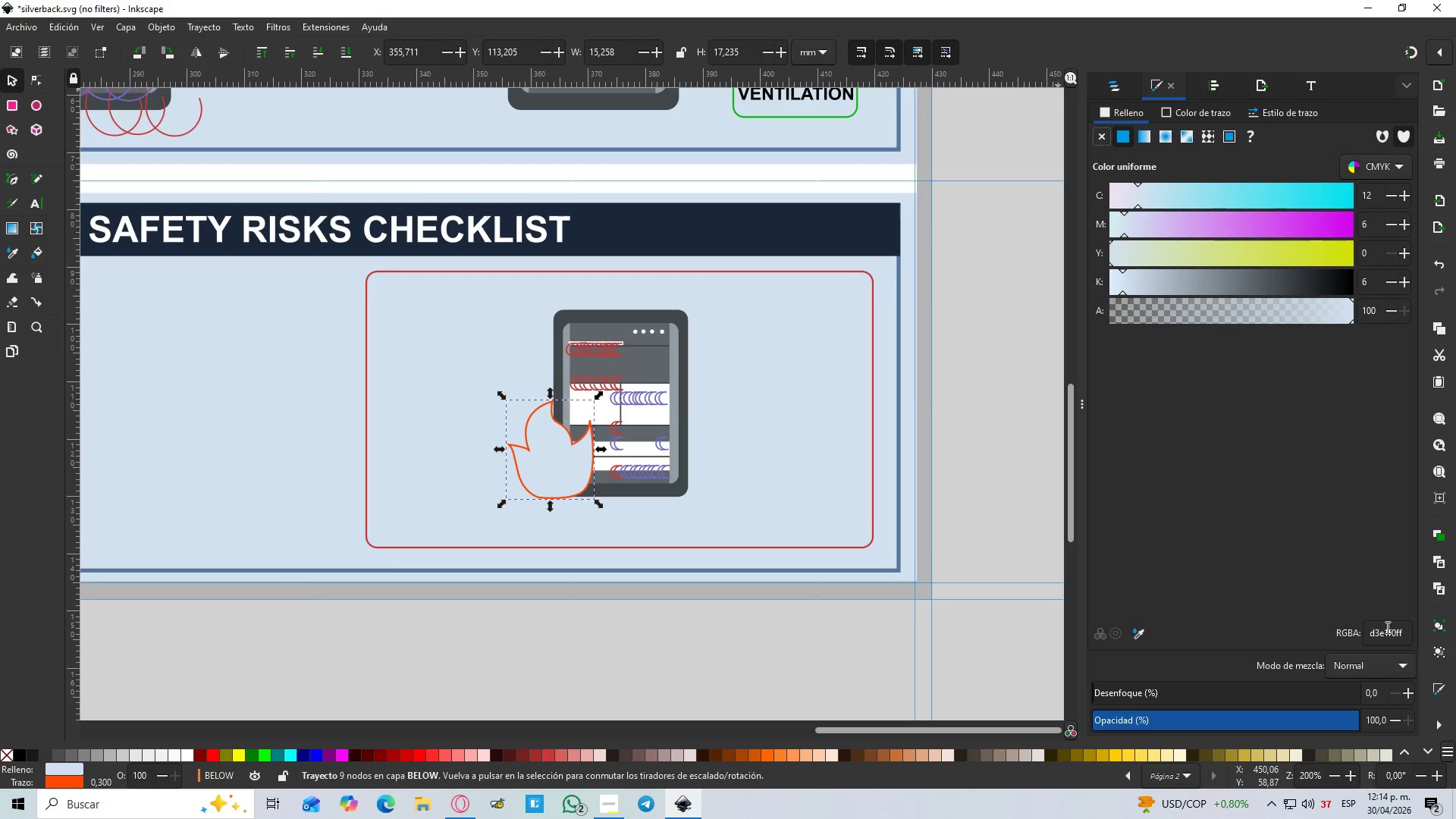 
double_click([1388, 627])
 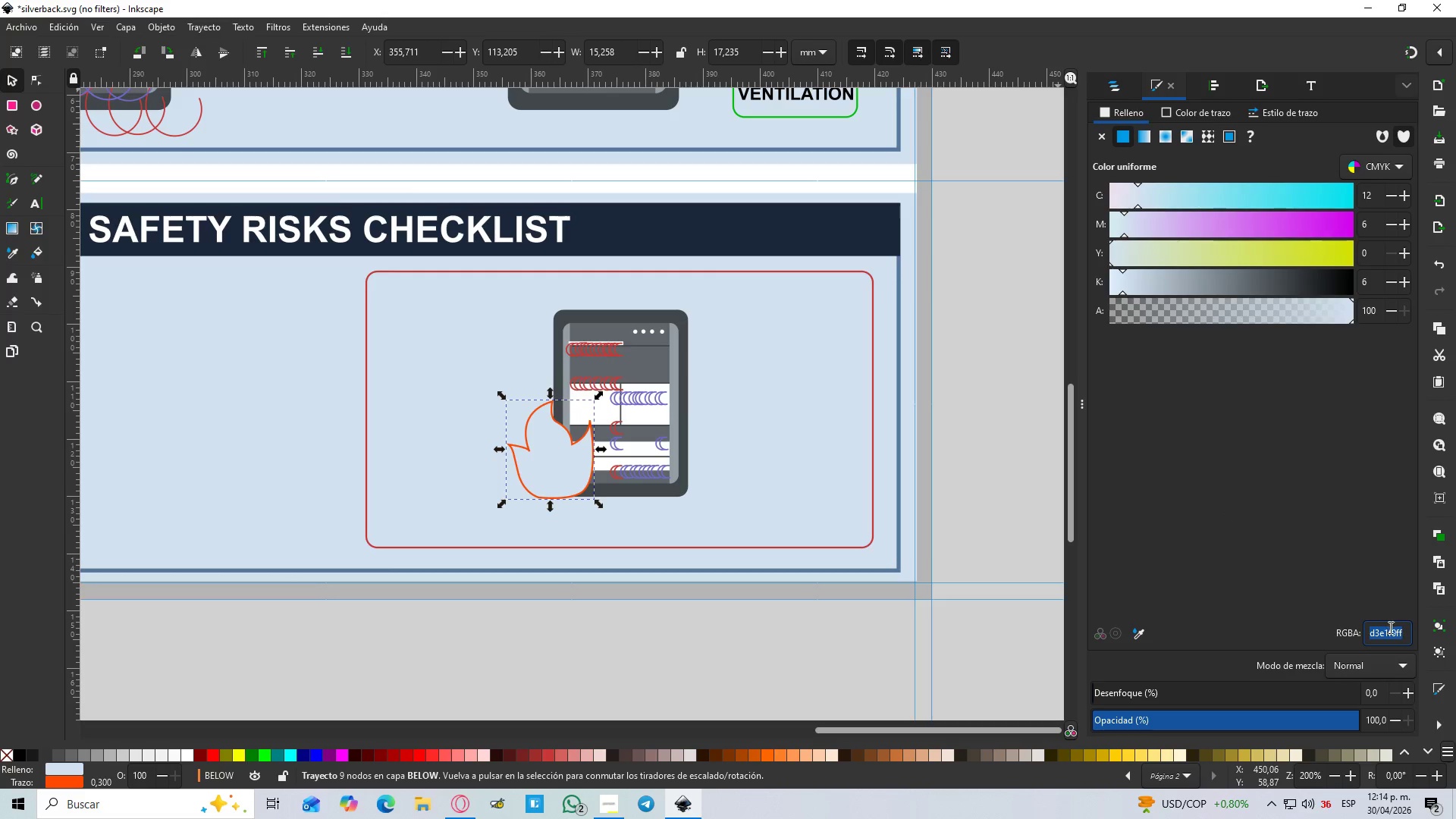 
key(Control+V)
 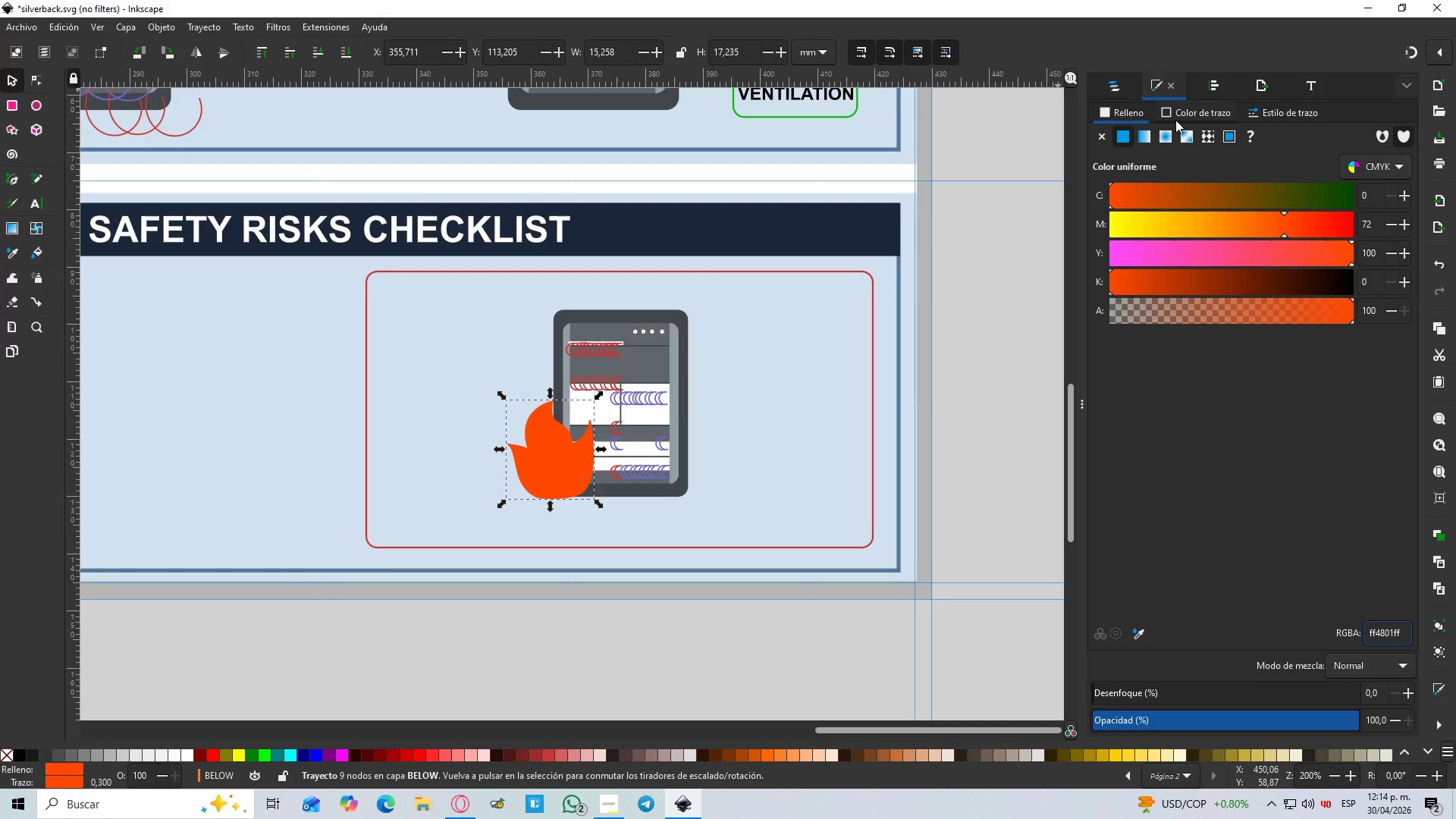 
left_click([1180, 112])
 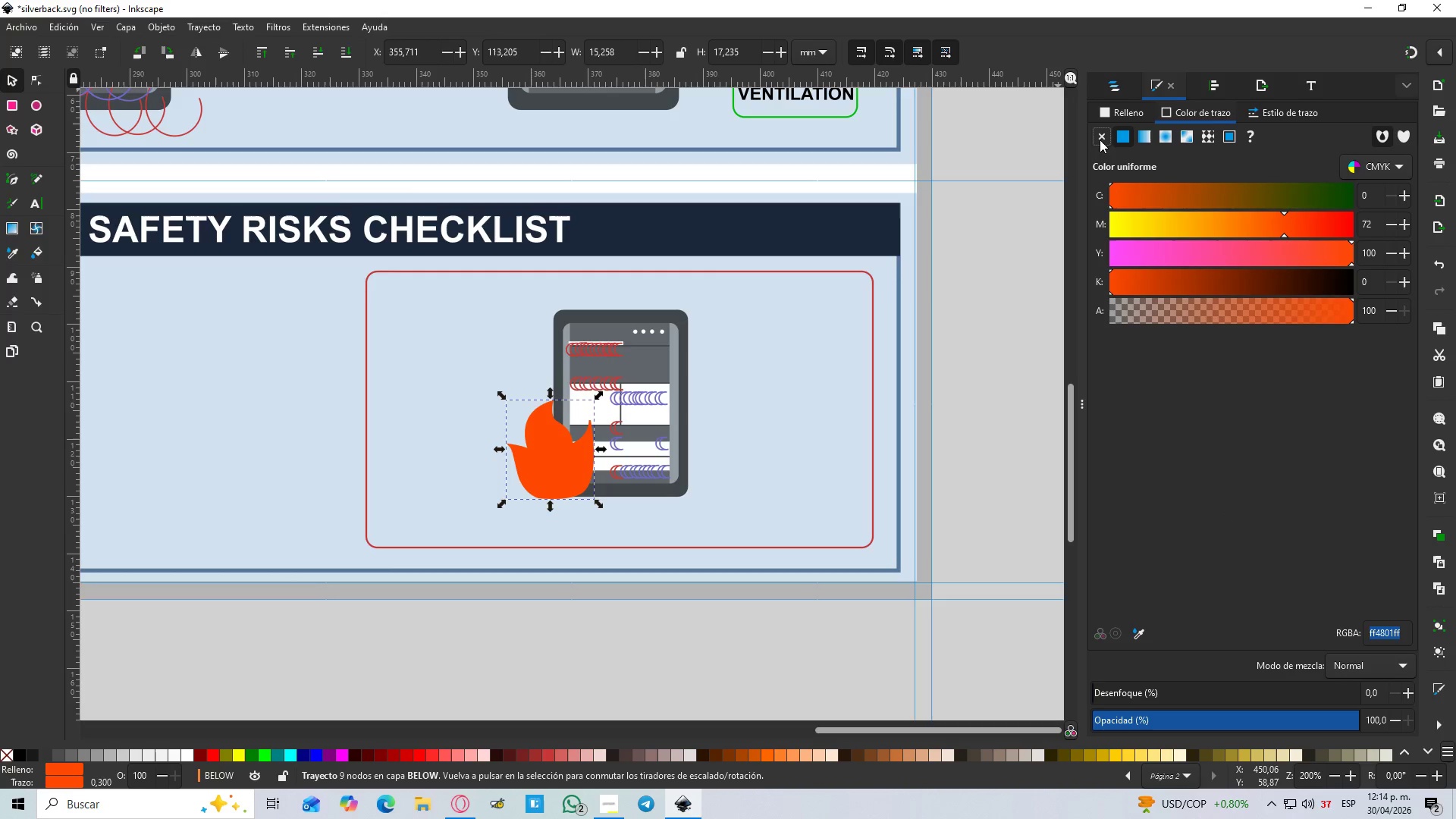 
left_click([1100, 140])
 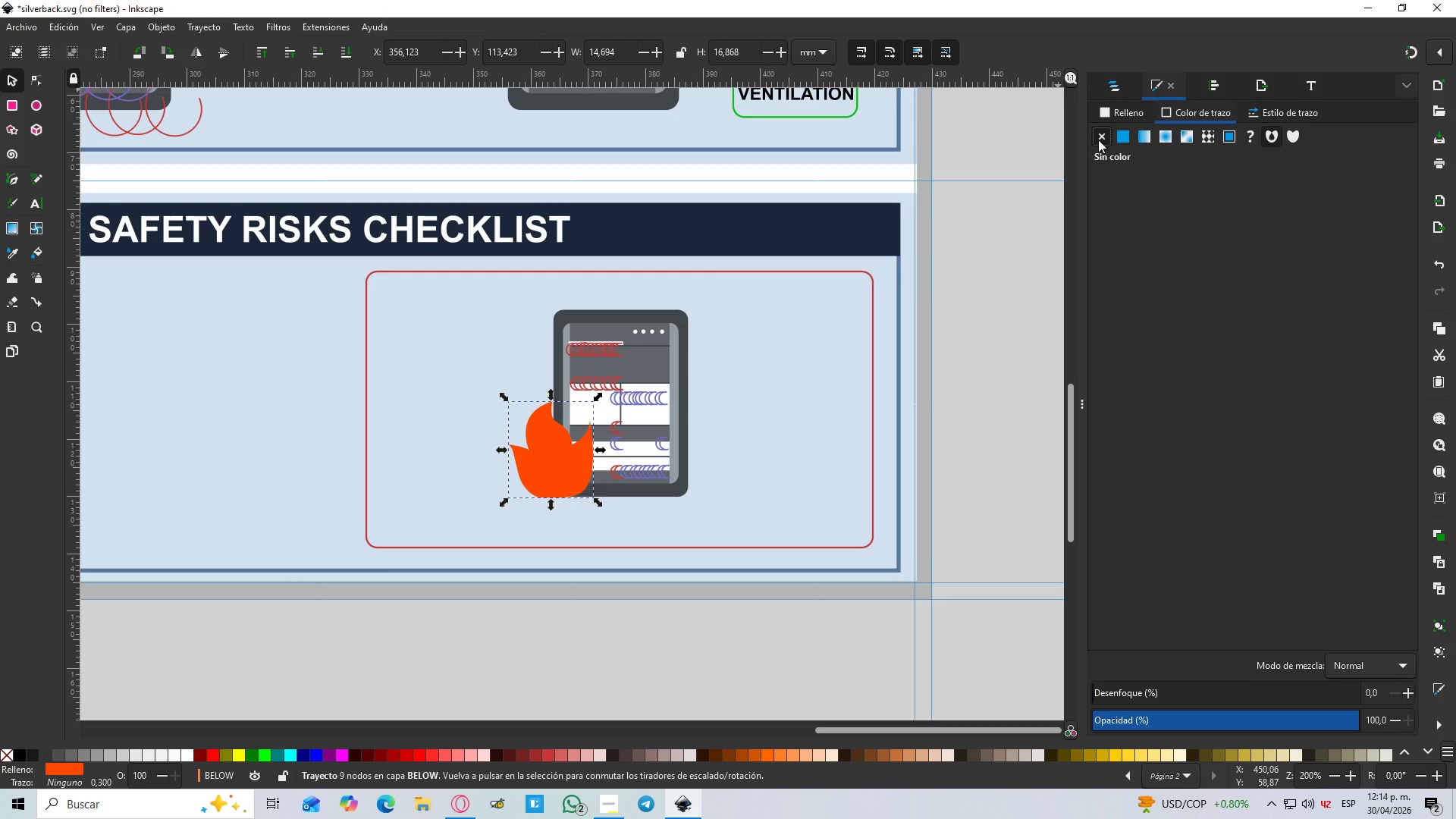 
hold_key(key=ControlLeft, duration=0.86)
left_click([5, 78])
 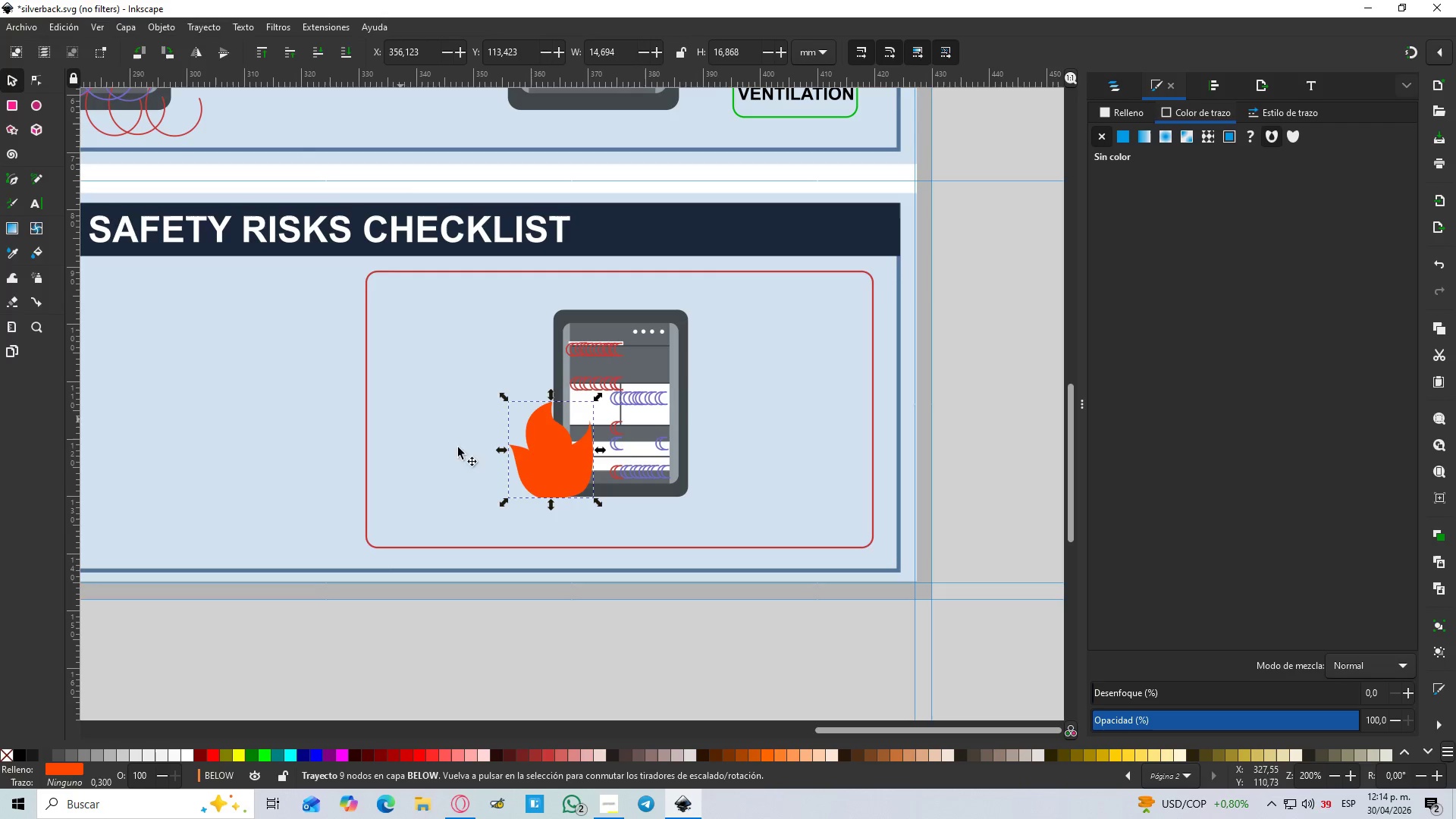 
hold_key(key=ControlLeft, duration=0.58)
scroll: coordinate [528, 474], scroll_direction: up, amount: 3.0
 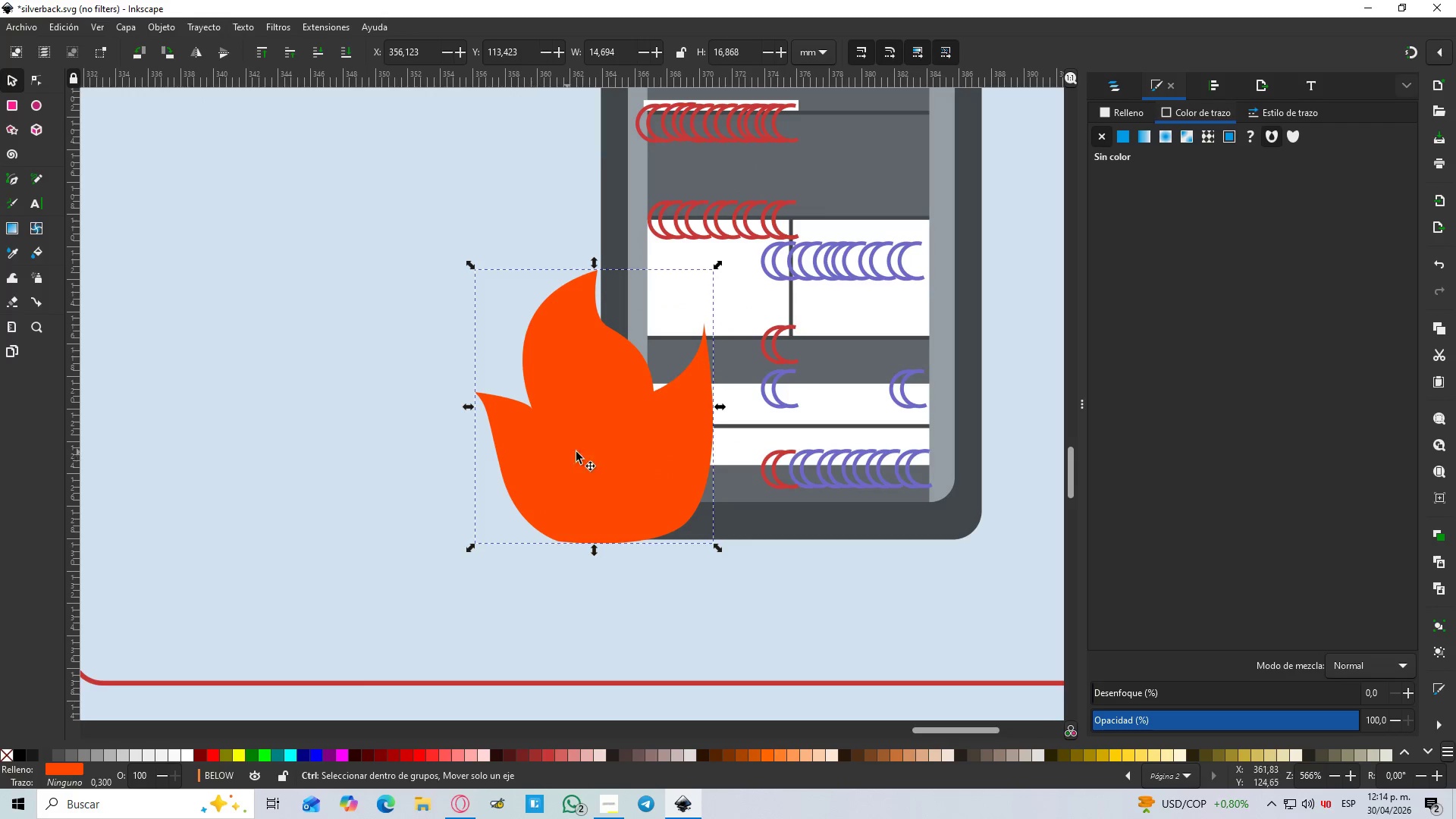 
left_click([578, 452])
 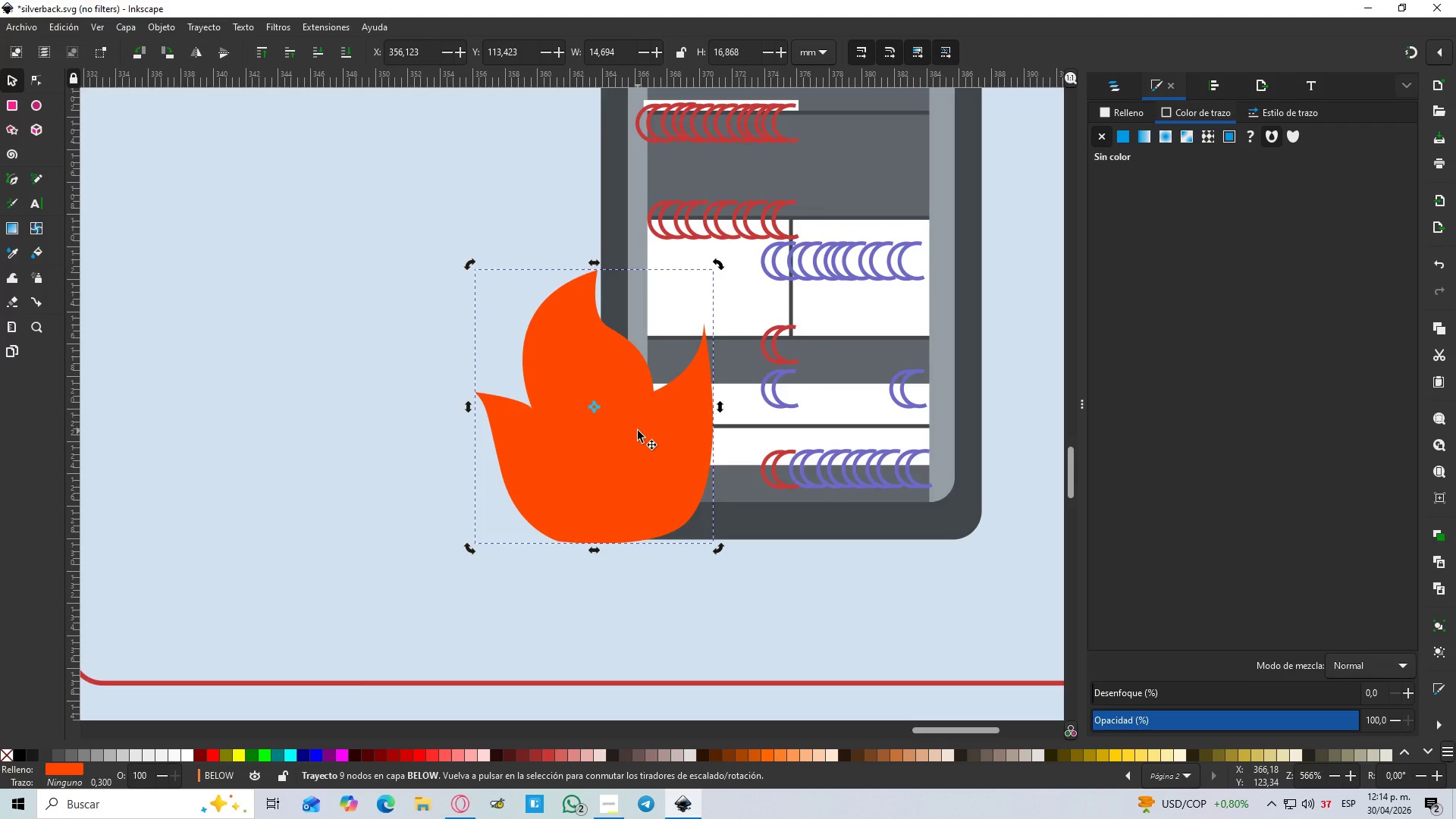 
key(Control+D)
 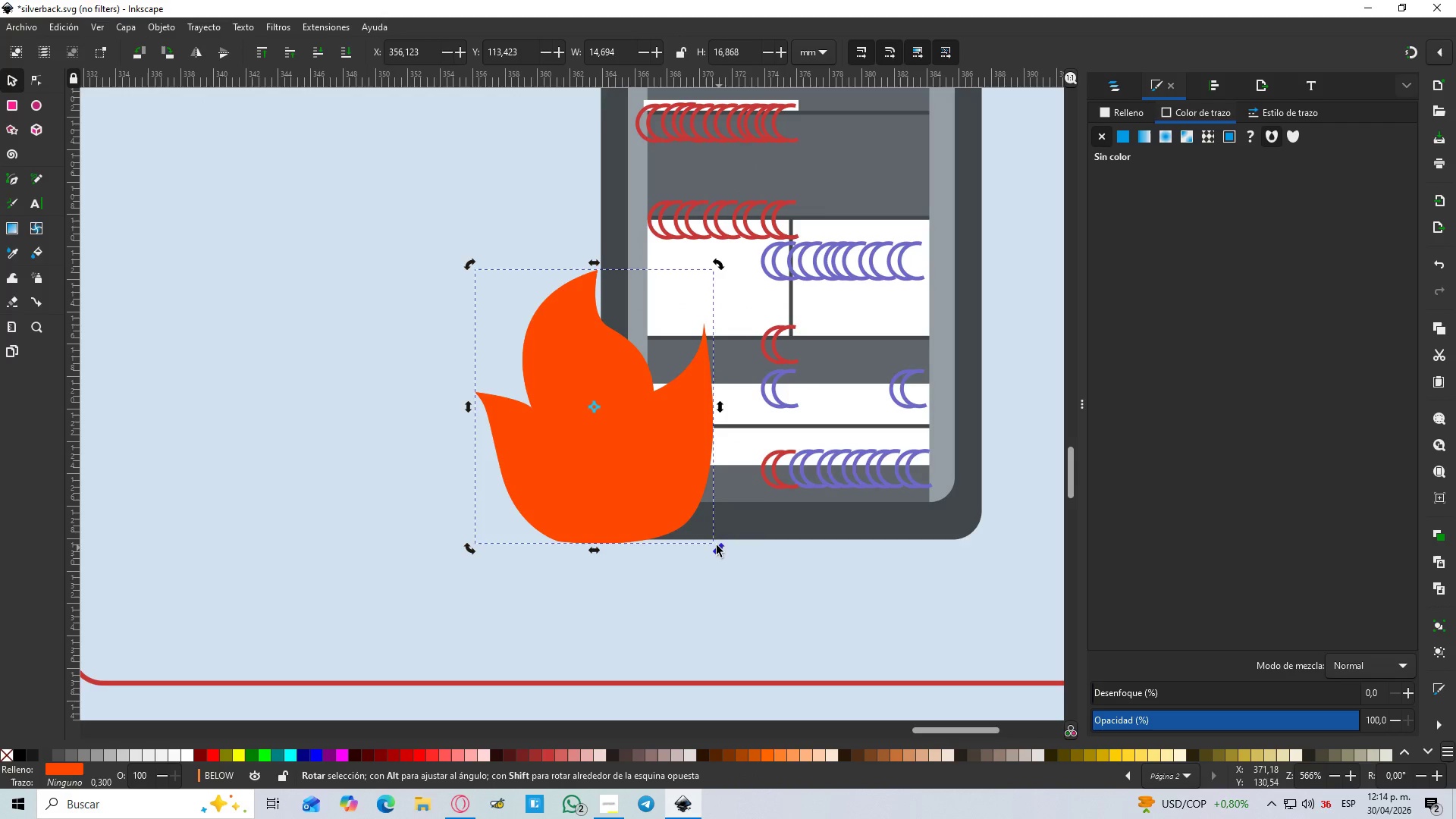 
left_click([670, 499])
 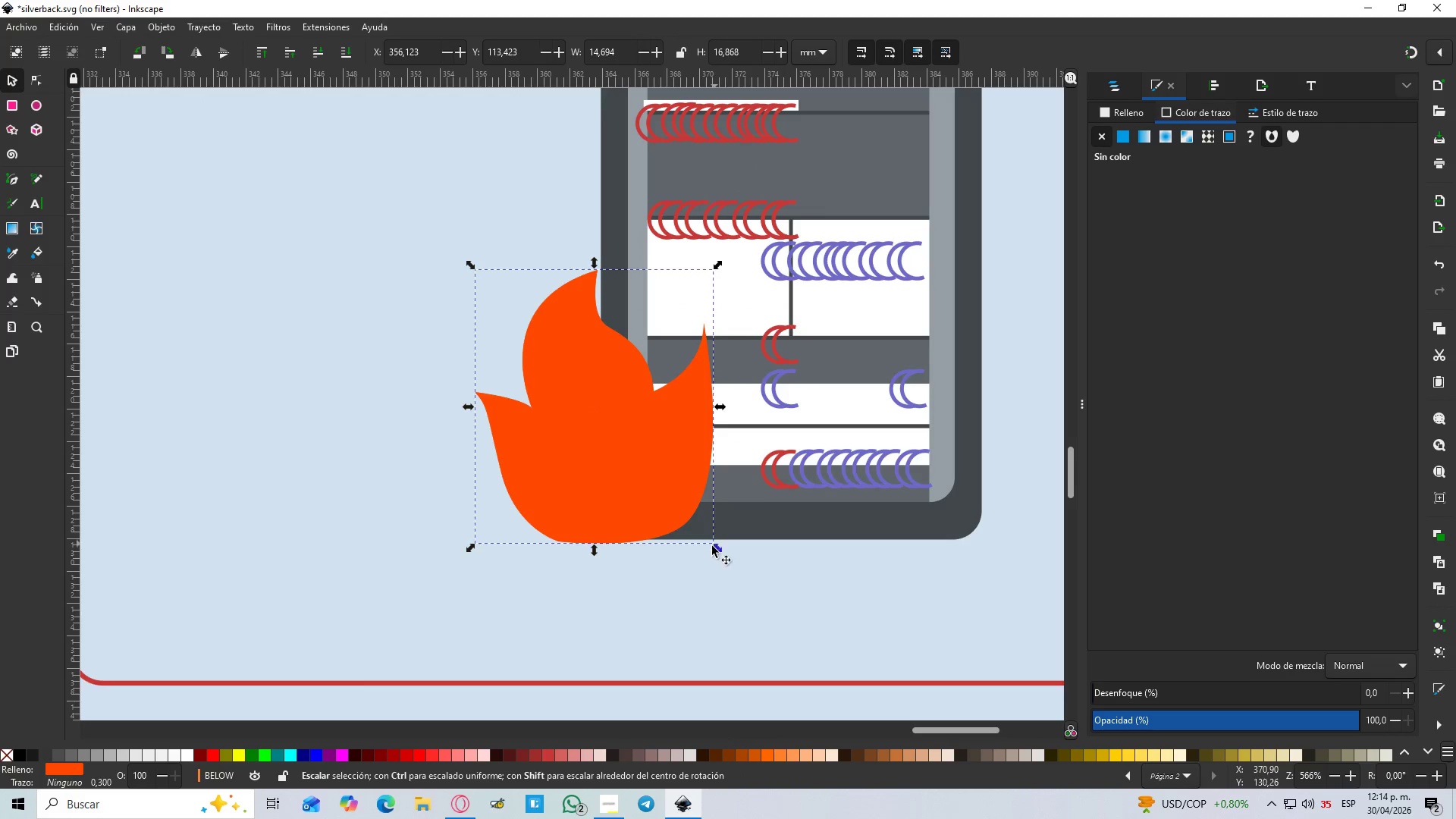 
left_click([712, 550])
 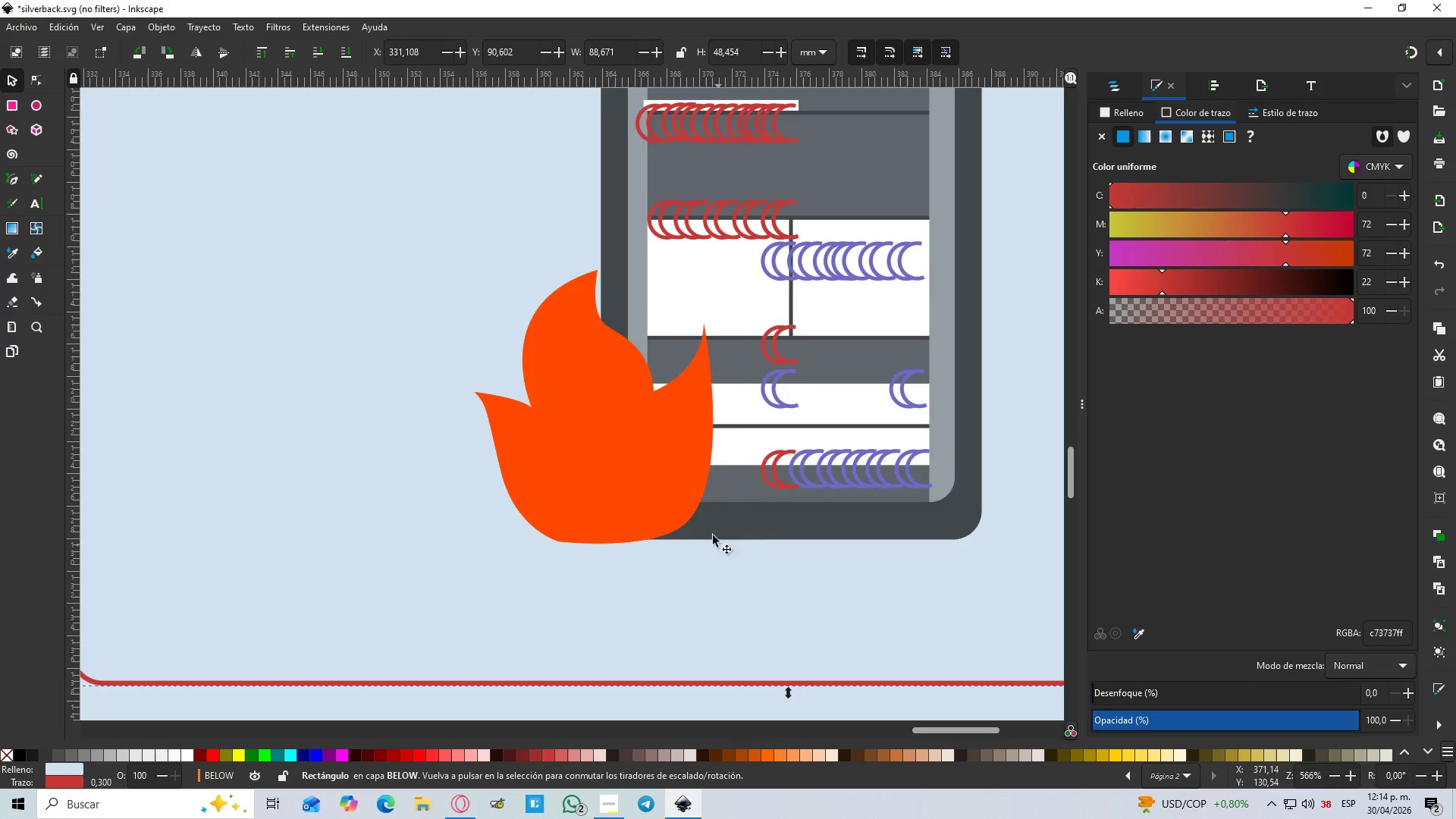 
left_click([685, 504])
 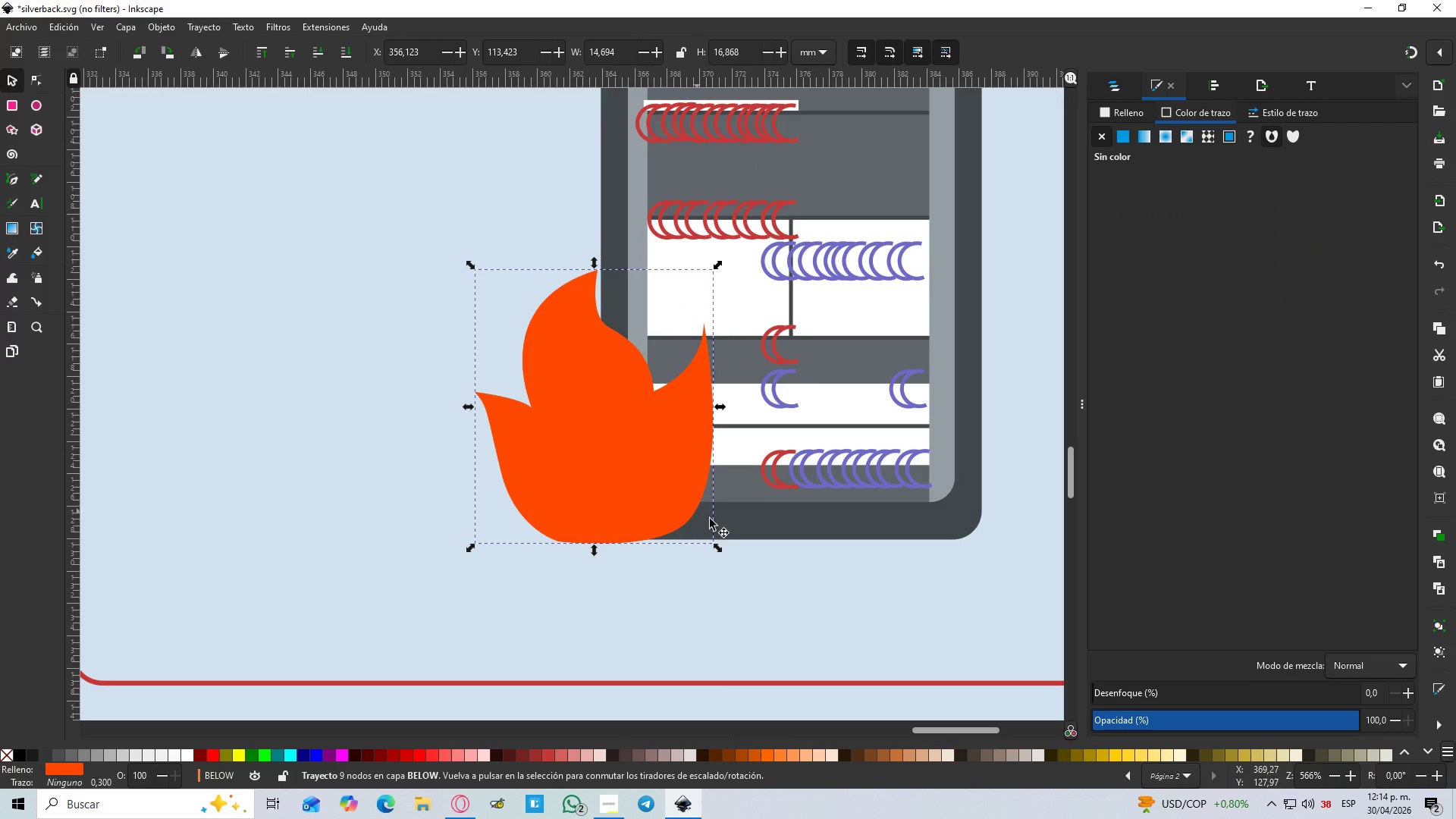 
hold_key(key=ControlLeft, duration=2.08)
left_click_drag(start_coordinate=[717, 549], to_coordinate=[690, 519])
 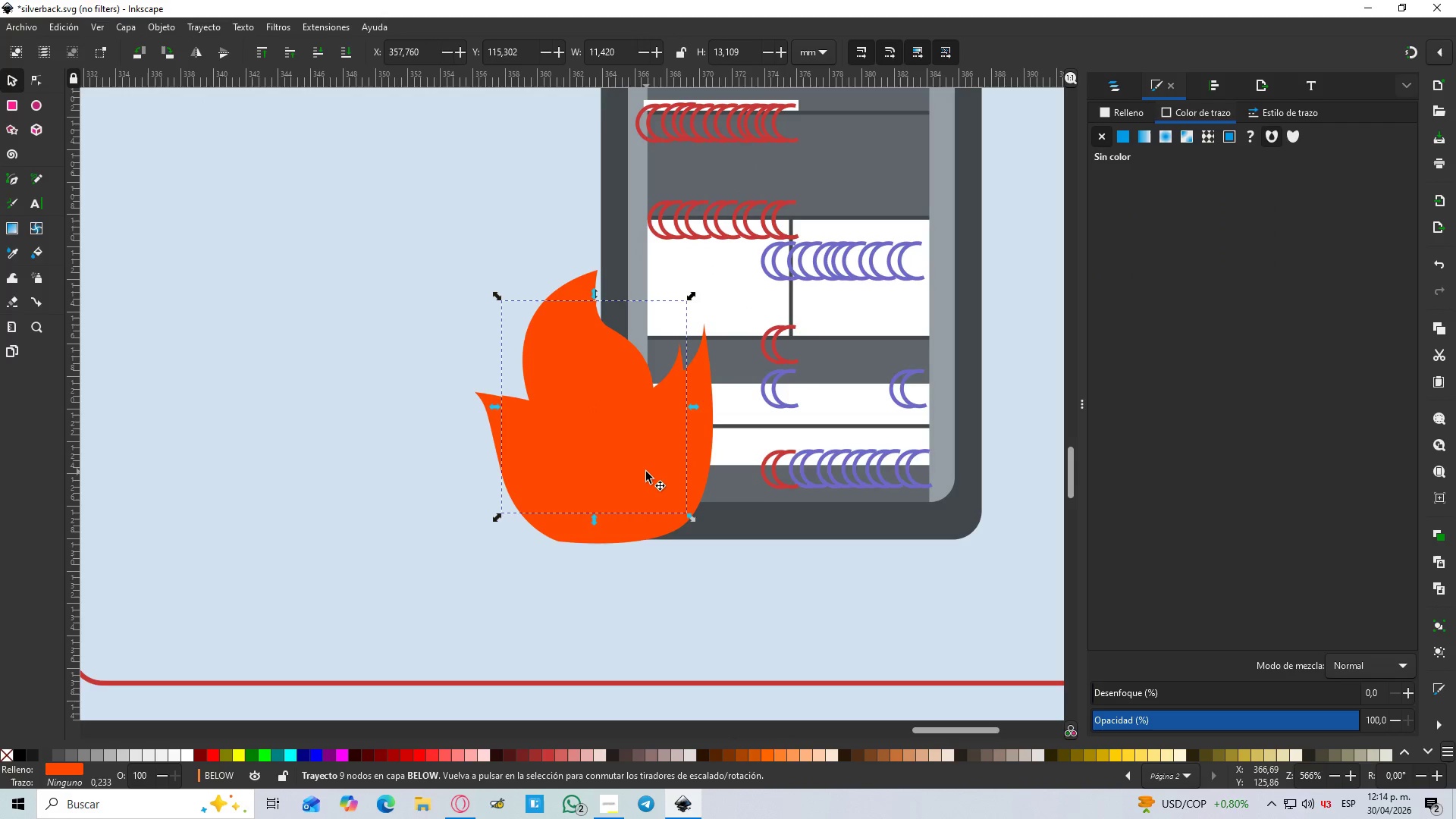 
hold_key(key=ShiftLeft, duration=1.3)
 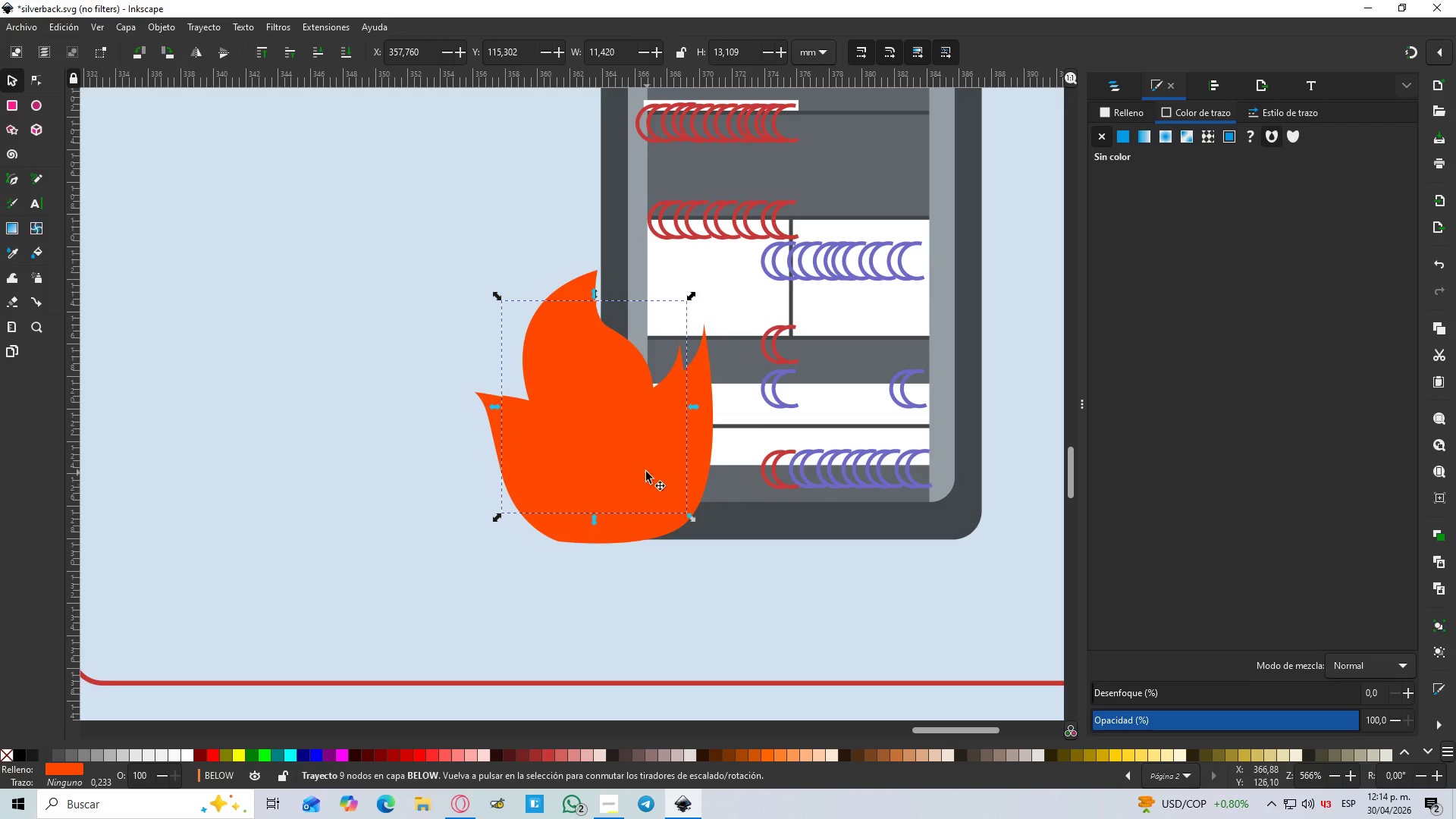 
left_click_drag(start_coordinate=[646, 472], to_coordinate=[660, 486])
 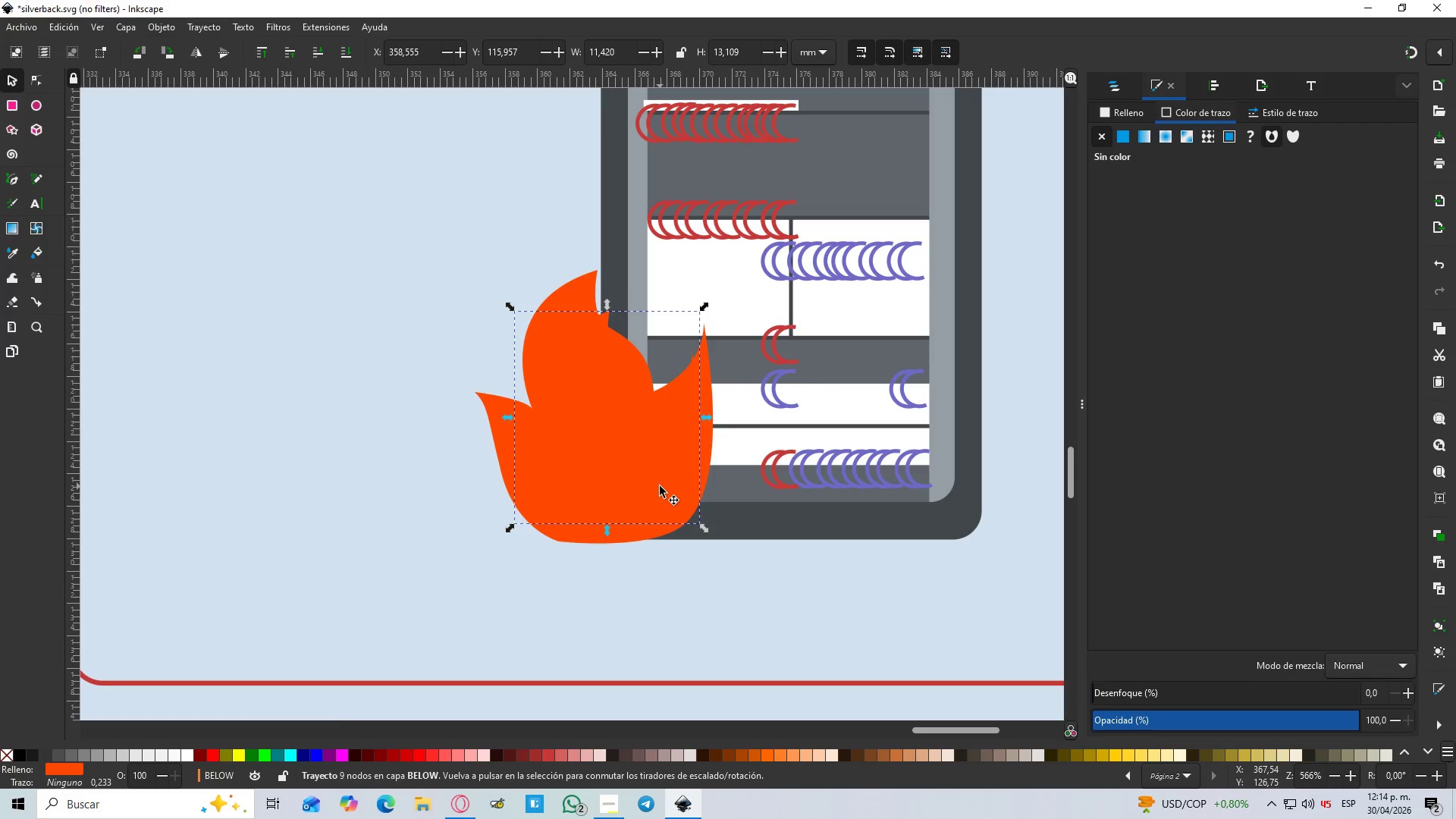 
key(Control+Z)
 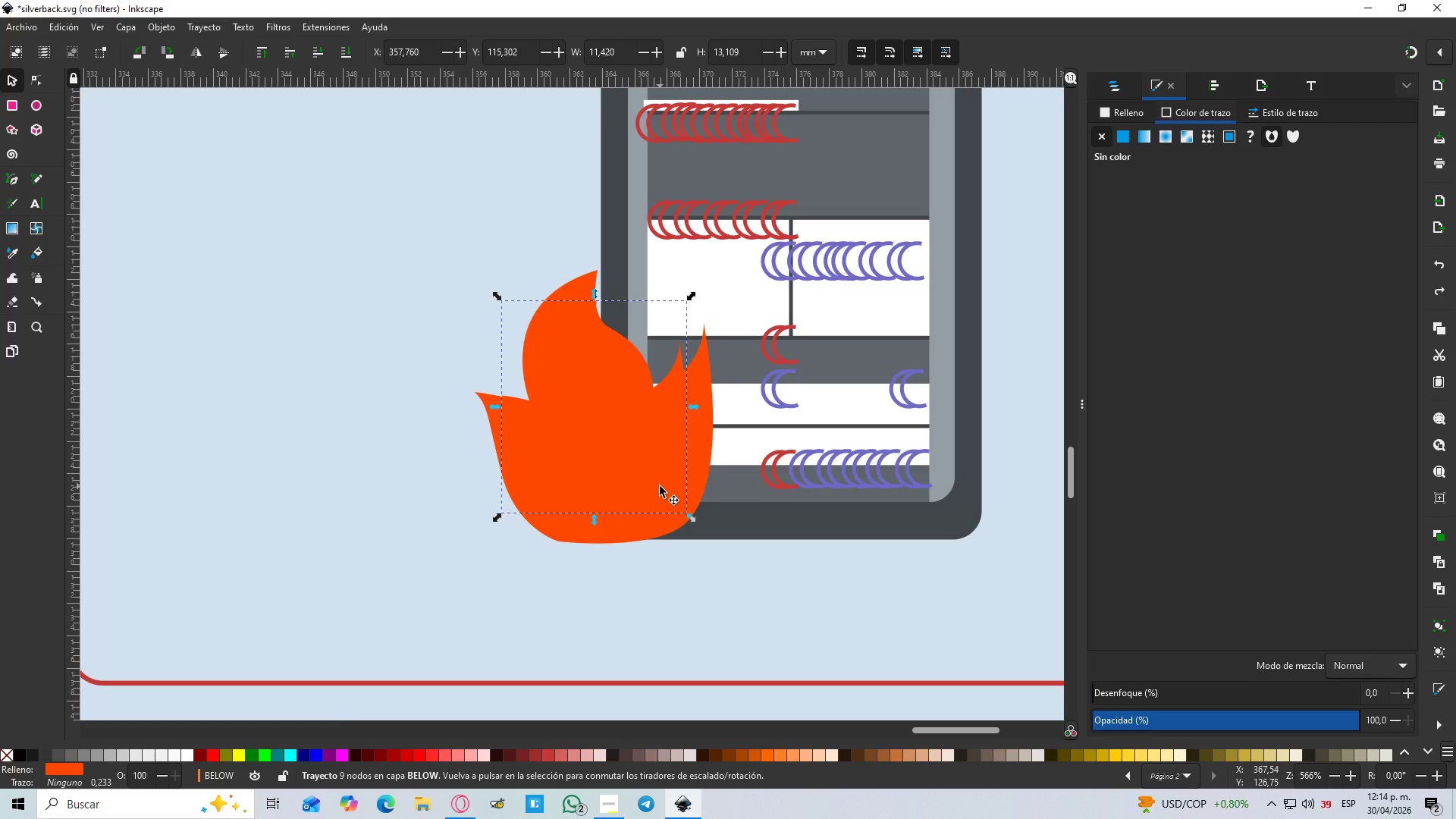 
key(Control+Z)
 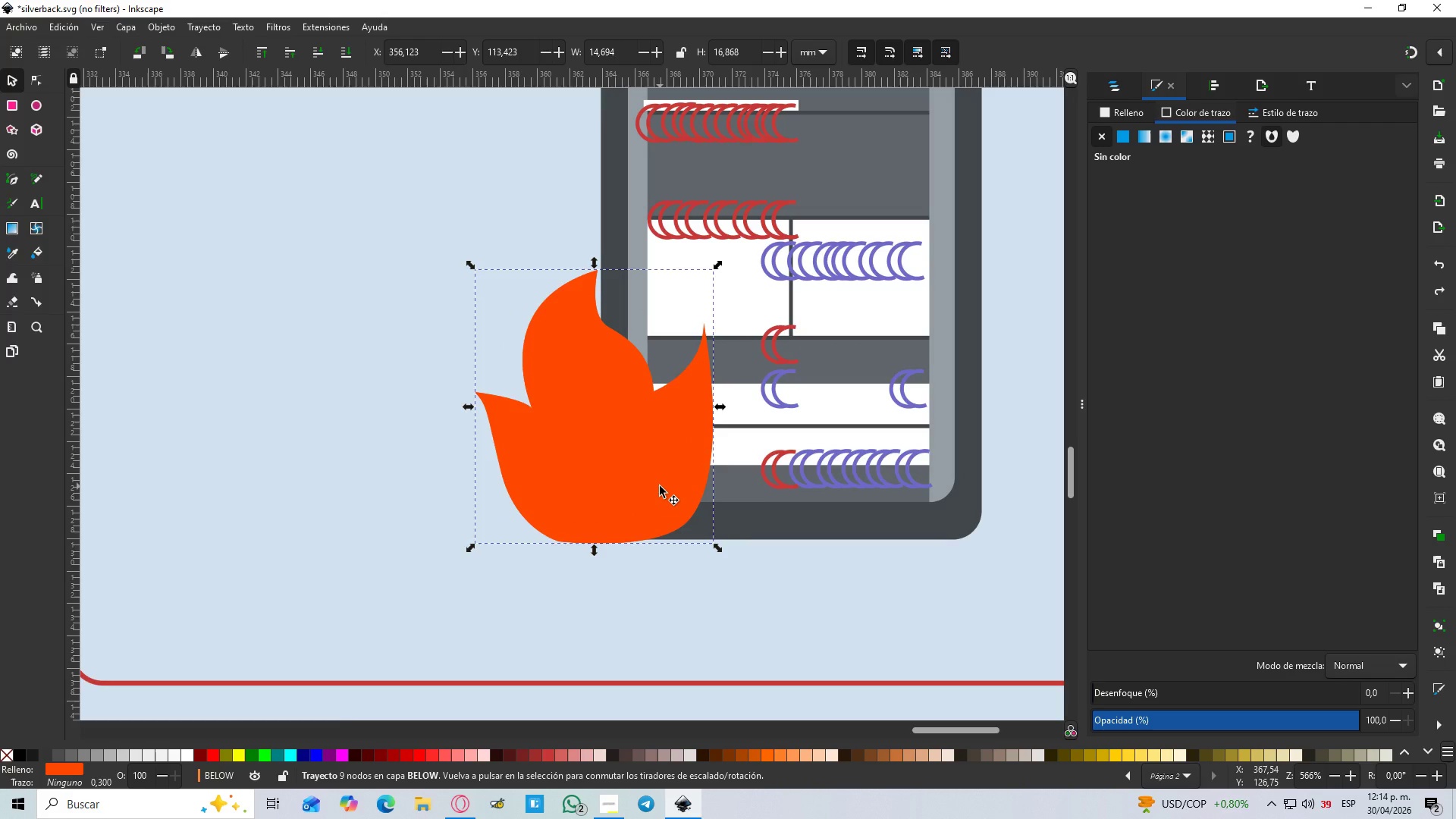 
hold_key(key=ControlLeft, duration=0.84)
 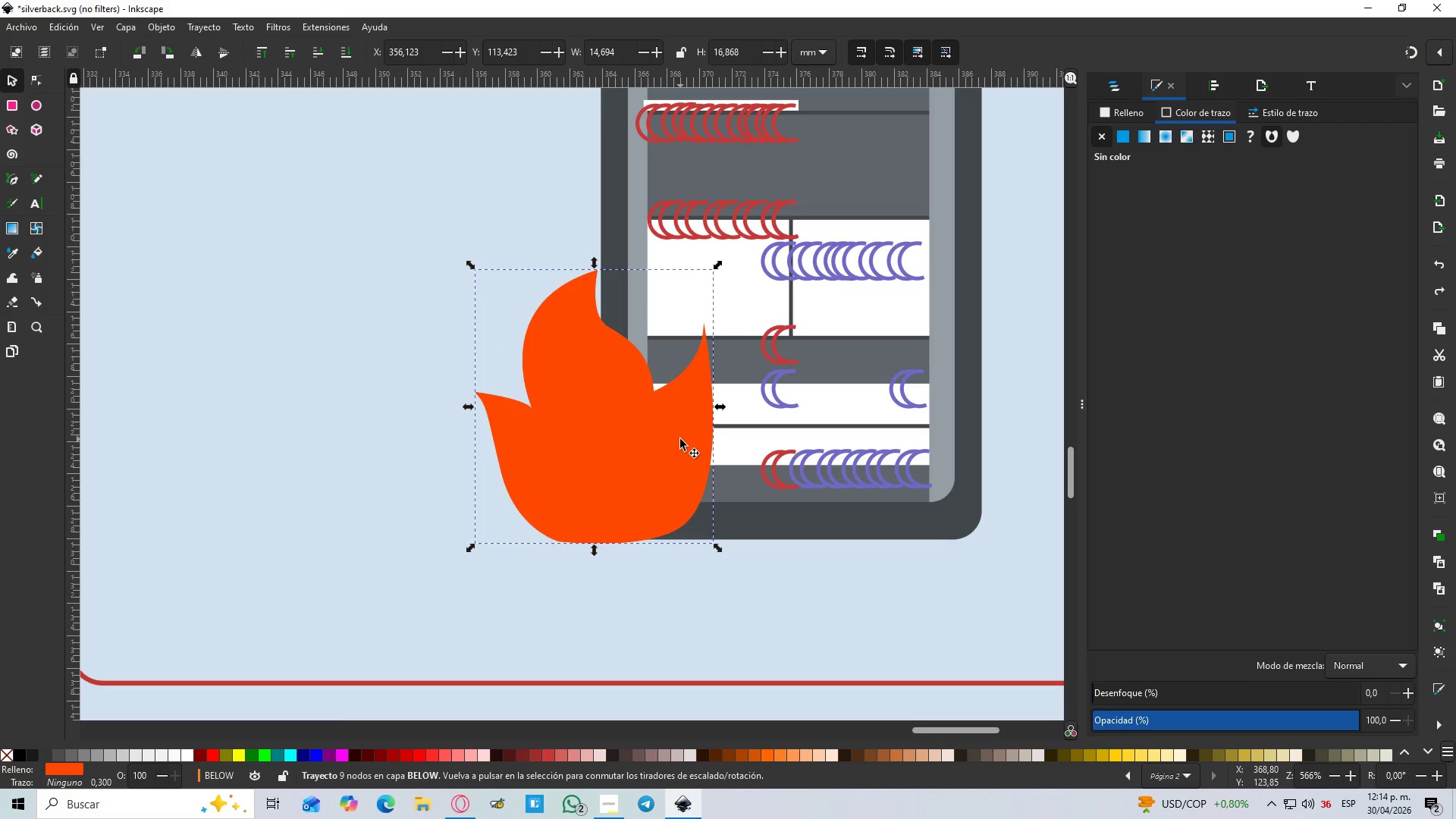 
key(Delete)
 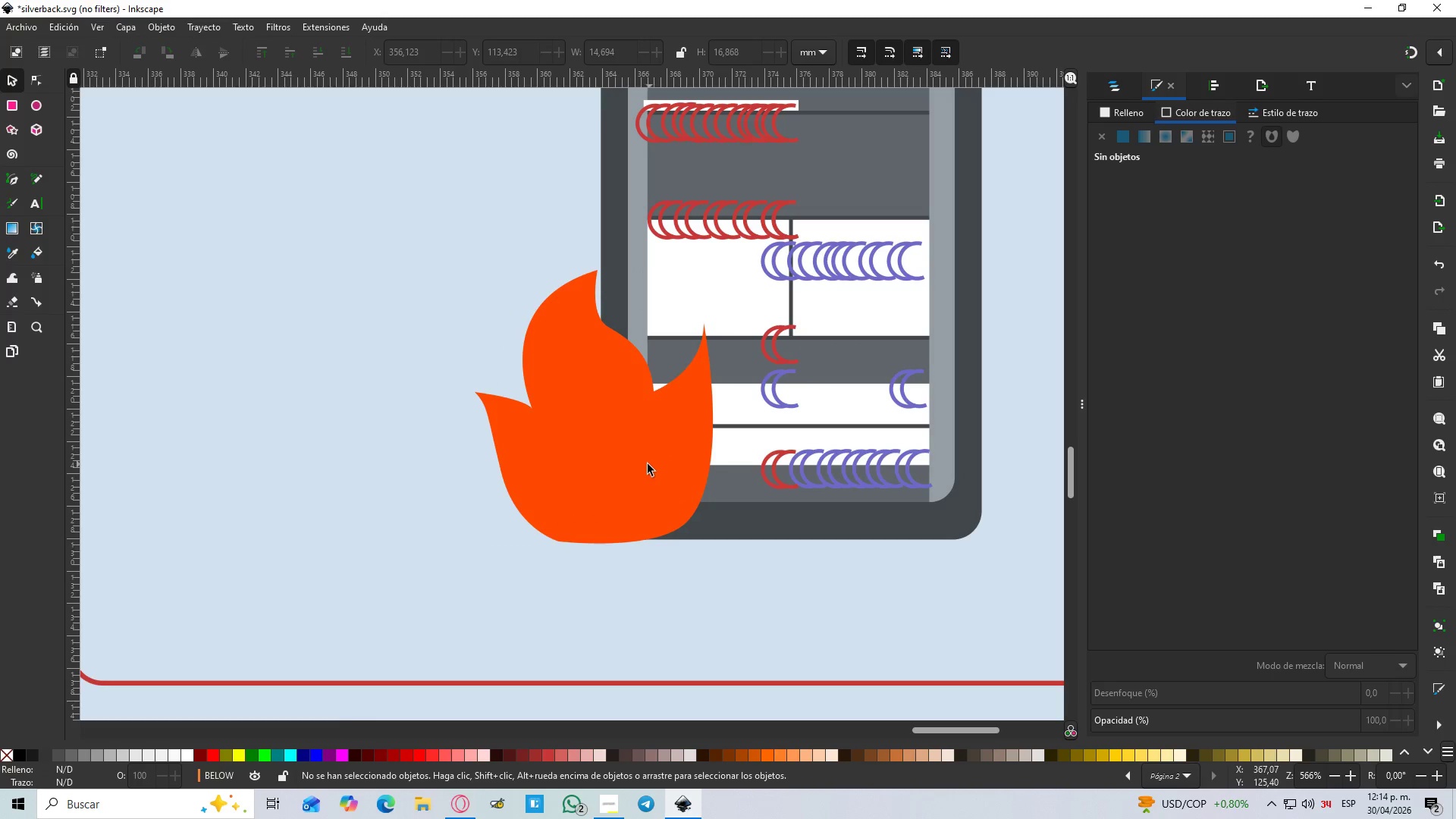 
key(B)
 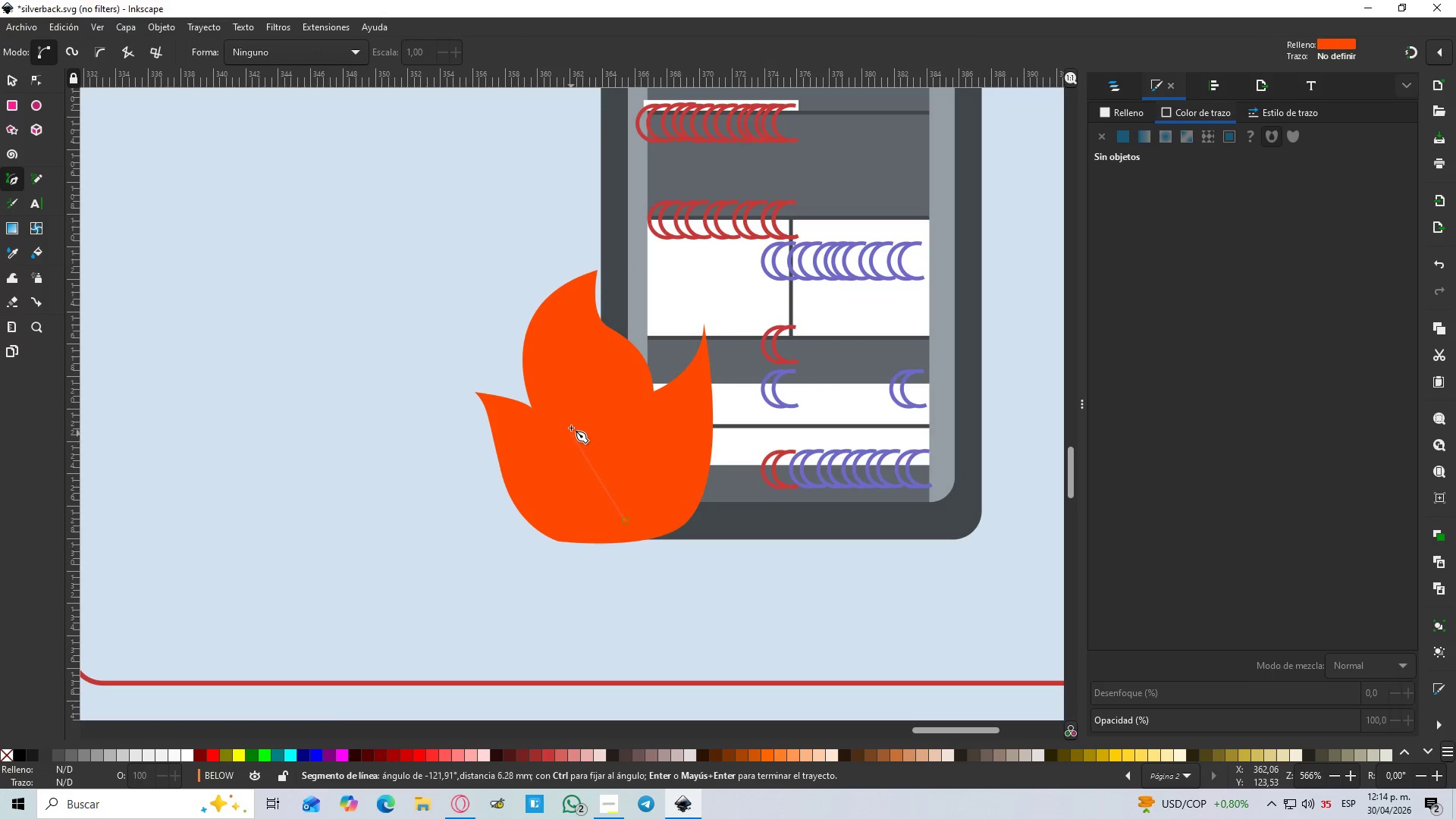 
left_click_drag(start_coordinate=[575, 385], to_coordinate=[631, 276])
 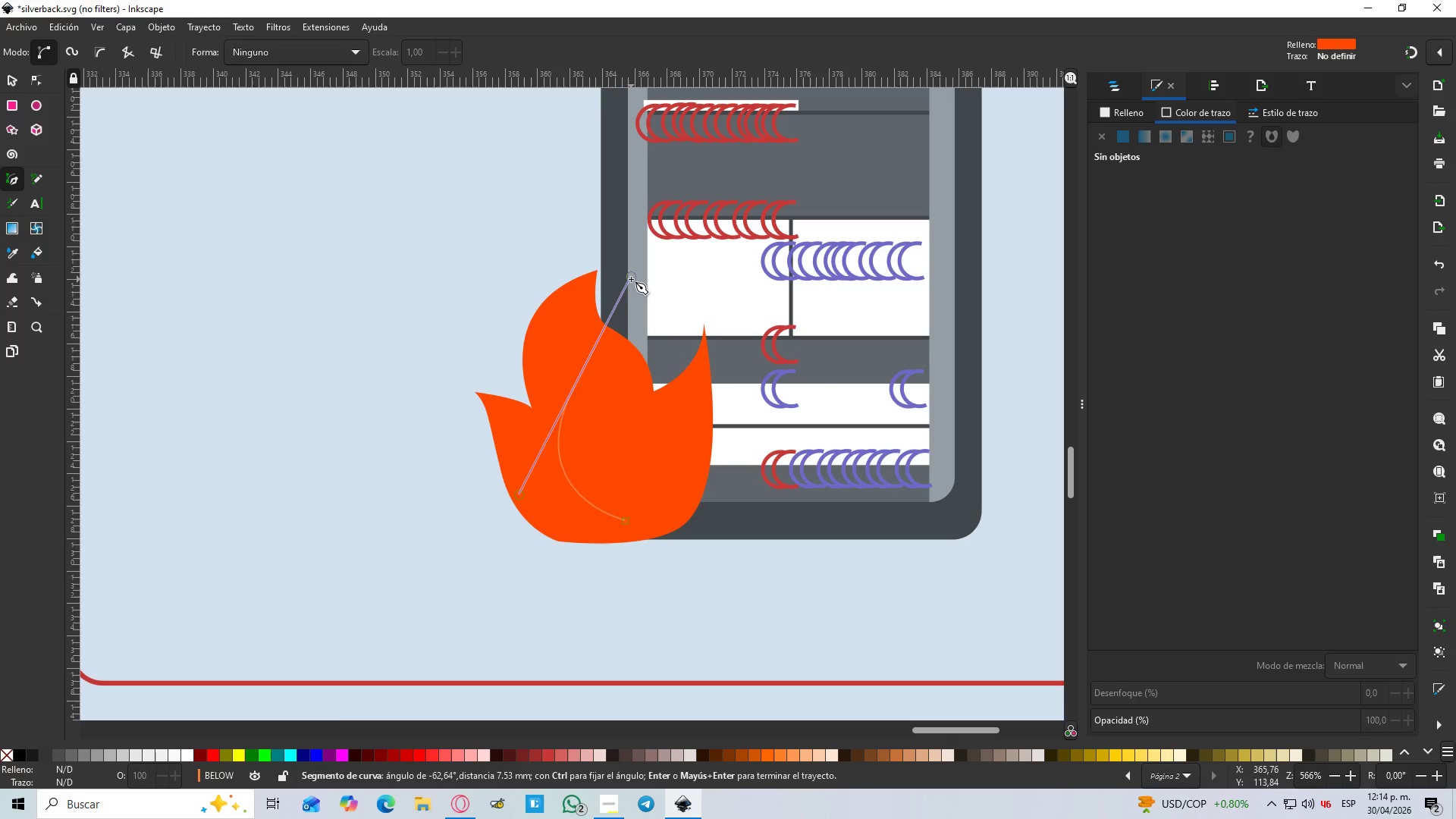 
key(Shift+L)
 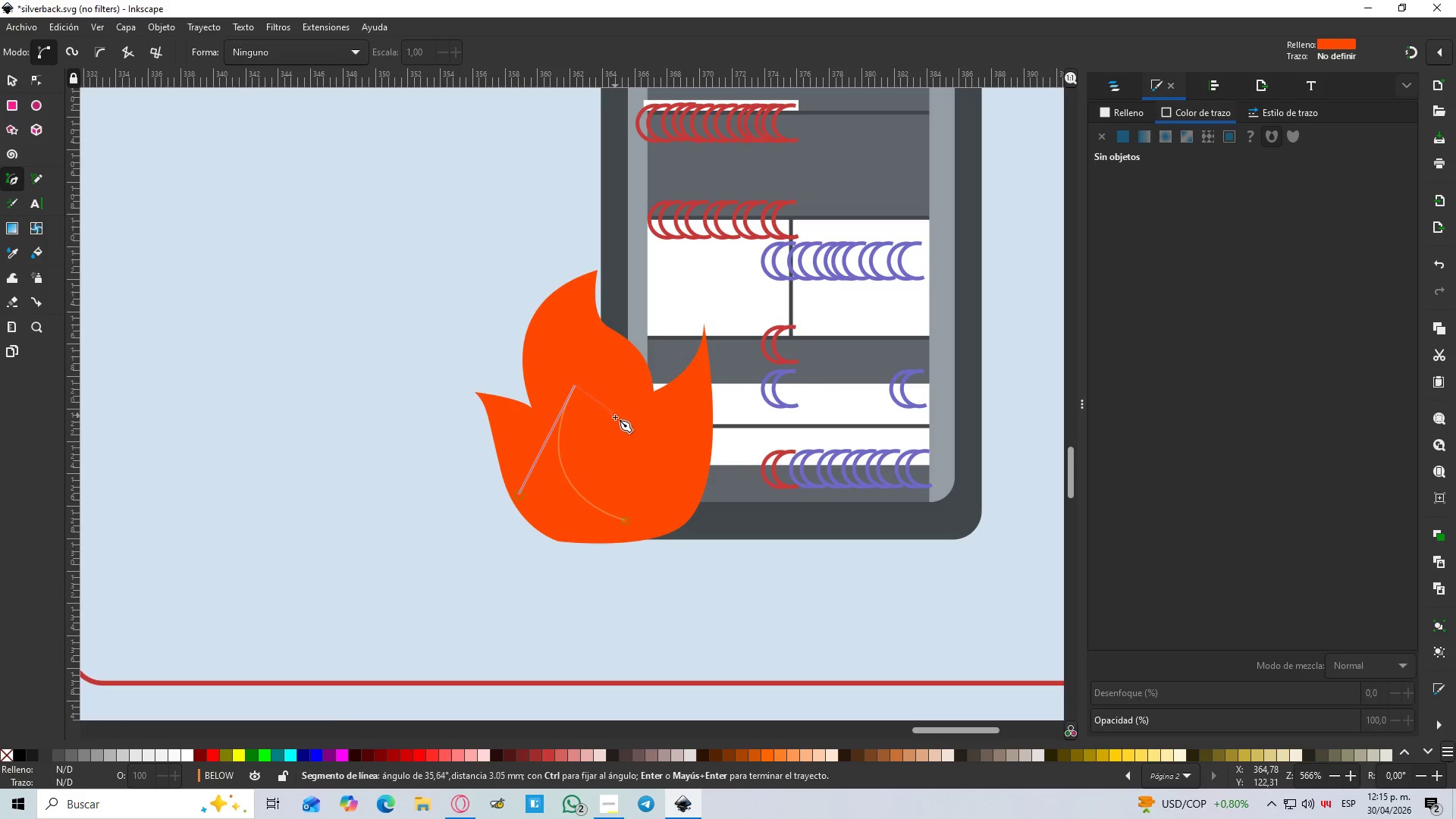 
left_click_drag(start_coordinate=[617, 429], to_coordinate=[652, 442])
 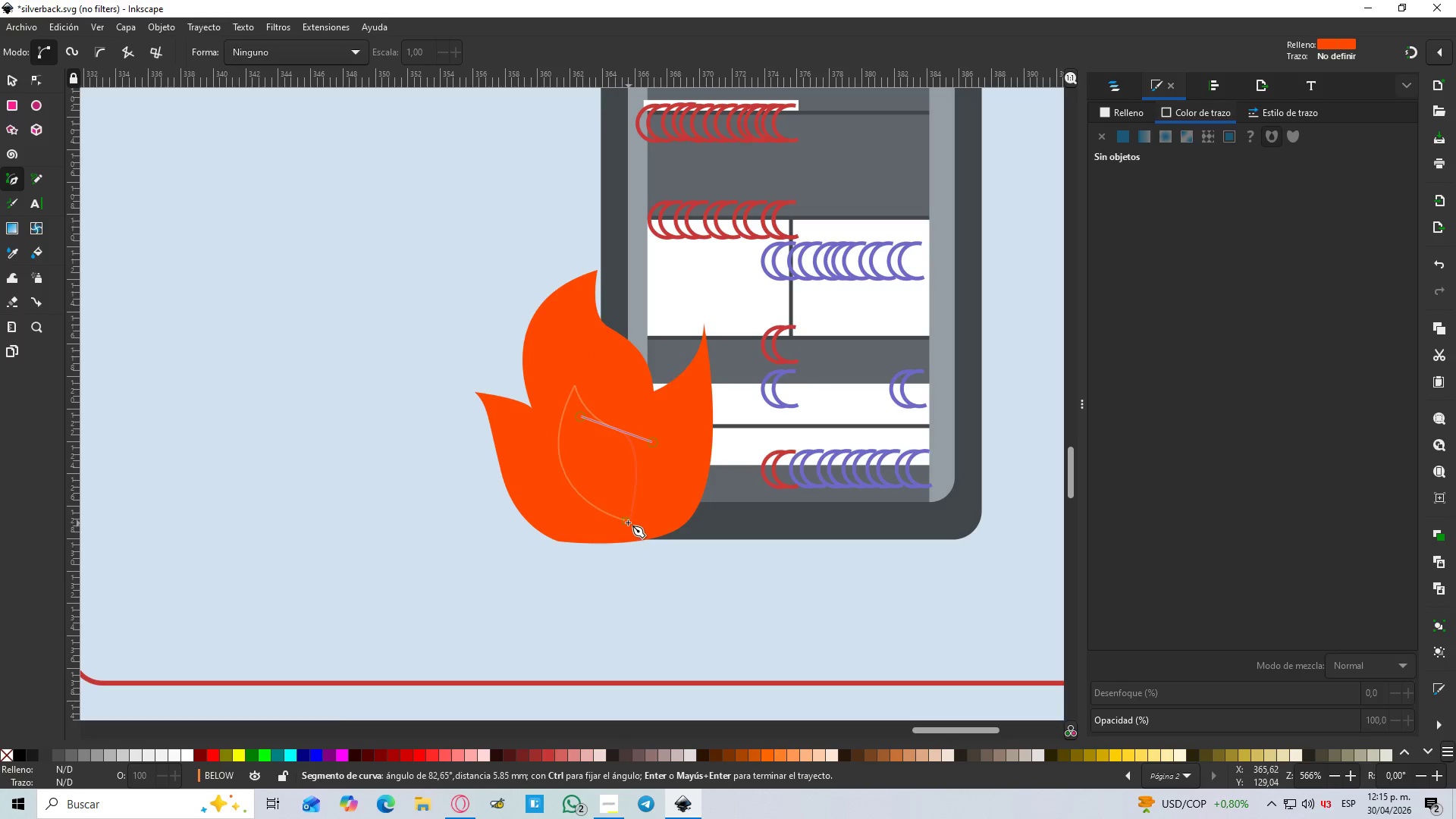 
left_click_drag(start_coordinate=[626, 519], to_coordinate=[563, 548])
 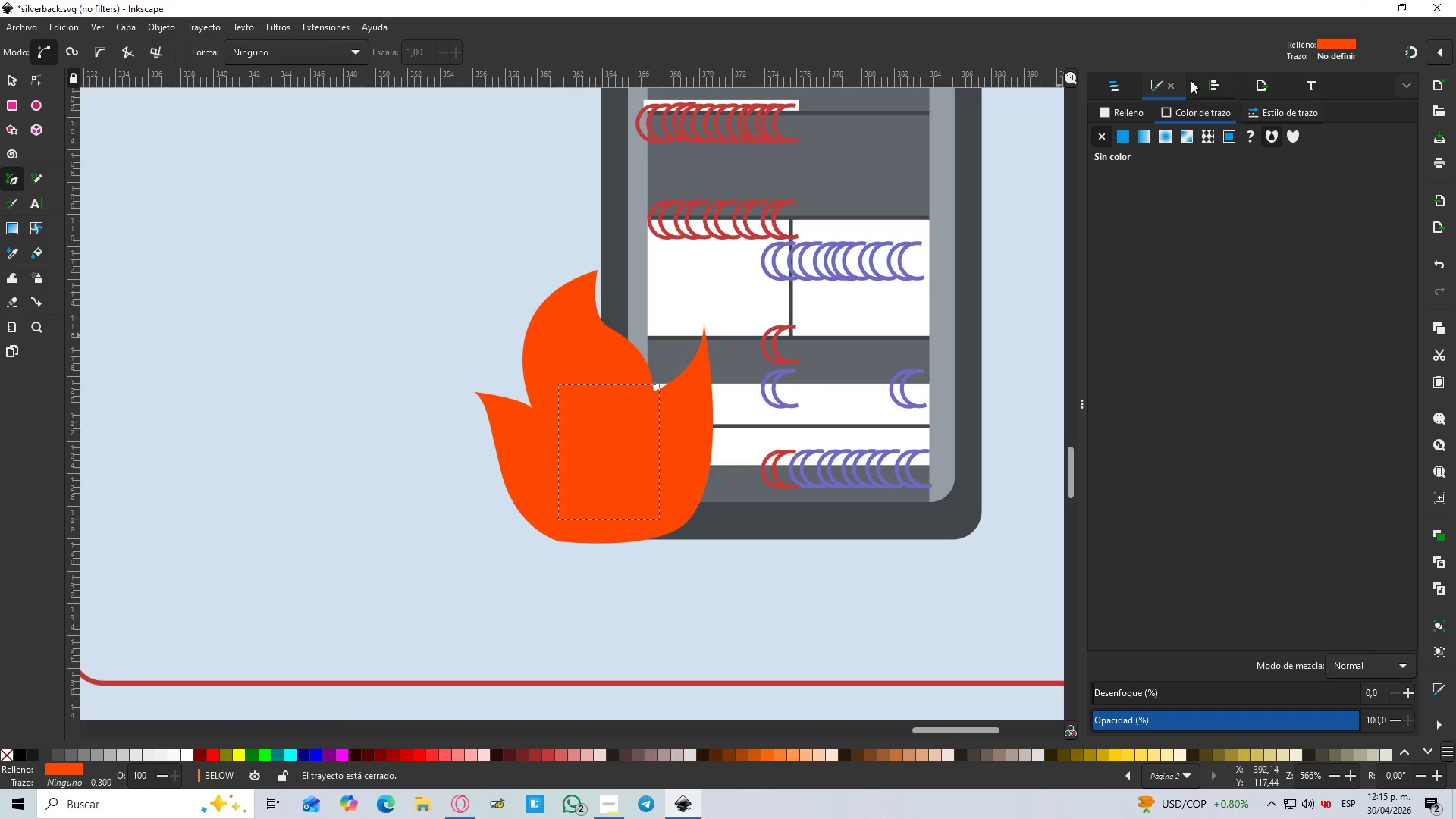 
left_click([1122, 85])
 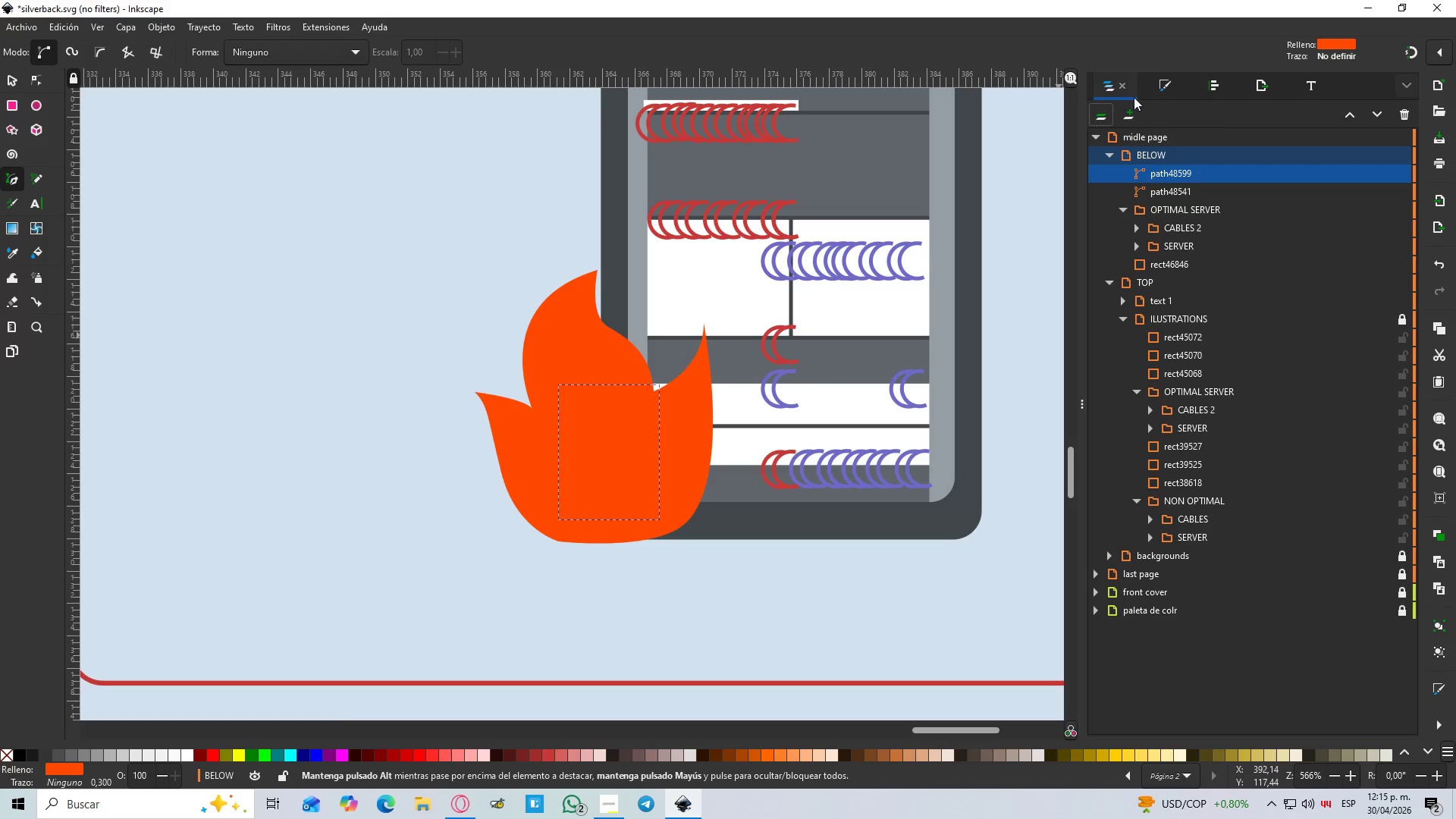 
left_click([1158, 83])
 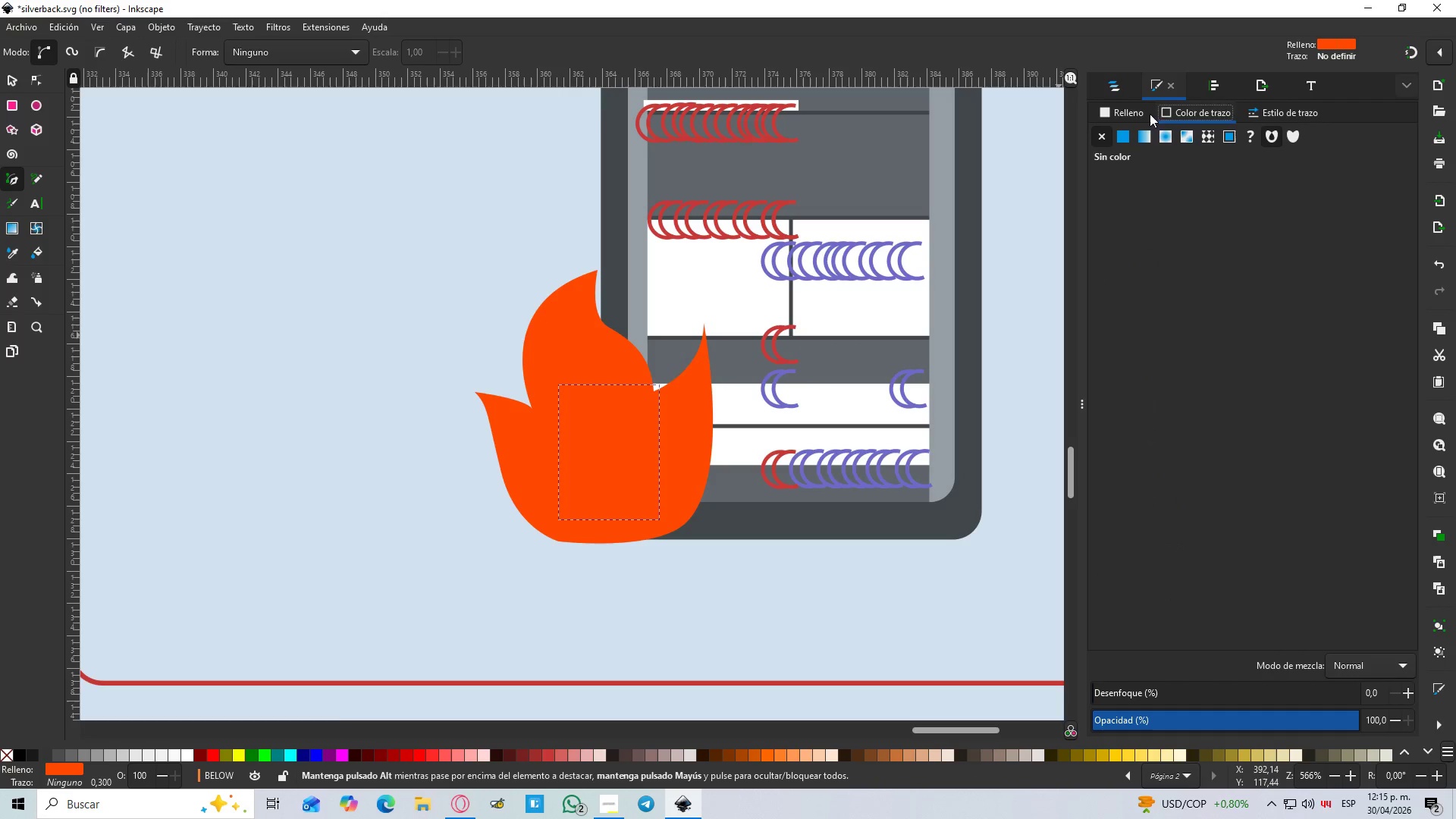 
left_click([1118, 111])
 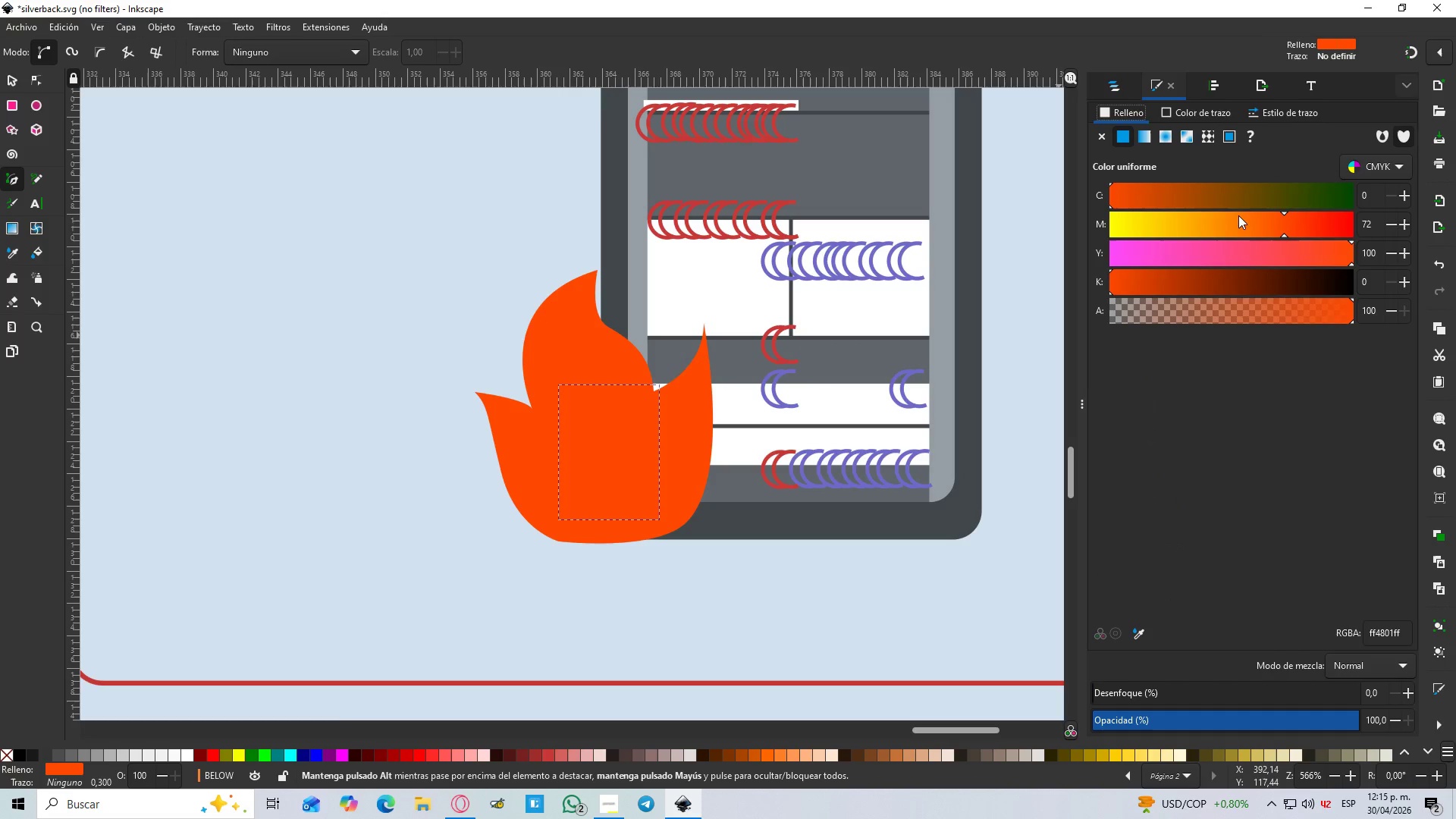 
left_click_drag(start_coordinate=[1238, 224], to_coordinate=[1155, 227])
 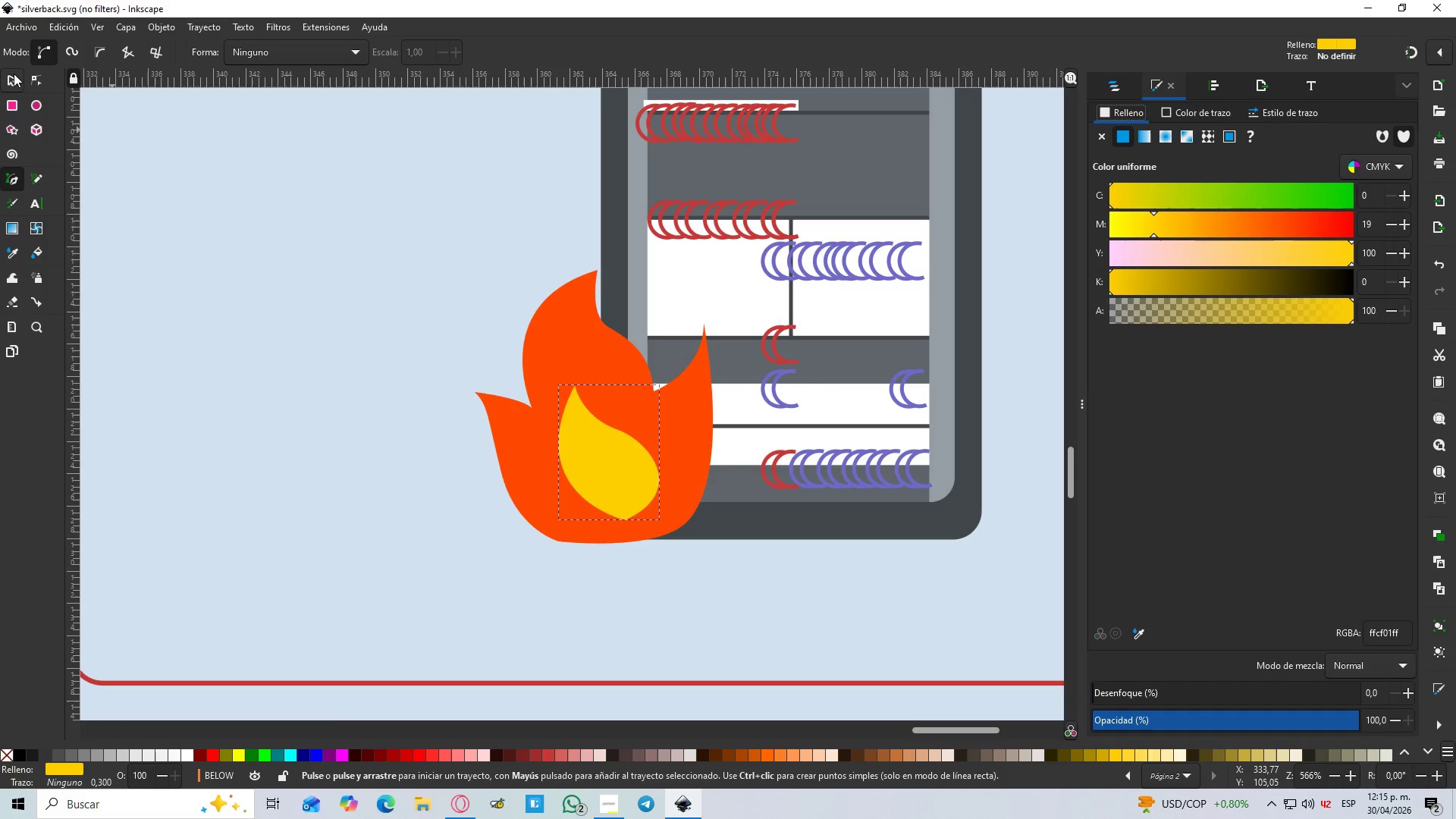 
left_click([14, 74])
 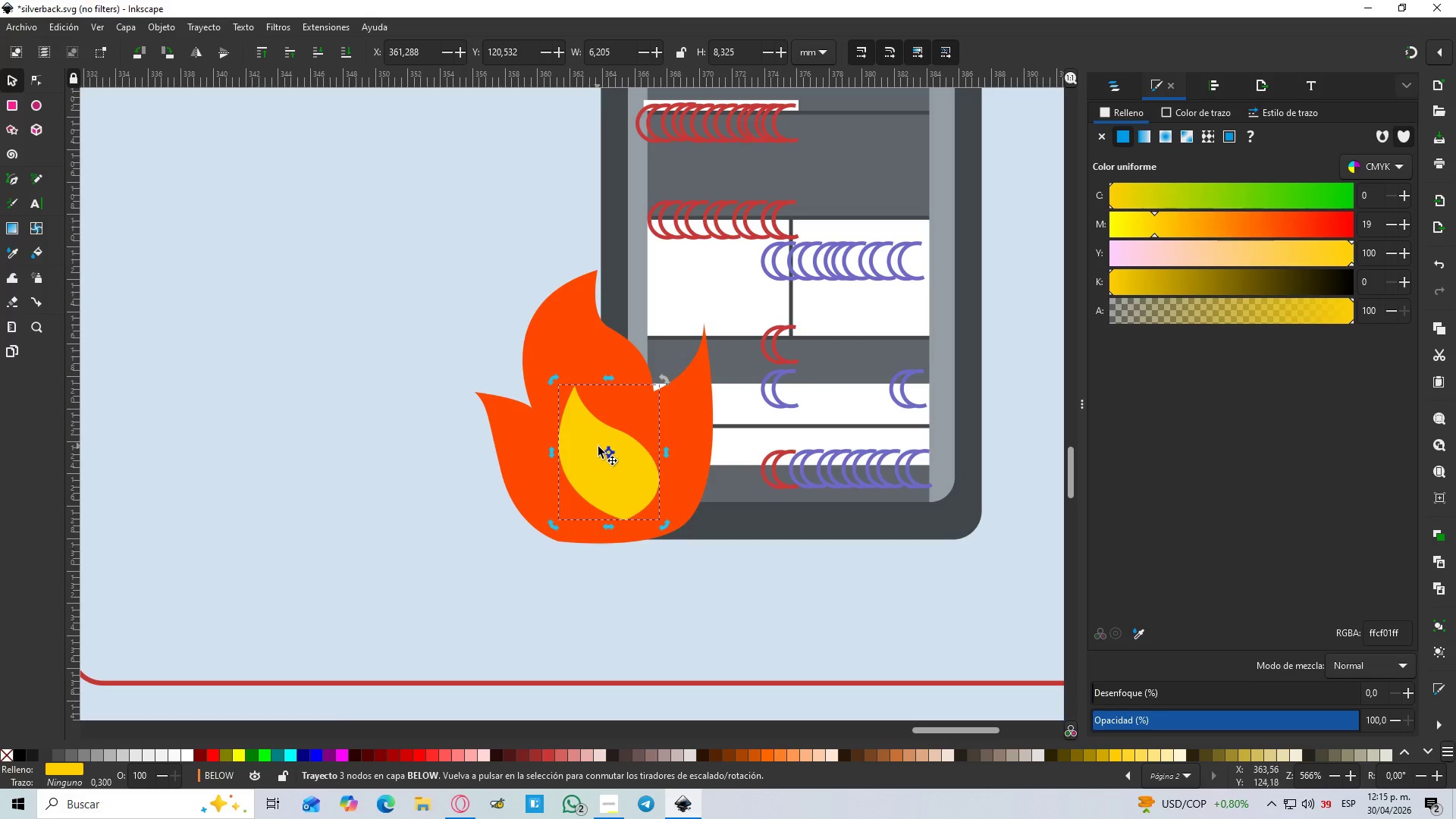 
key(N)
 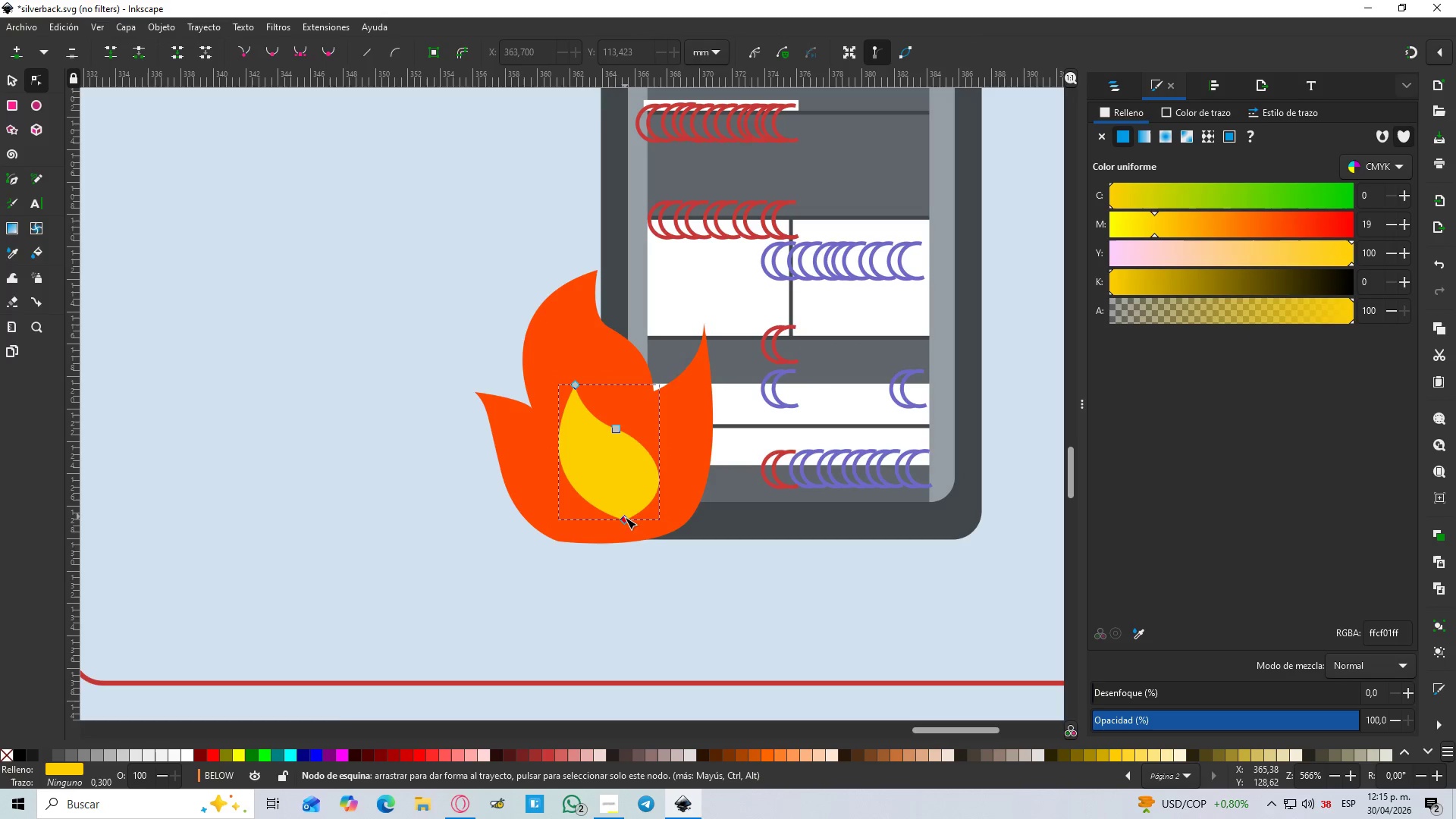 
left_click([623, 520])
 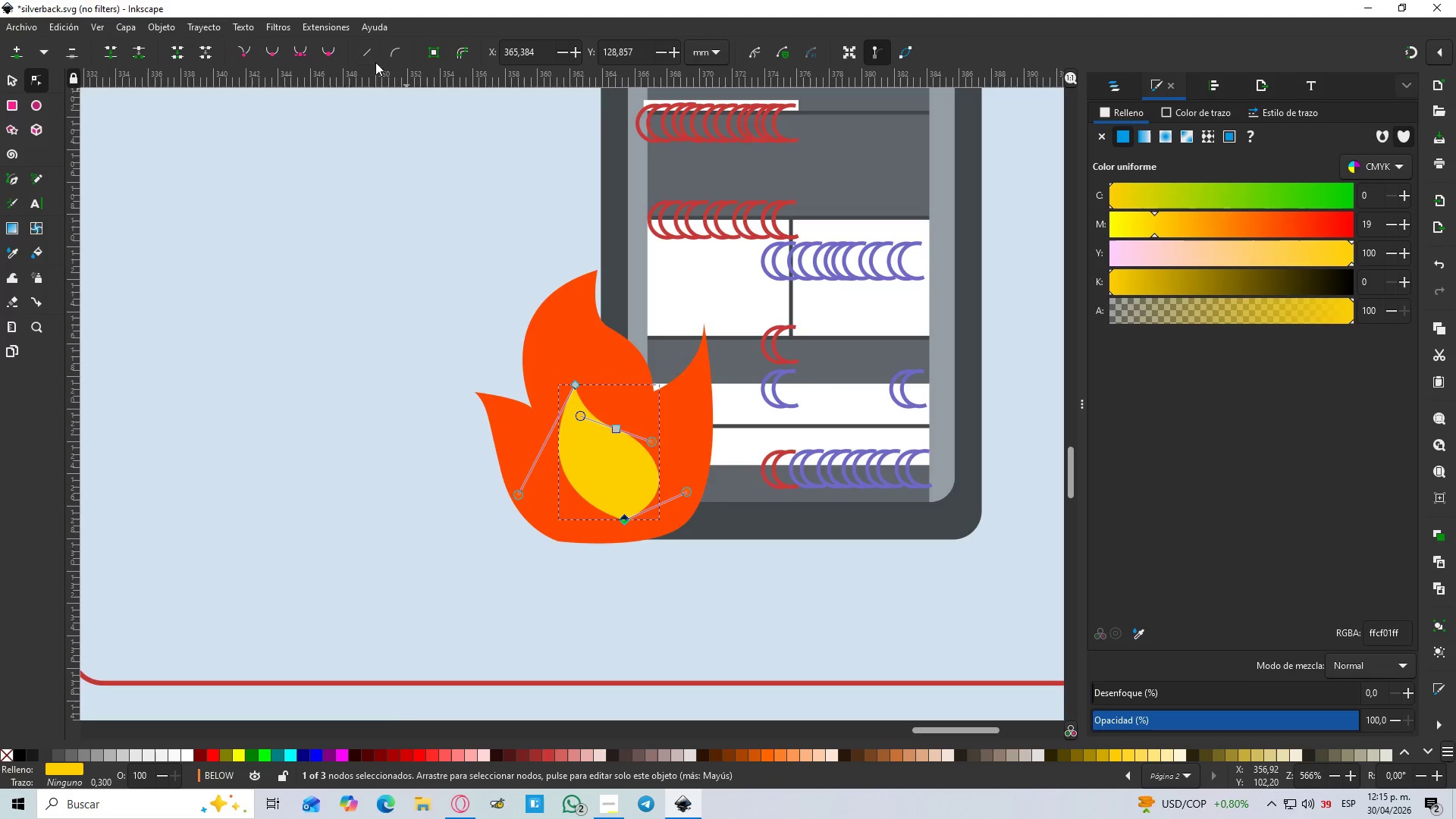 
left_click([331, 53])
 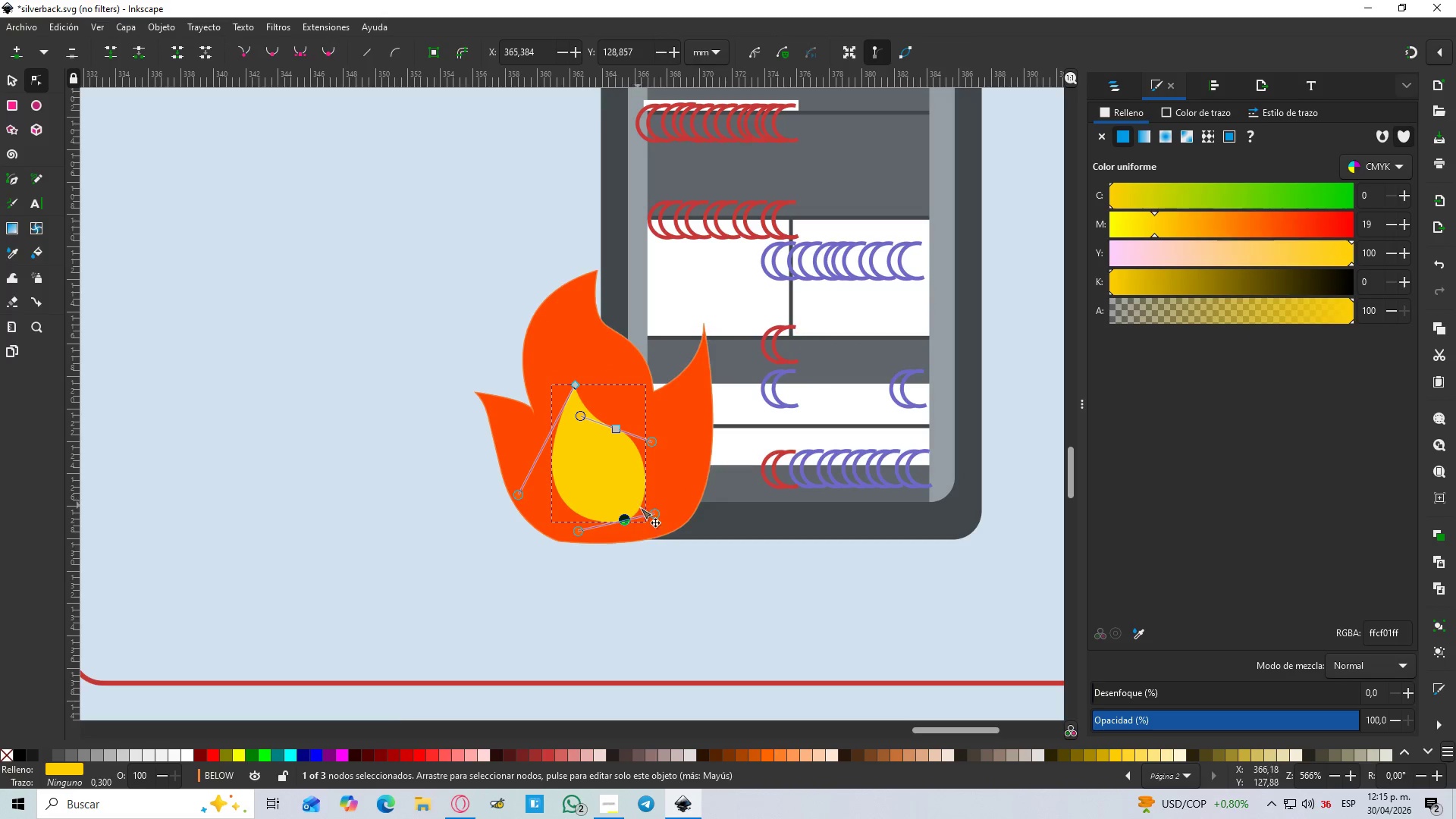 
left_click_drag(start_coordinate=[657, 516], to_coordinate=[677, 505])
 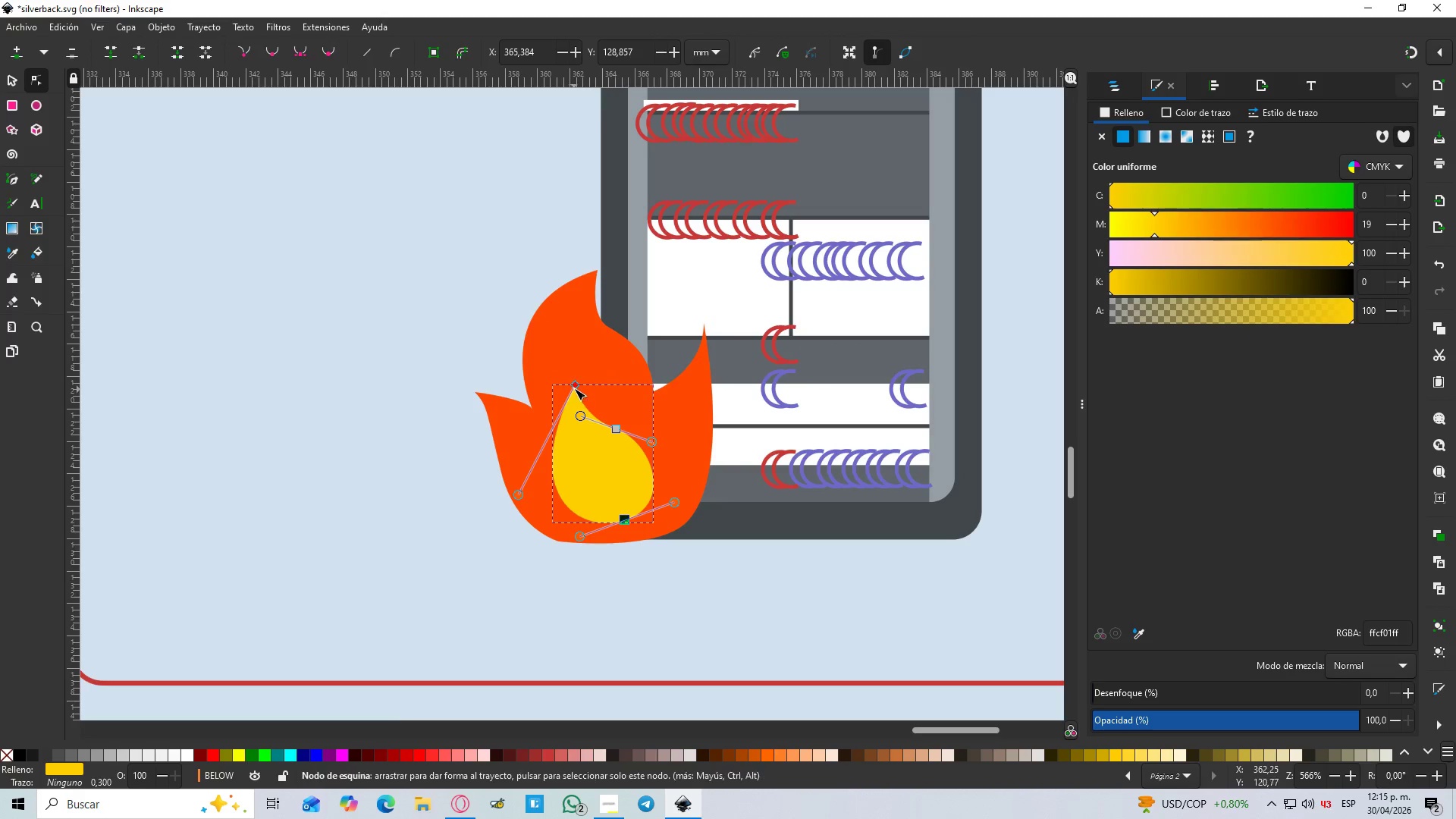 
left_click_drag(start_coordinate=[574, 385], to_coordinate=[588, 356])
 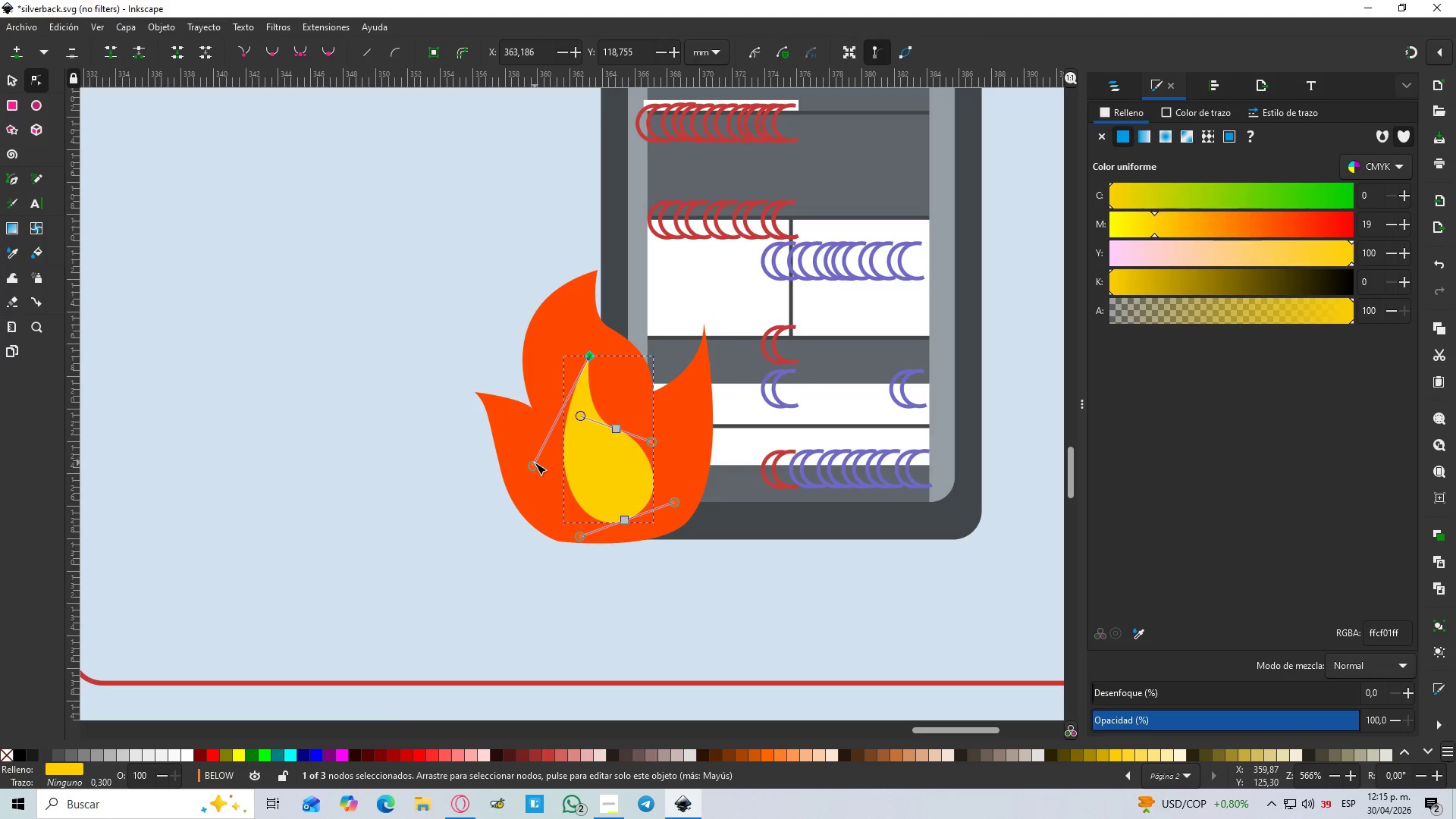 
left_click_drag(start_coordinate=[532, 464], to_coordinate=[498, 483])
 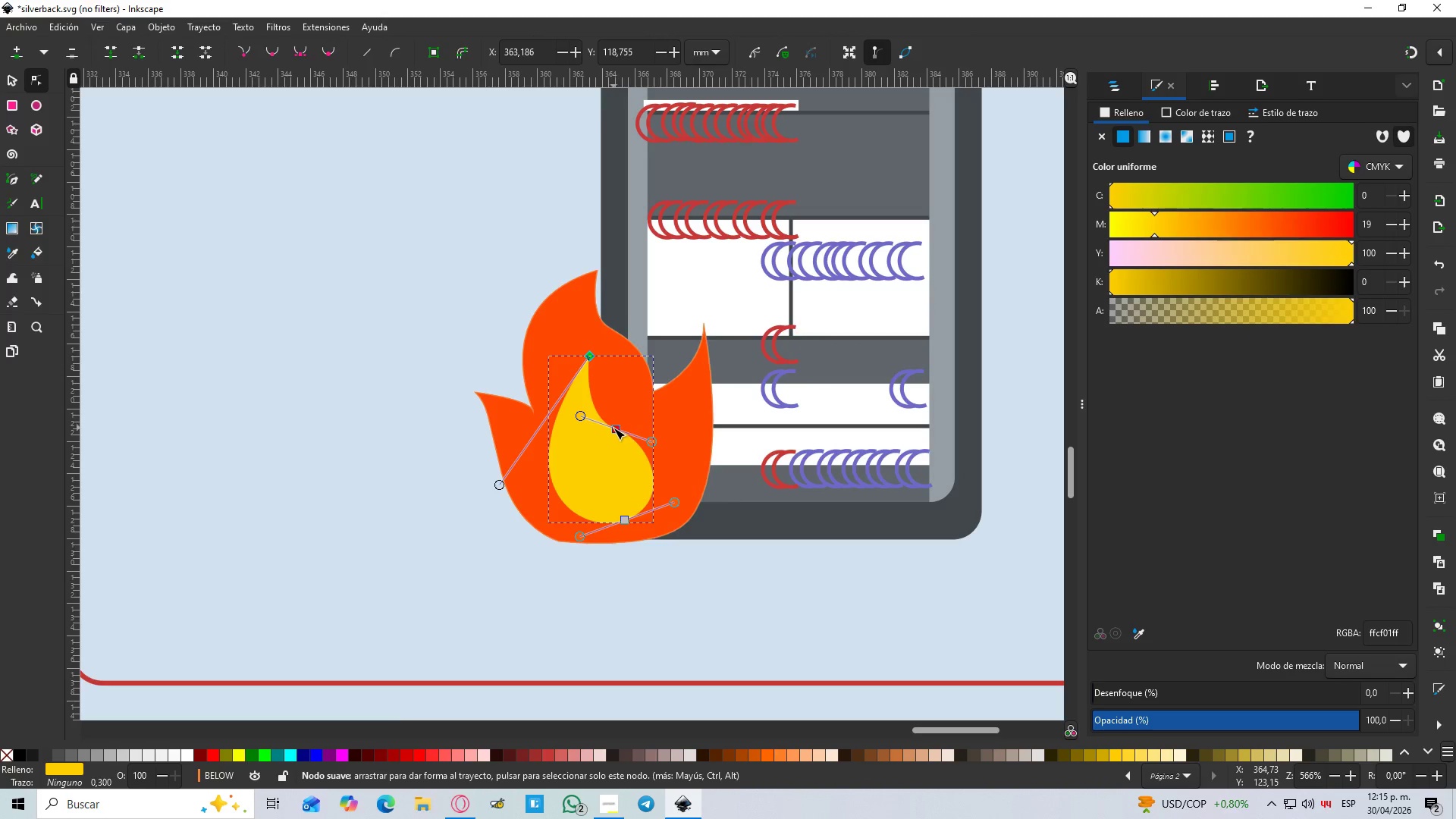 
left_click_drag(start_coordinate=[613, 428], to_coordinate=[632, 418])
 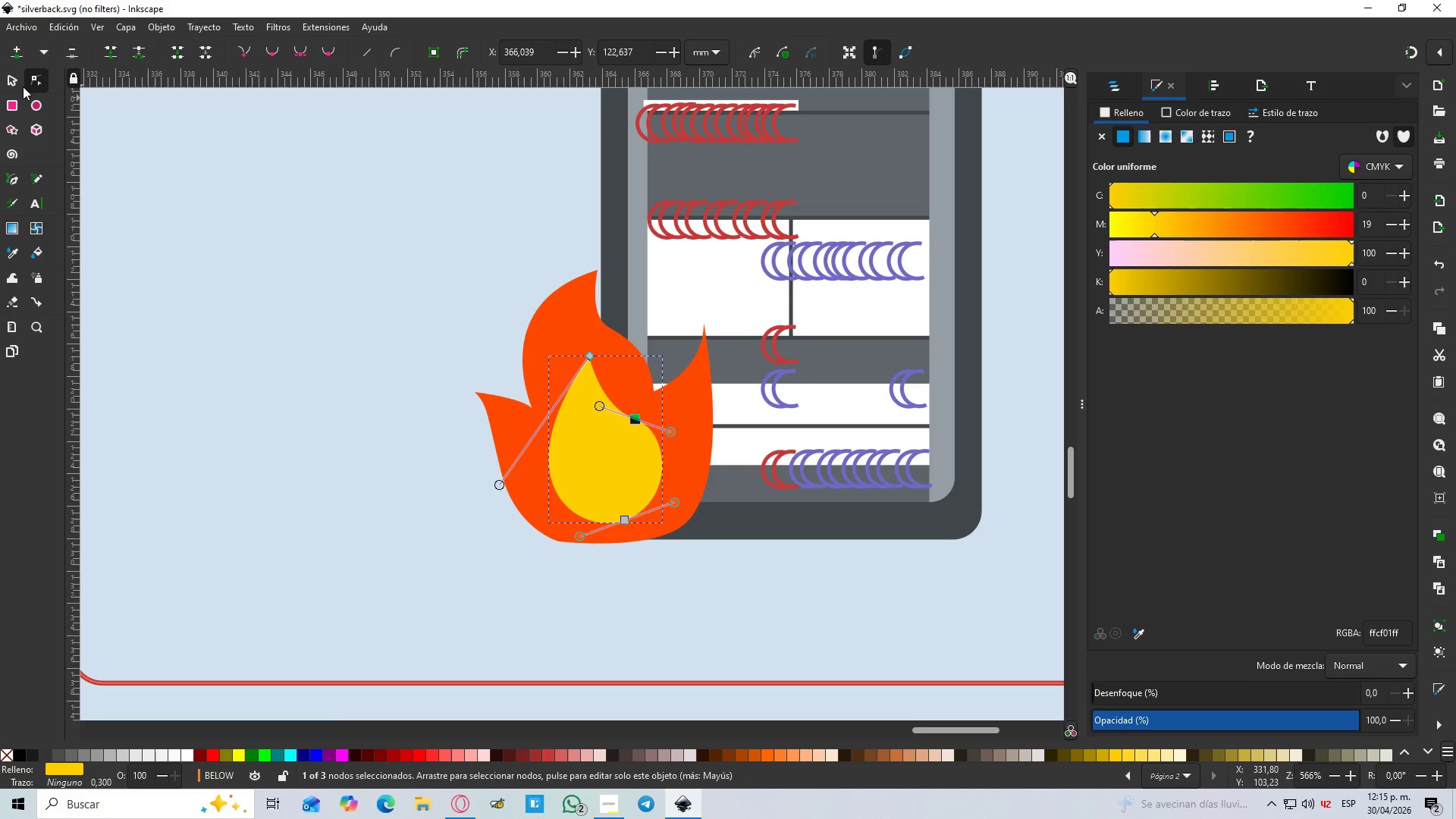 
left_click([18, 83])
 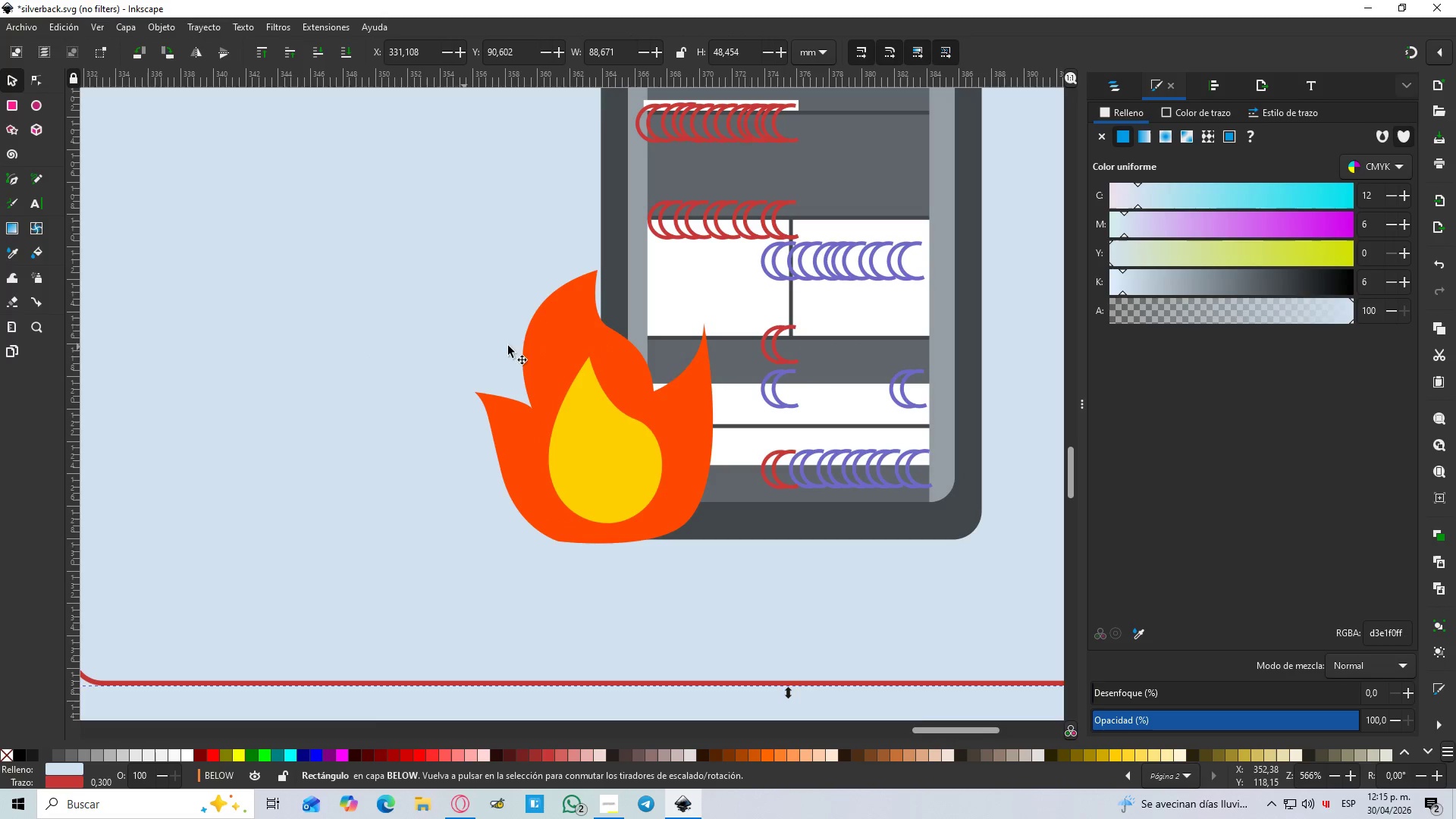 
double_click([554, 345])
 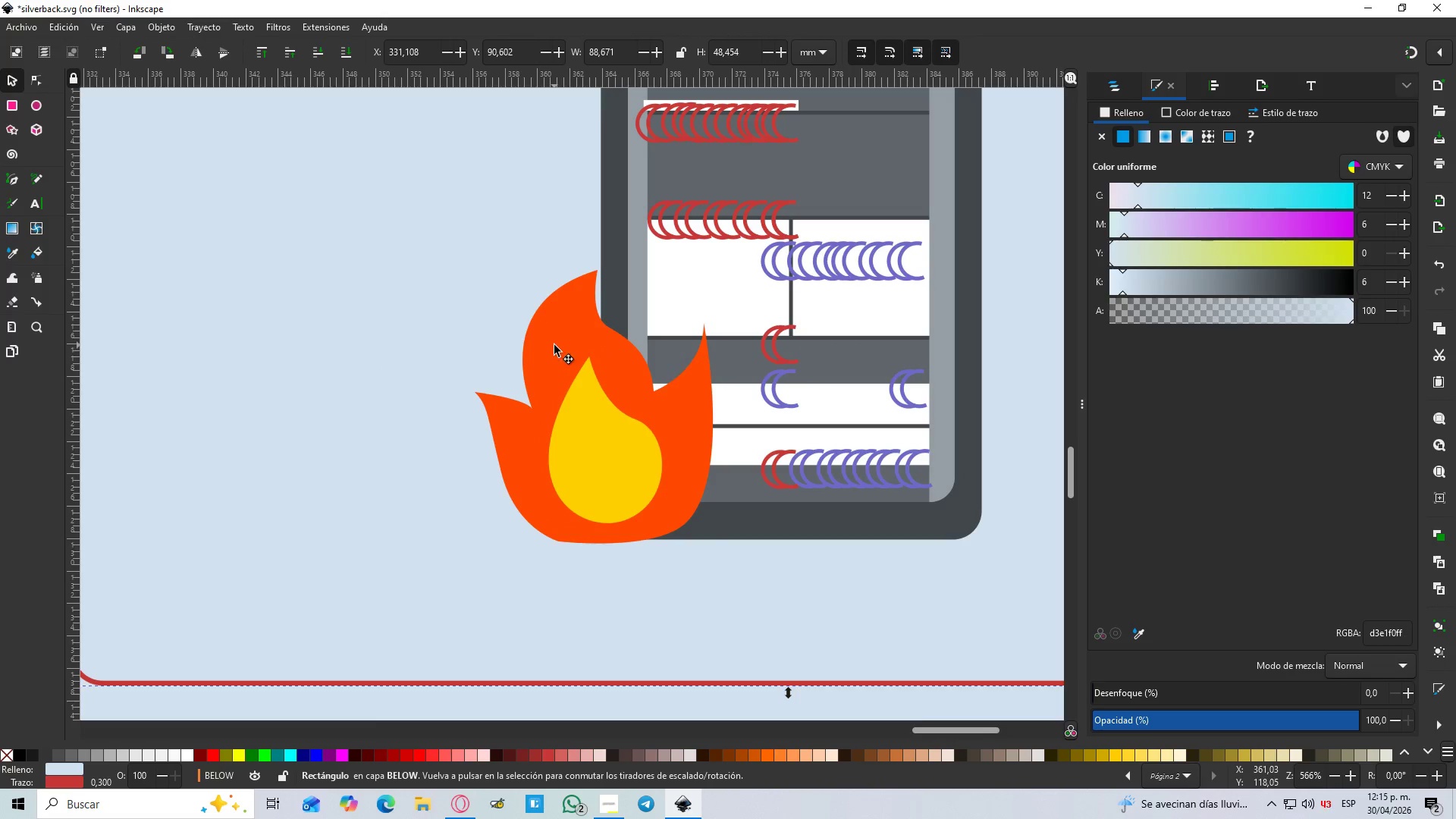 
hold_key(key=ShiftLeft, duration=0.83)
 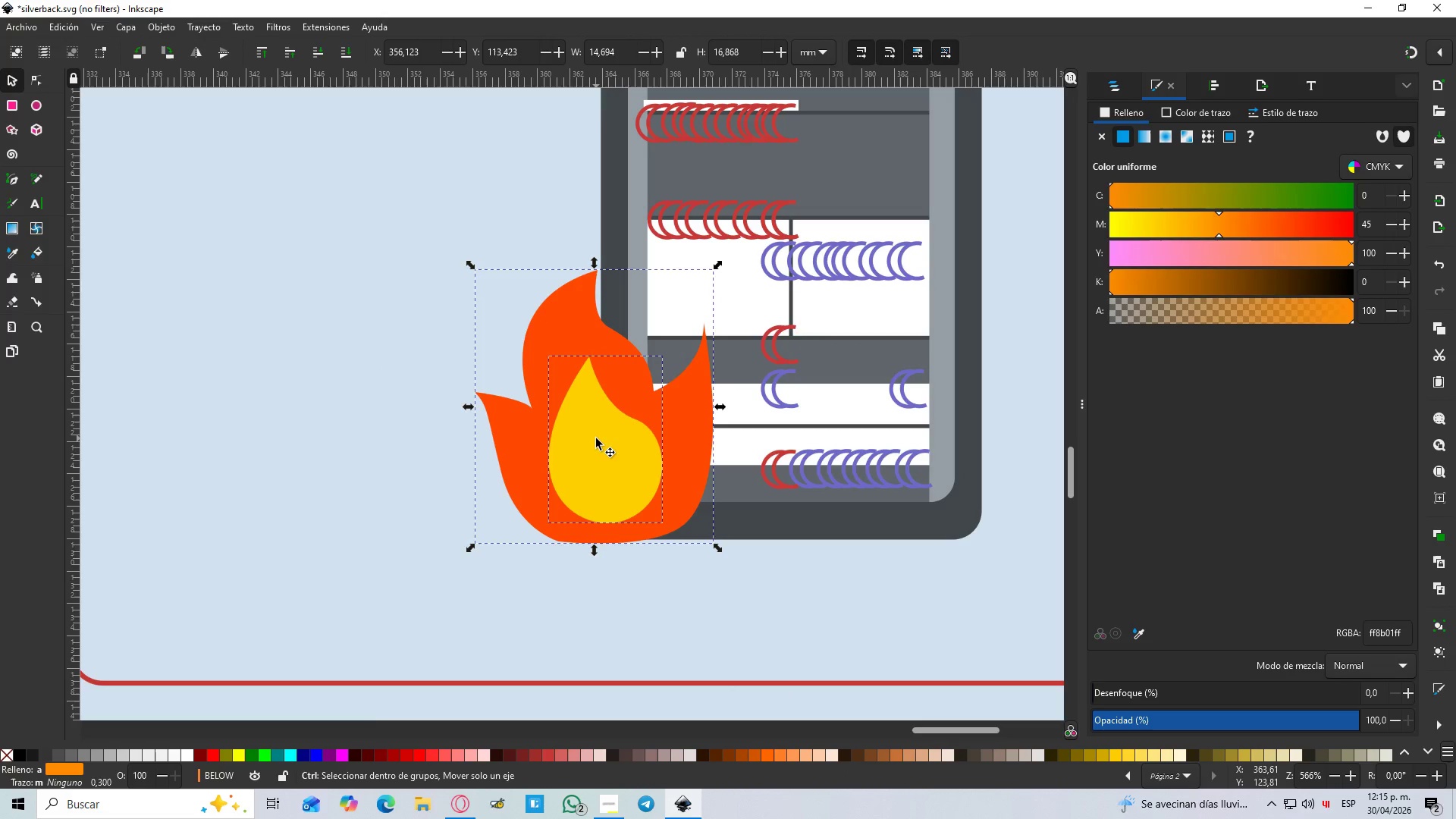 
key(Control+G)
 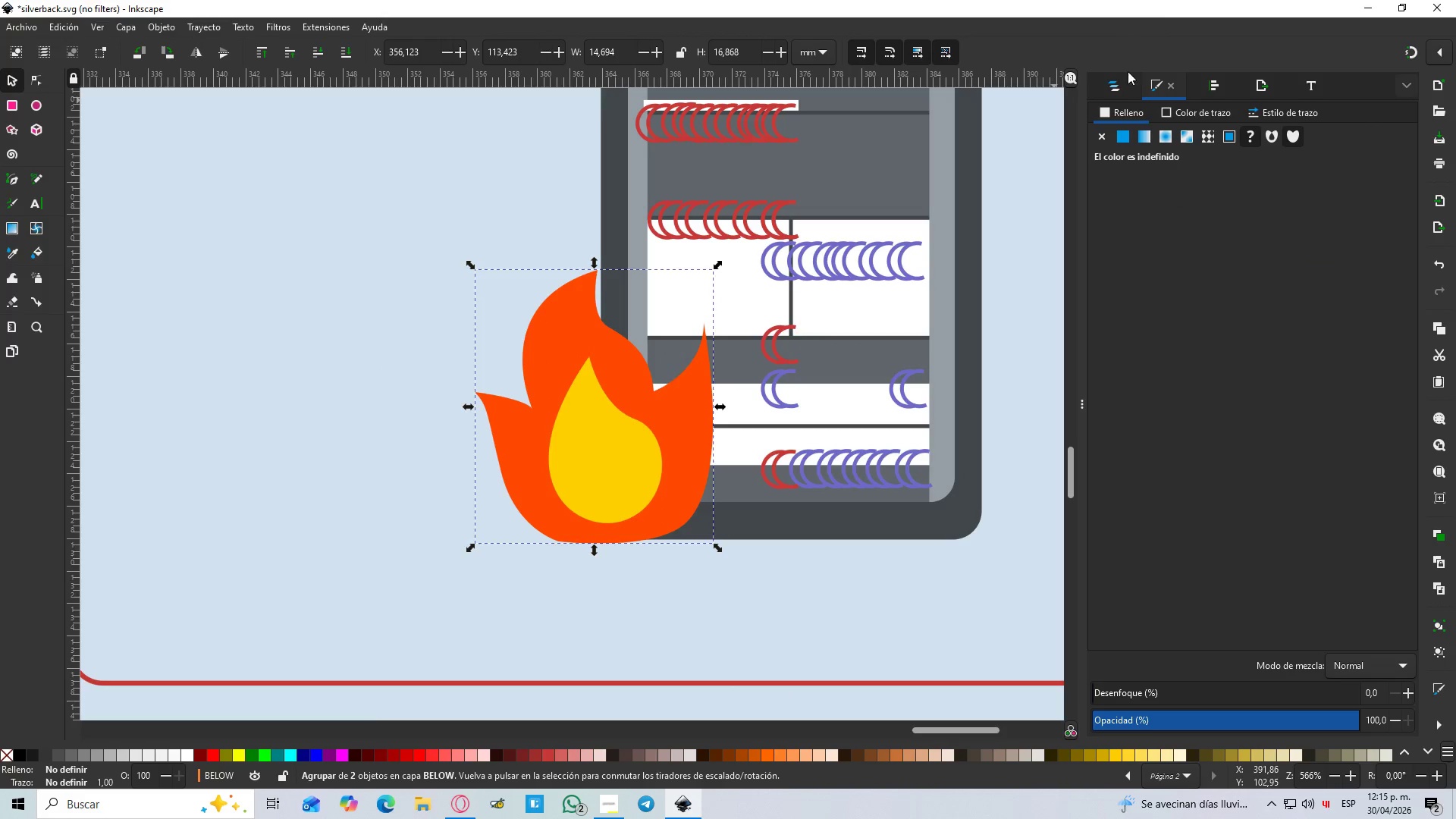 
left_click([1120, 88])
 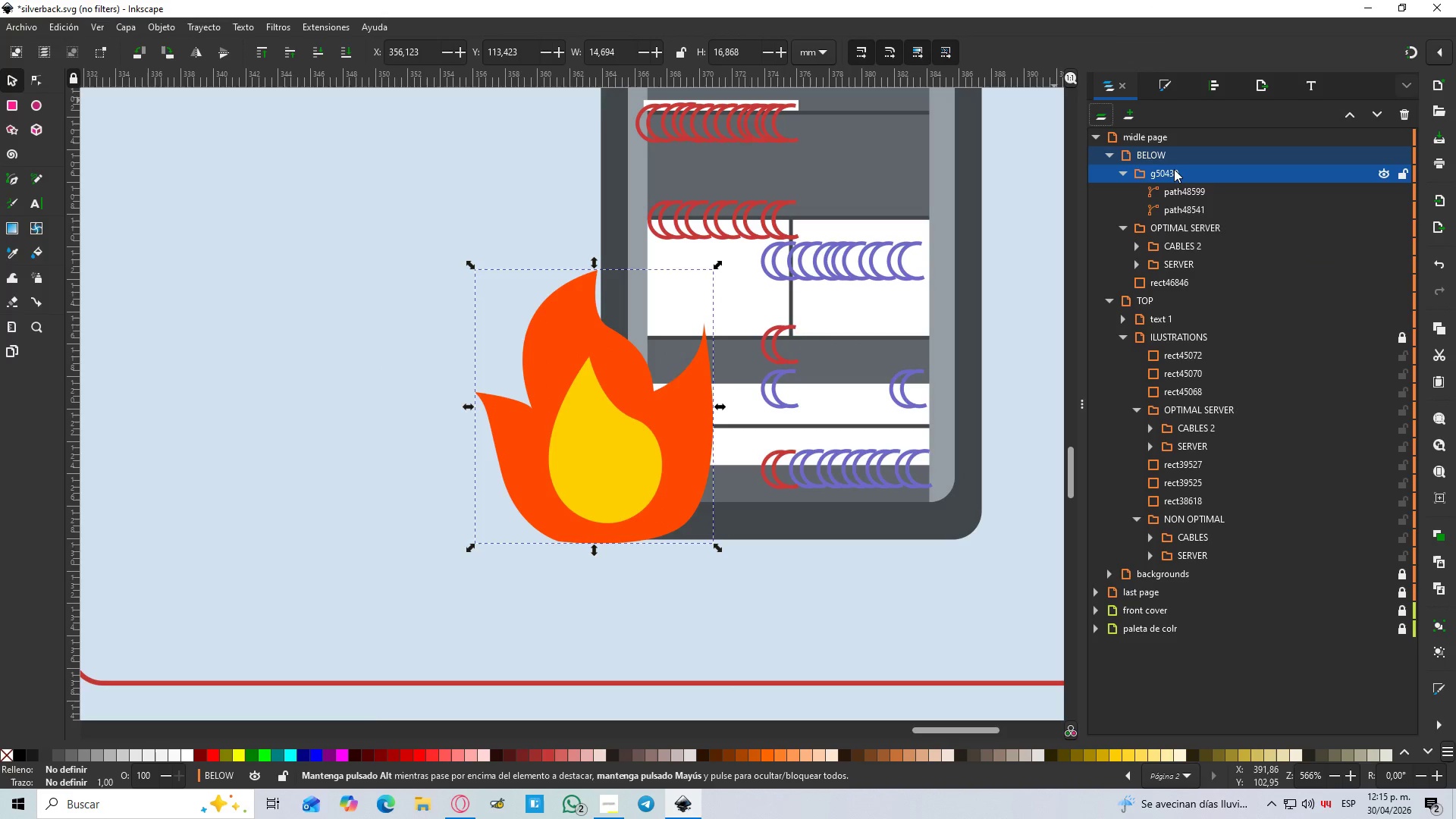 
double_click([1170, 170])
 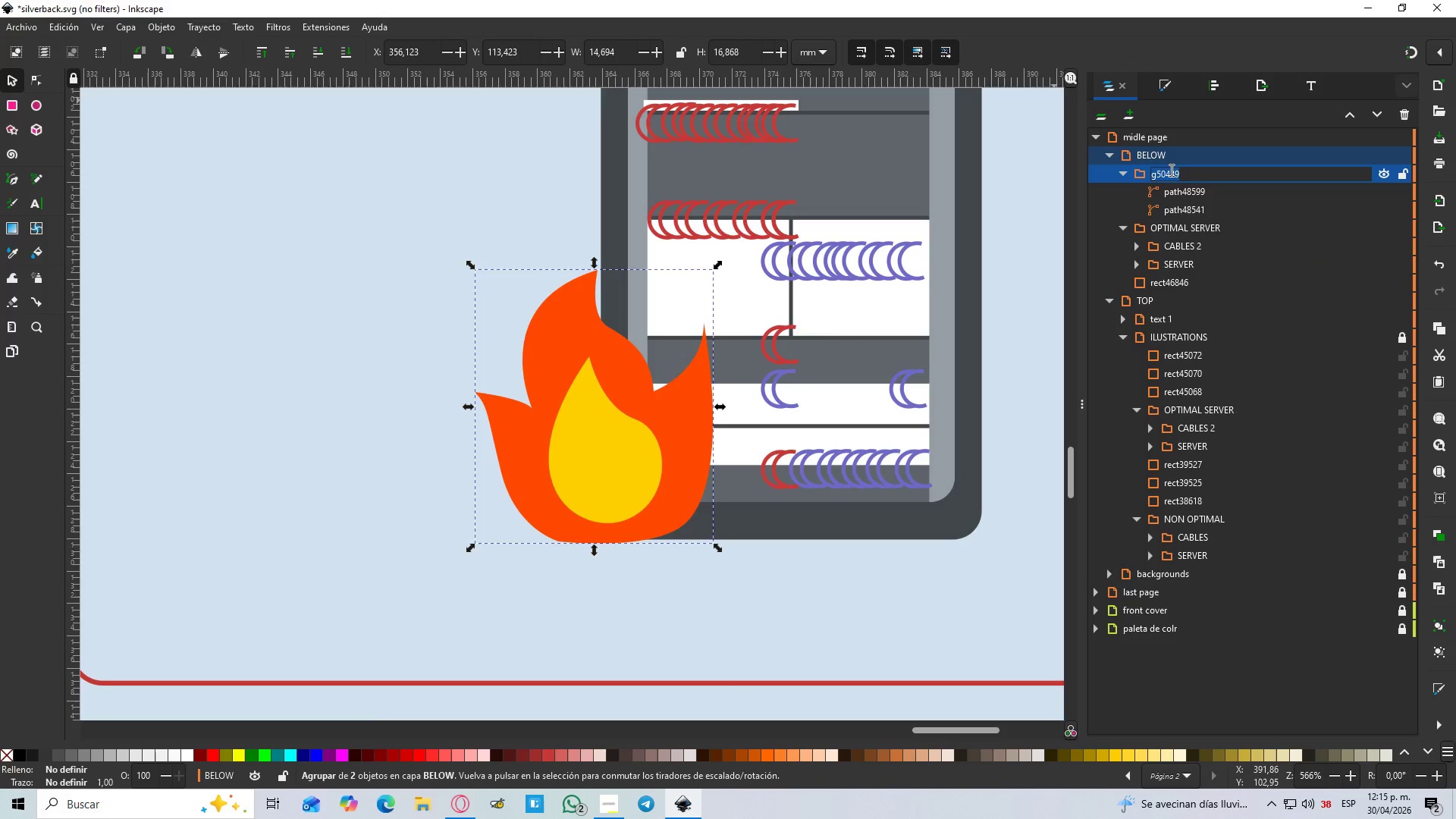 
type(fire)
 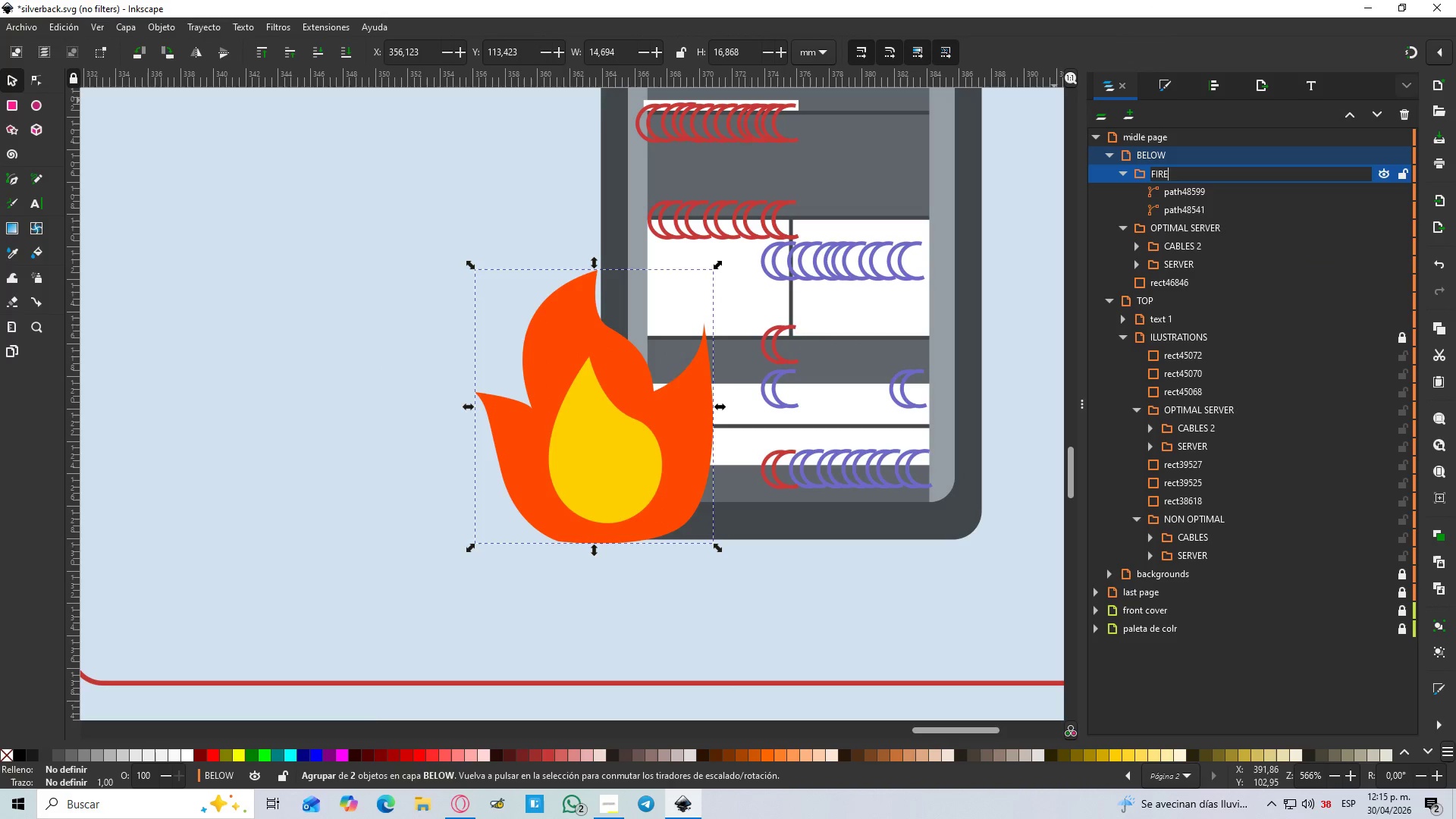 
key(Enter)
 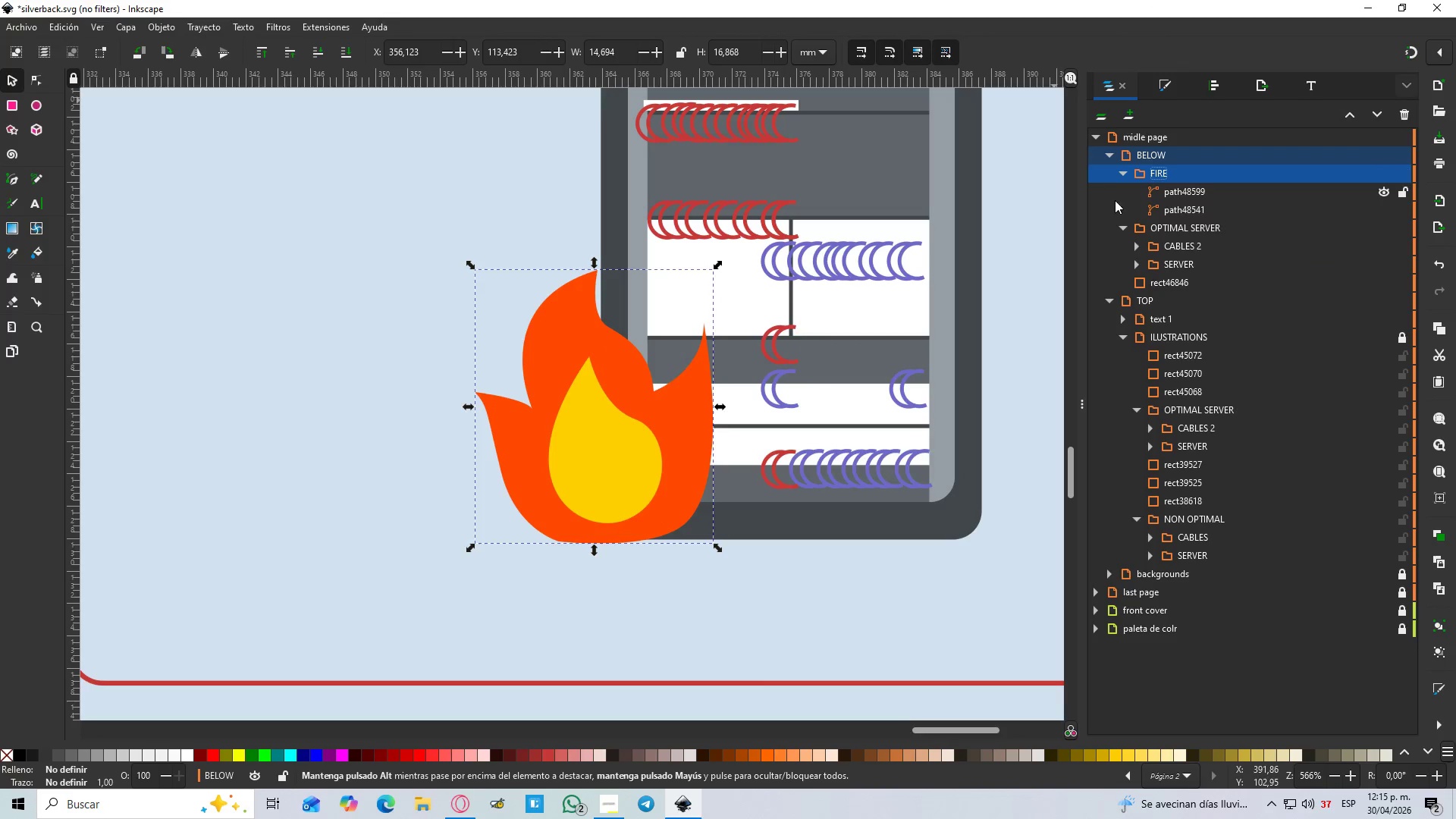 
left_click([1123, 225])
 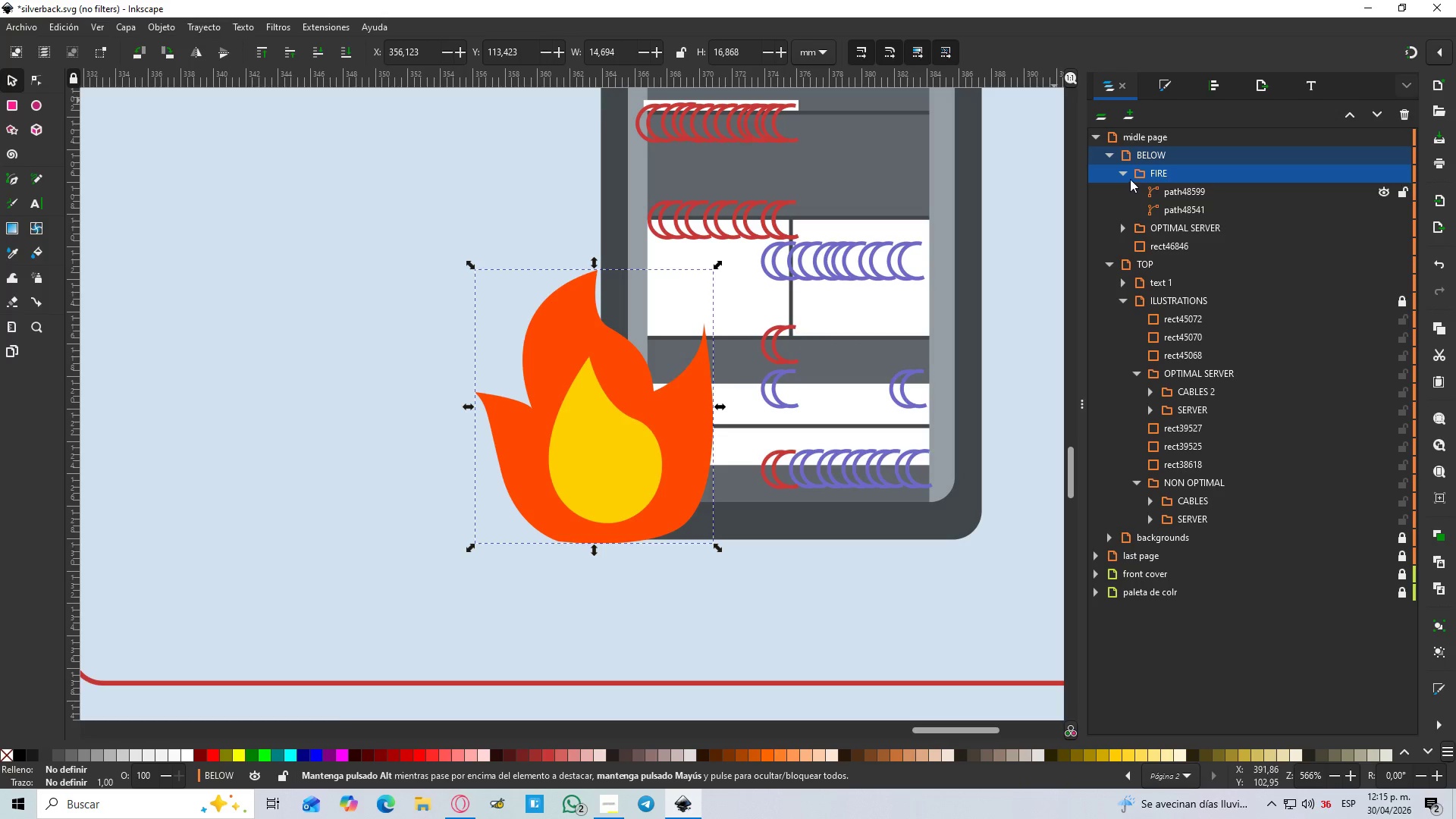 
left_click([1124, 177])
 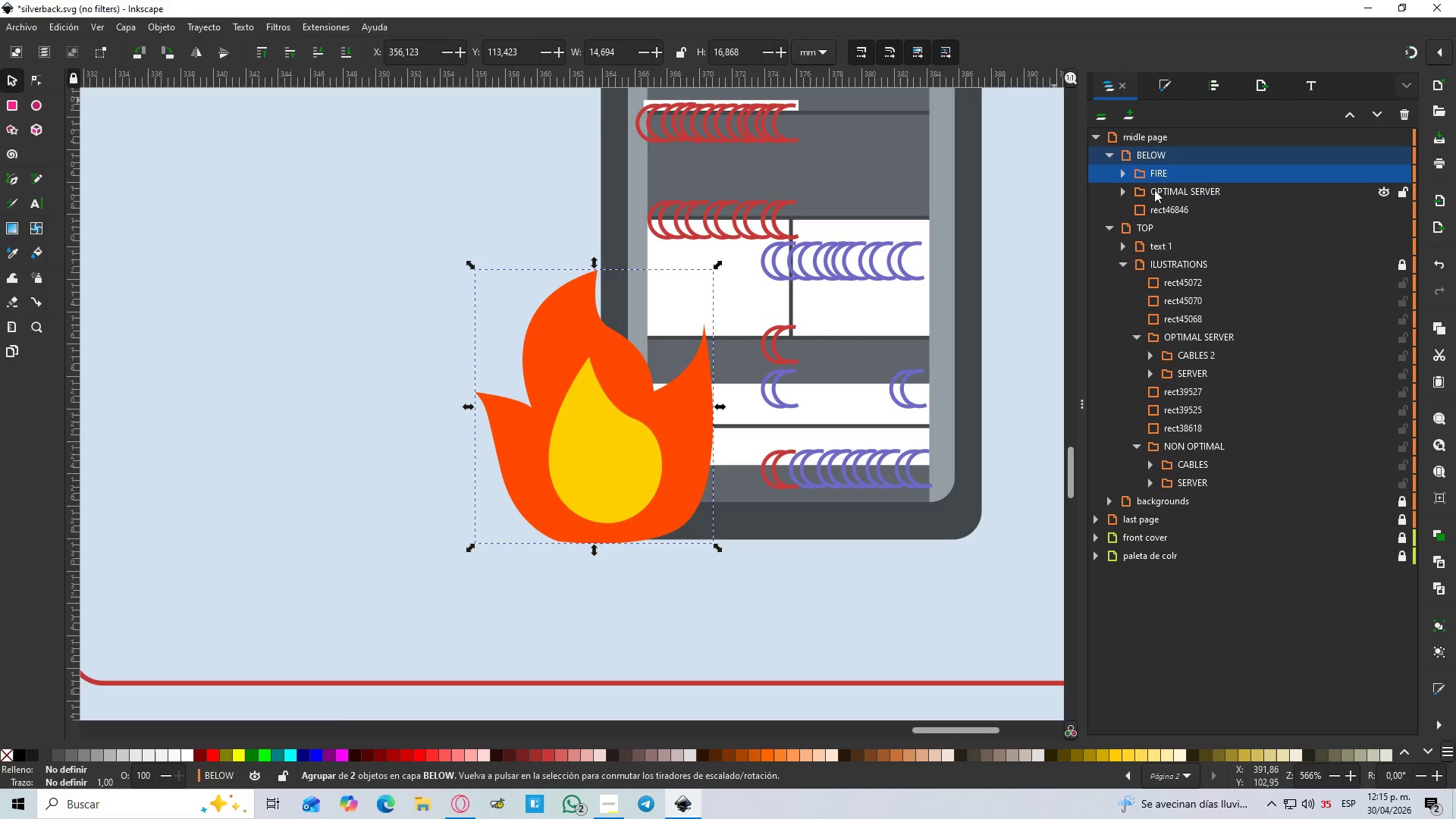 
left_click([1153, 152])
 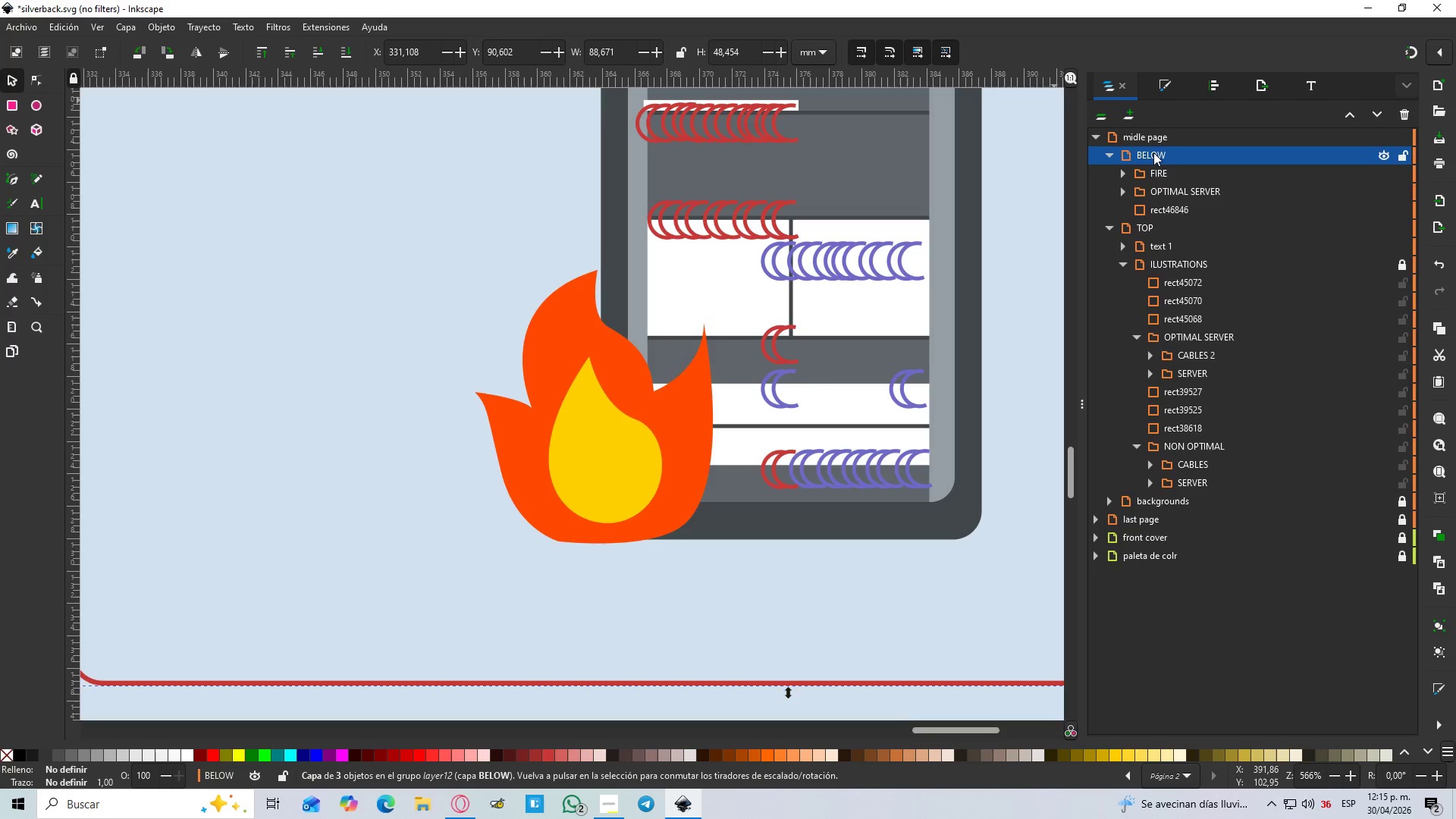 
right_click([1153, 152])
 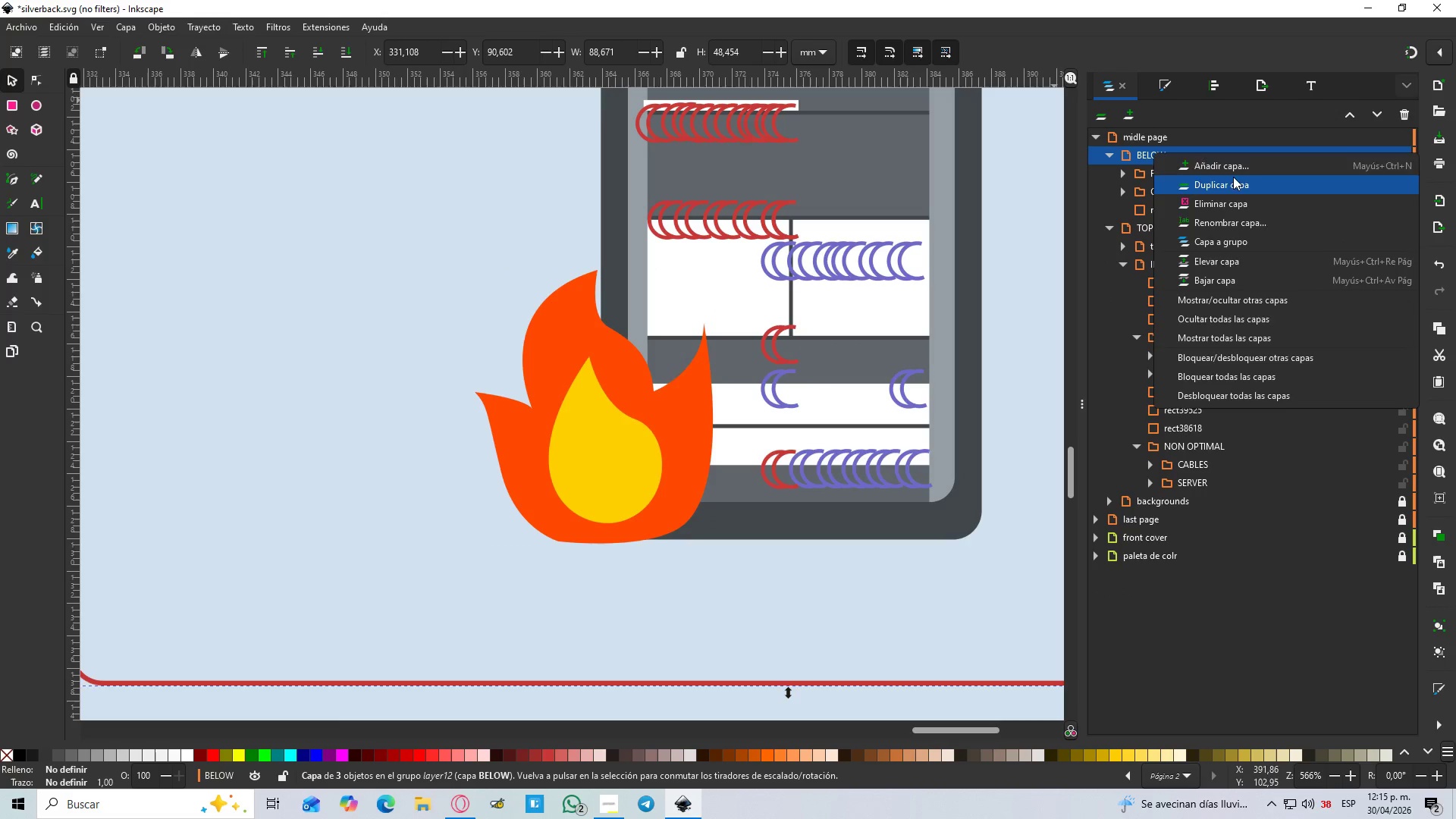 
left_click([1228, 166])
 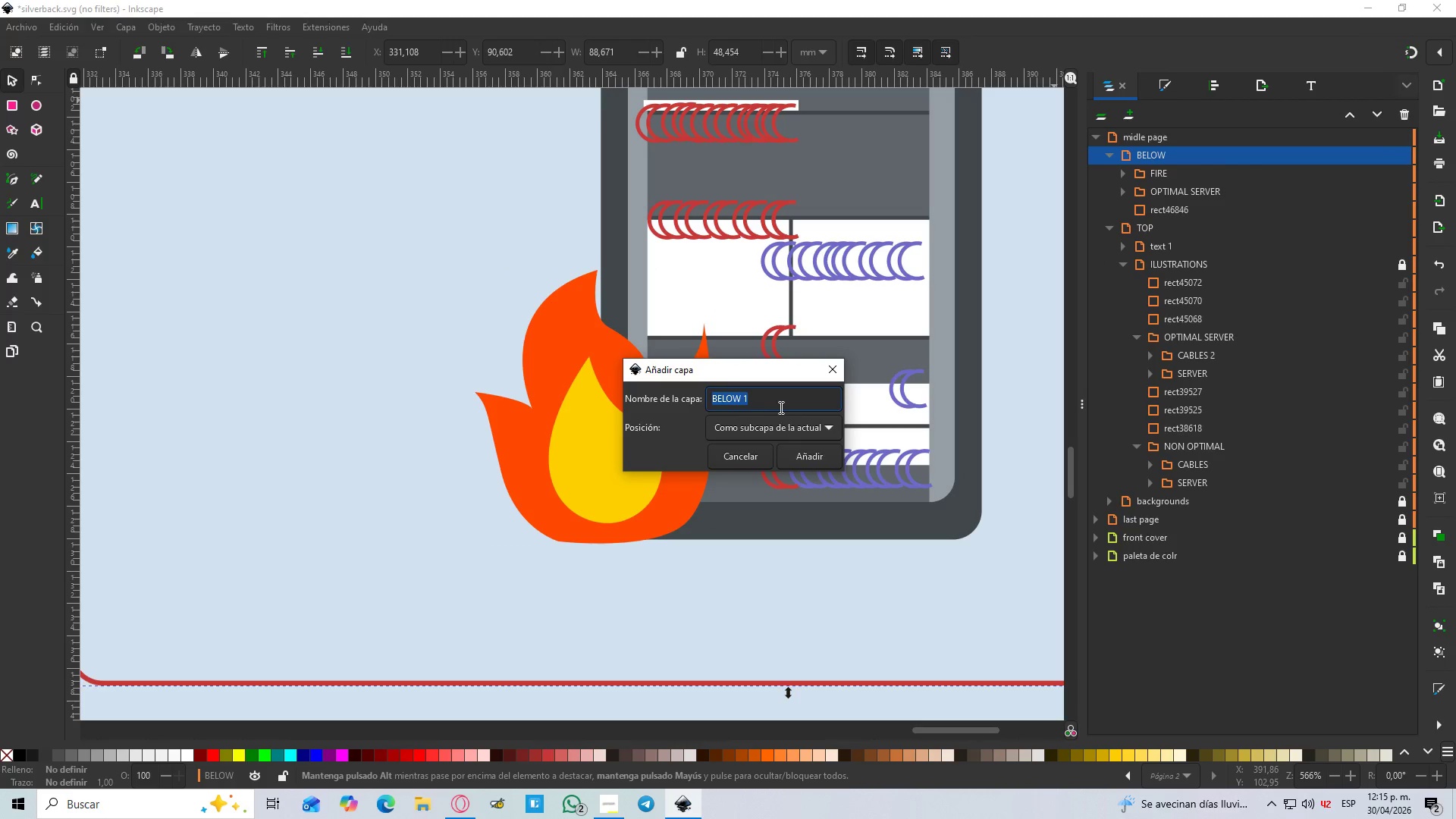 
left_click_drag(start_coordinate=[773, 403], to_coordinate=[686, 400])
 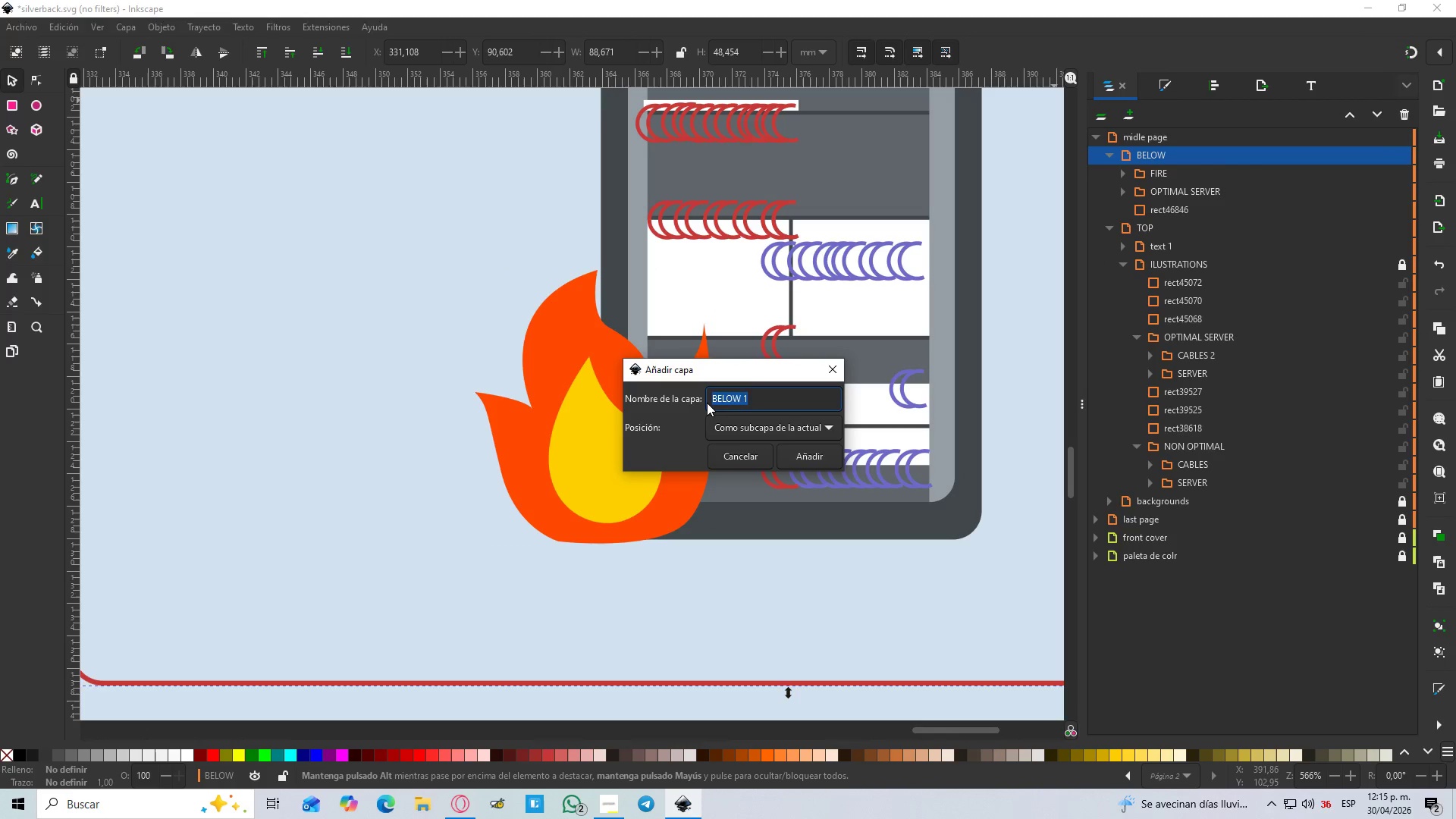 
type(icons)
 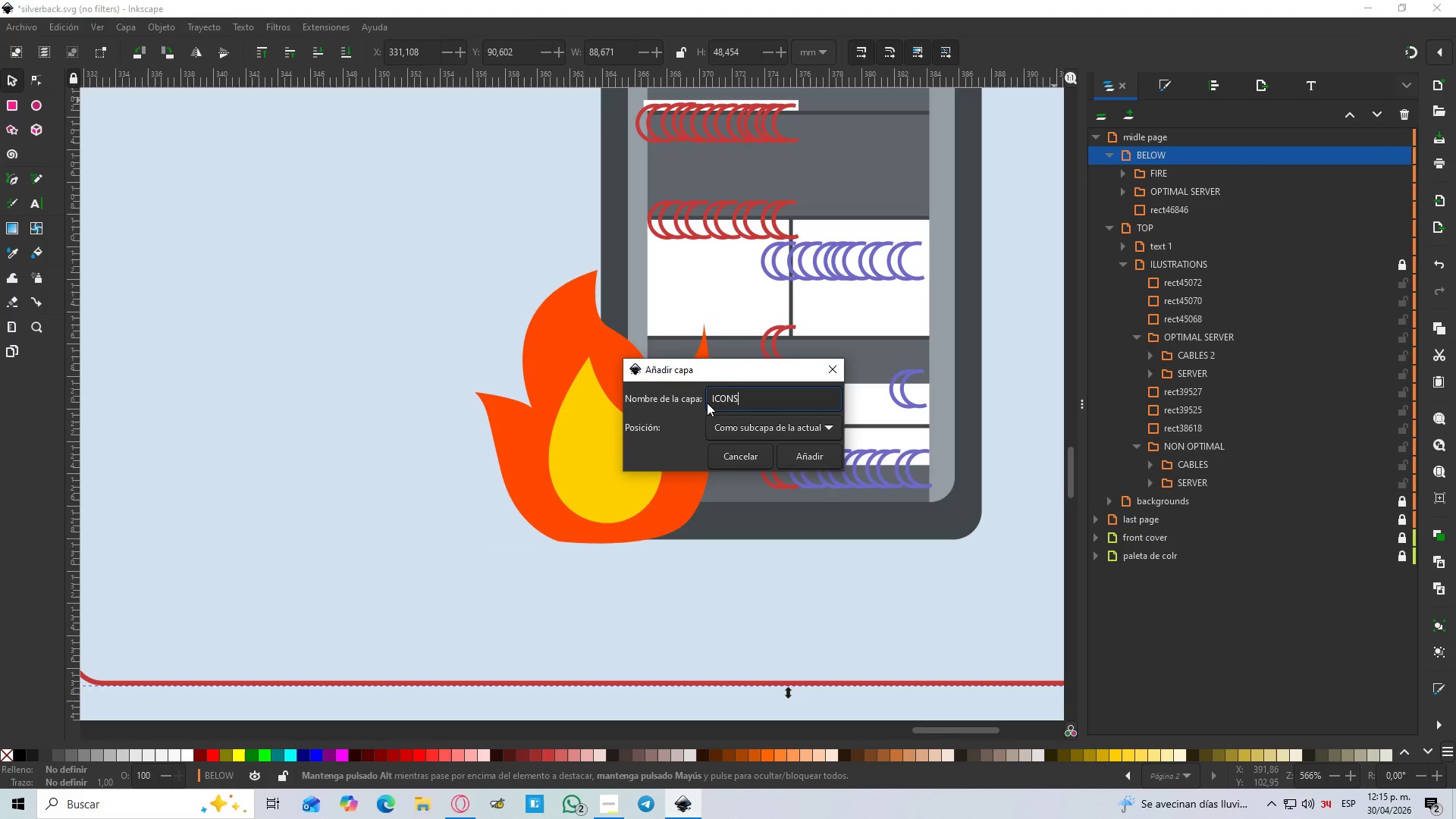 
key(Enter)
 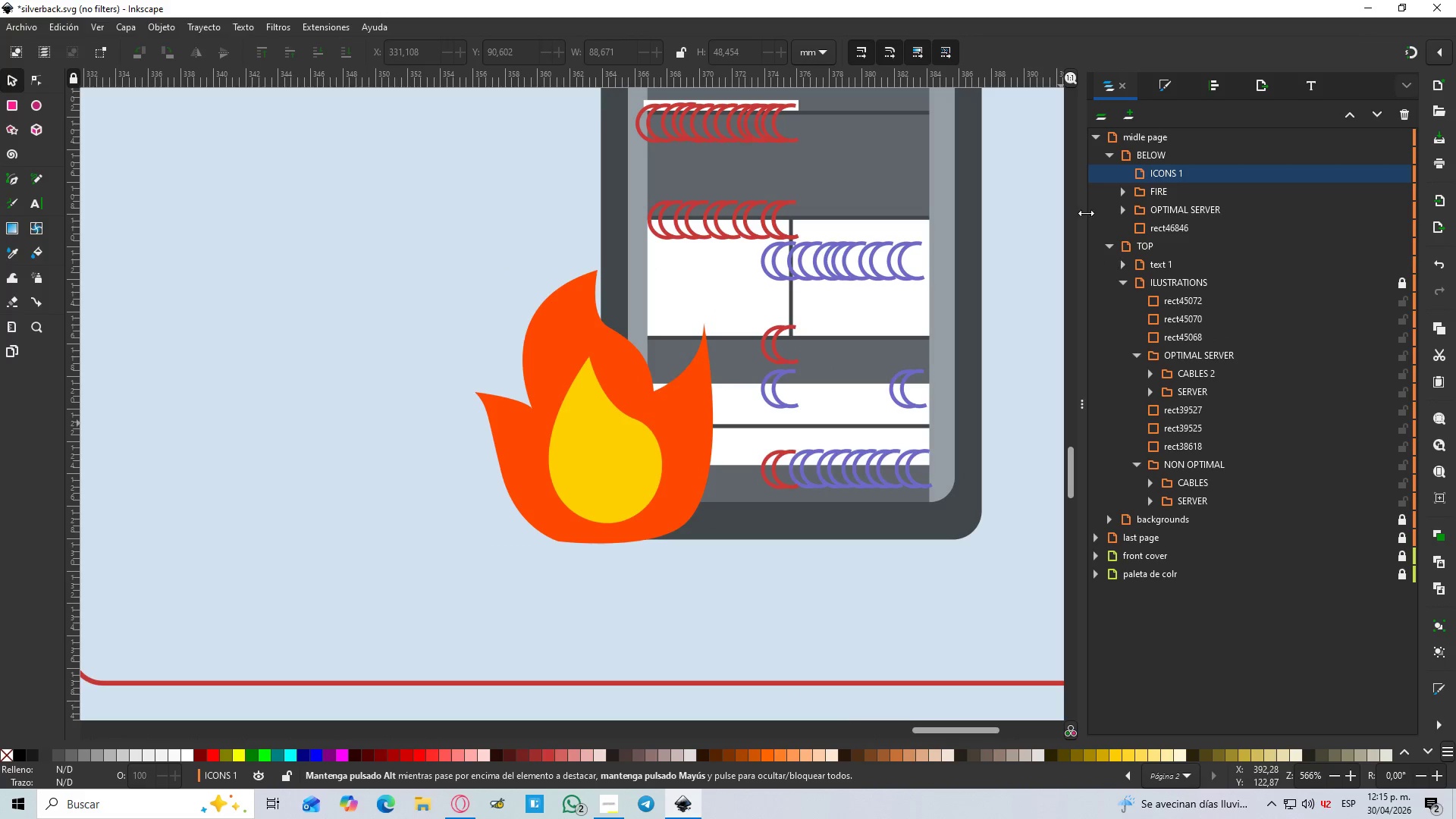 
left_click([1191, 196])
 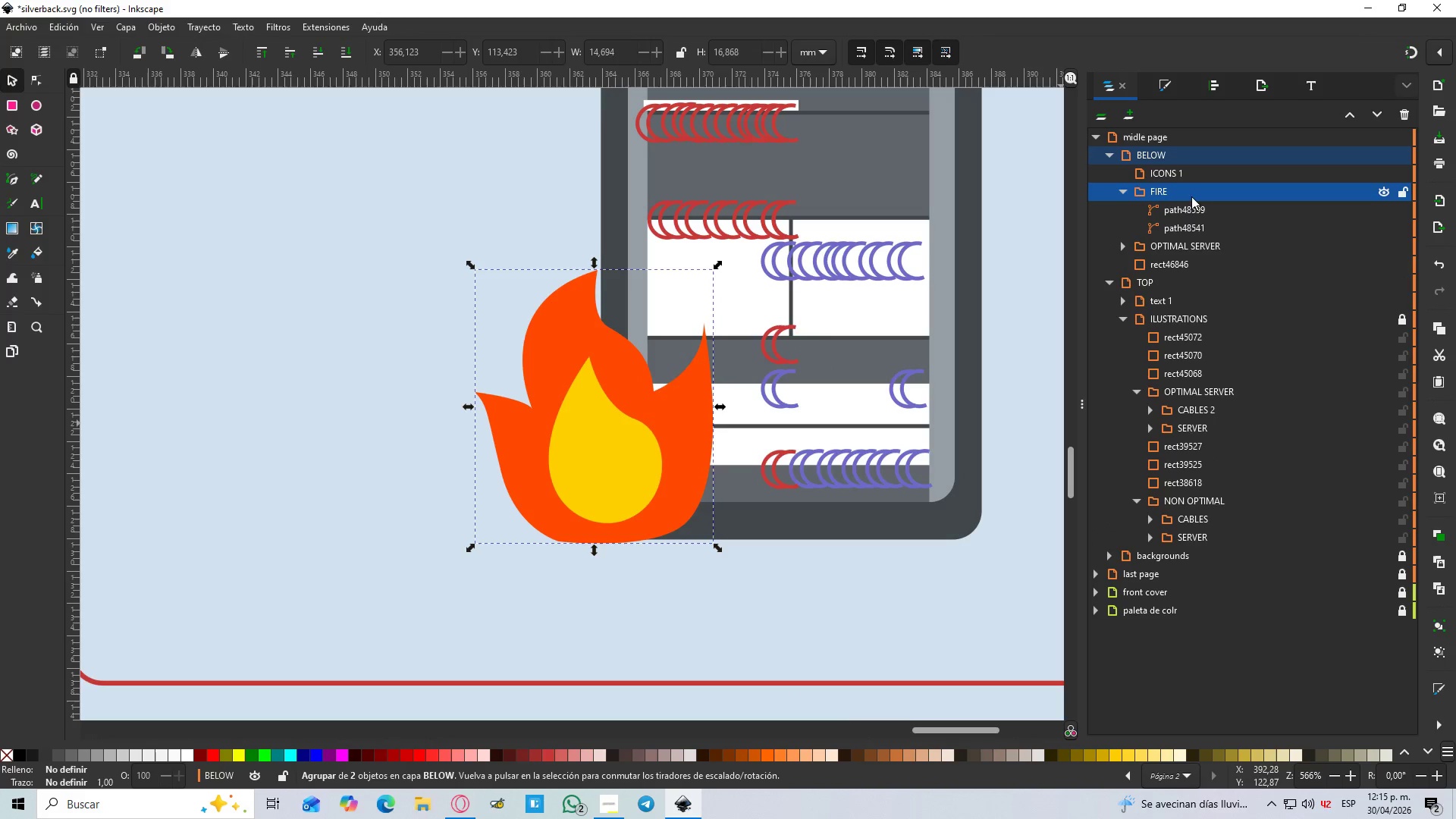 
hold_key(key=ShiftLeft, duration=1.5)
left_click([1181, 246])
 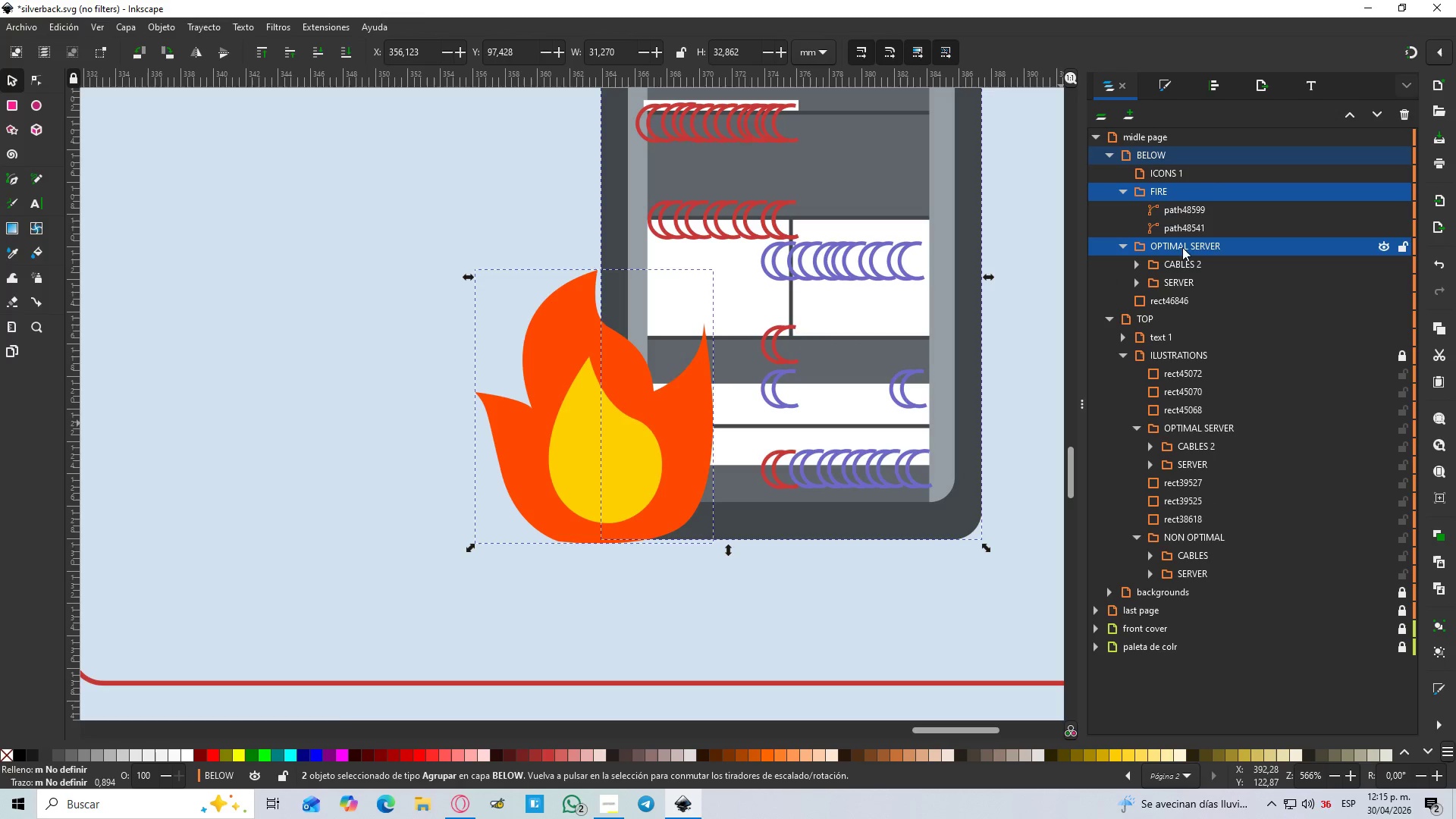 
hold_key(key=ShiftLeft, duration=18.08)
left_click_drag(start_coordinate=[1163, 194], to_coordinate=[1185, 171])
 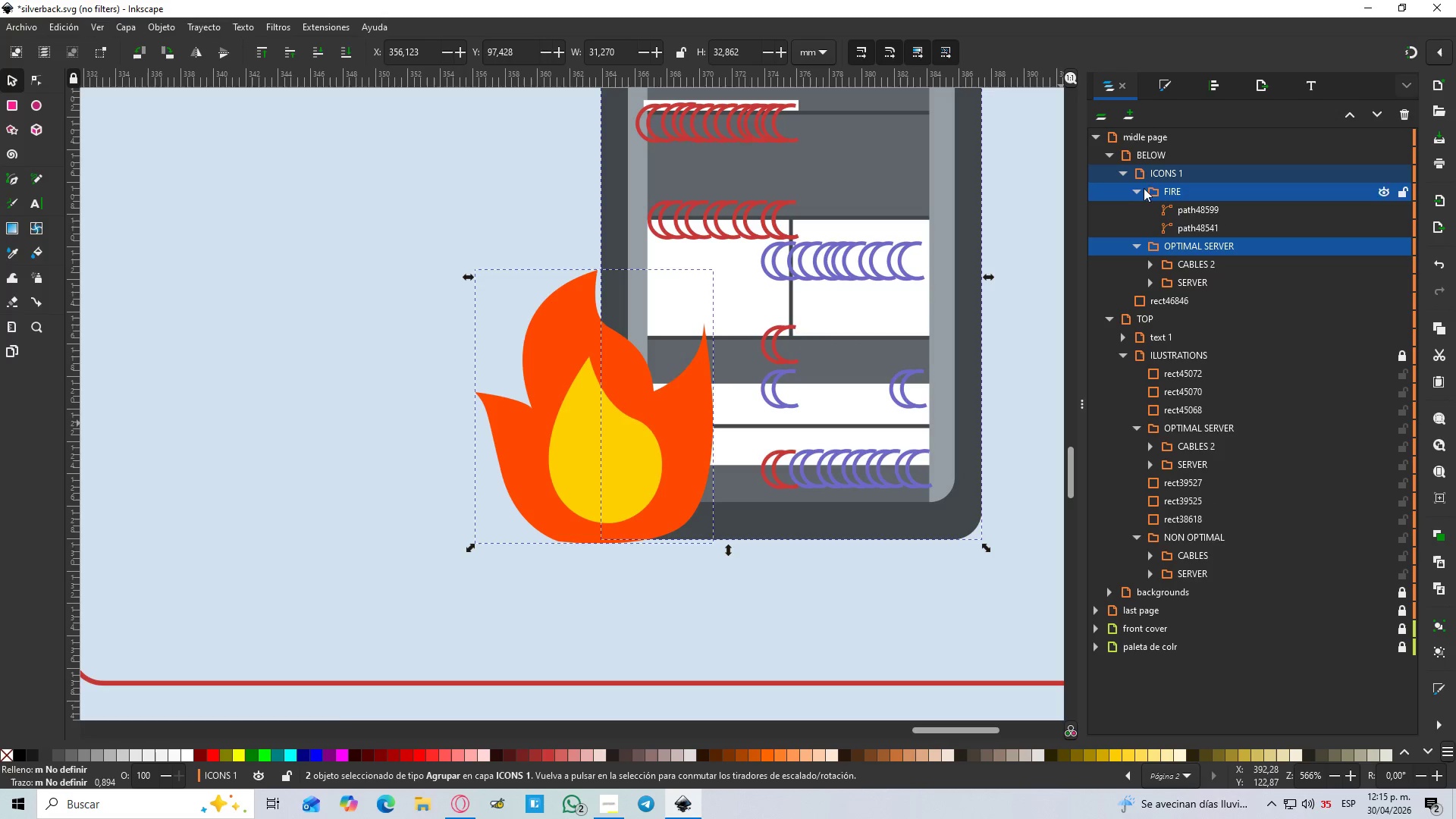 
left_click([1123, 174])
 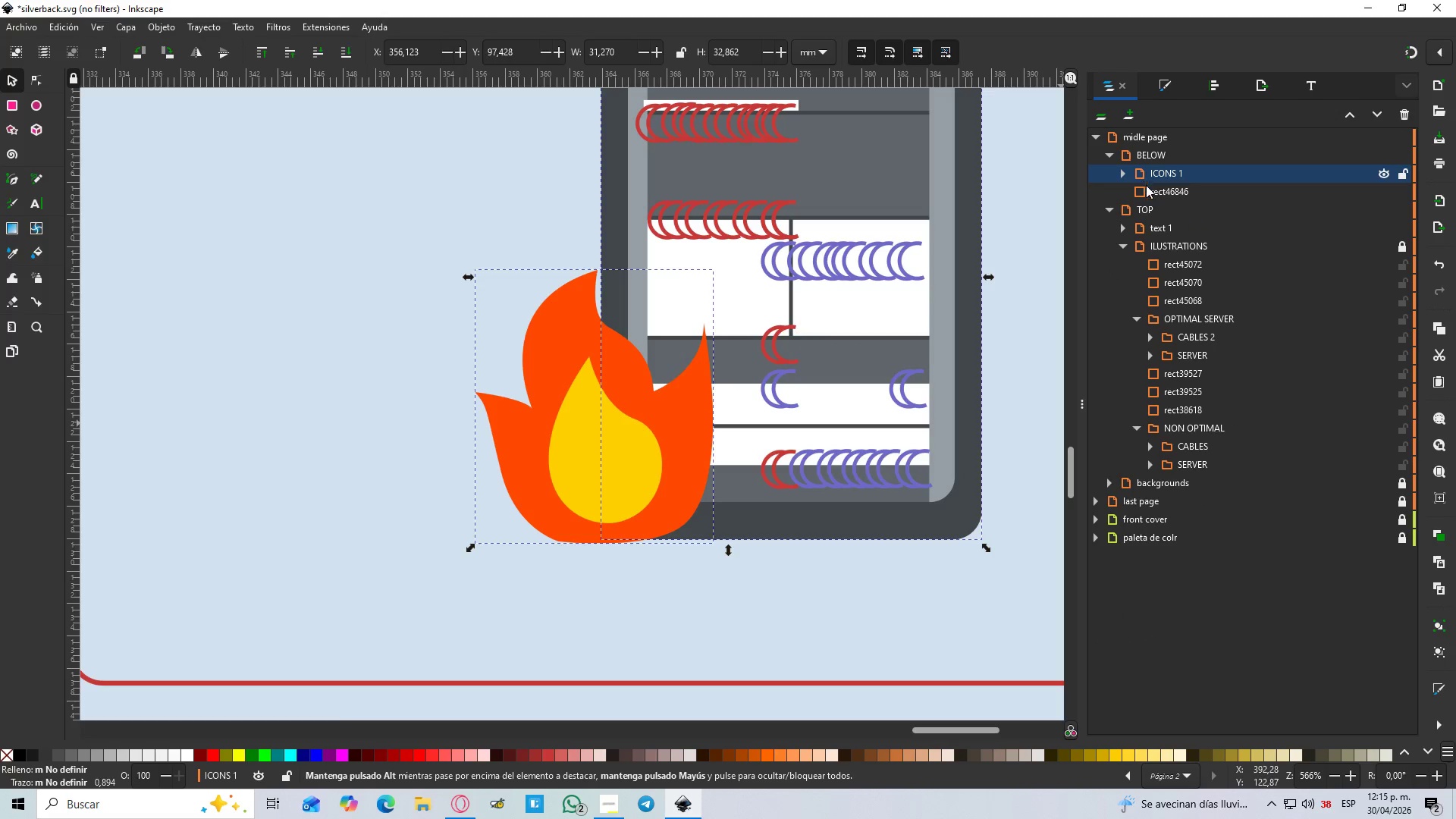 
left_click([1158, 185])
 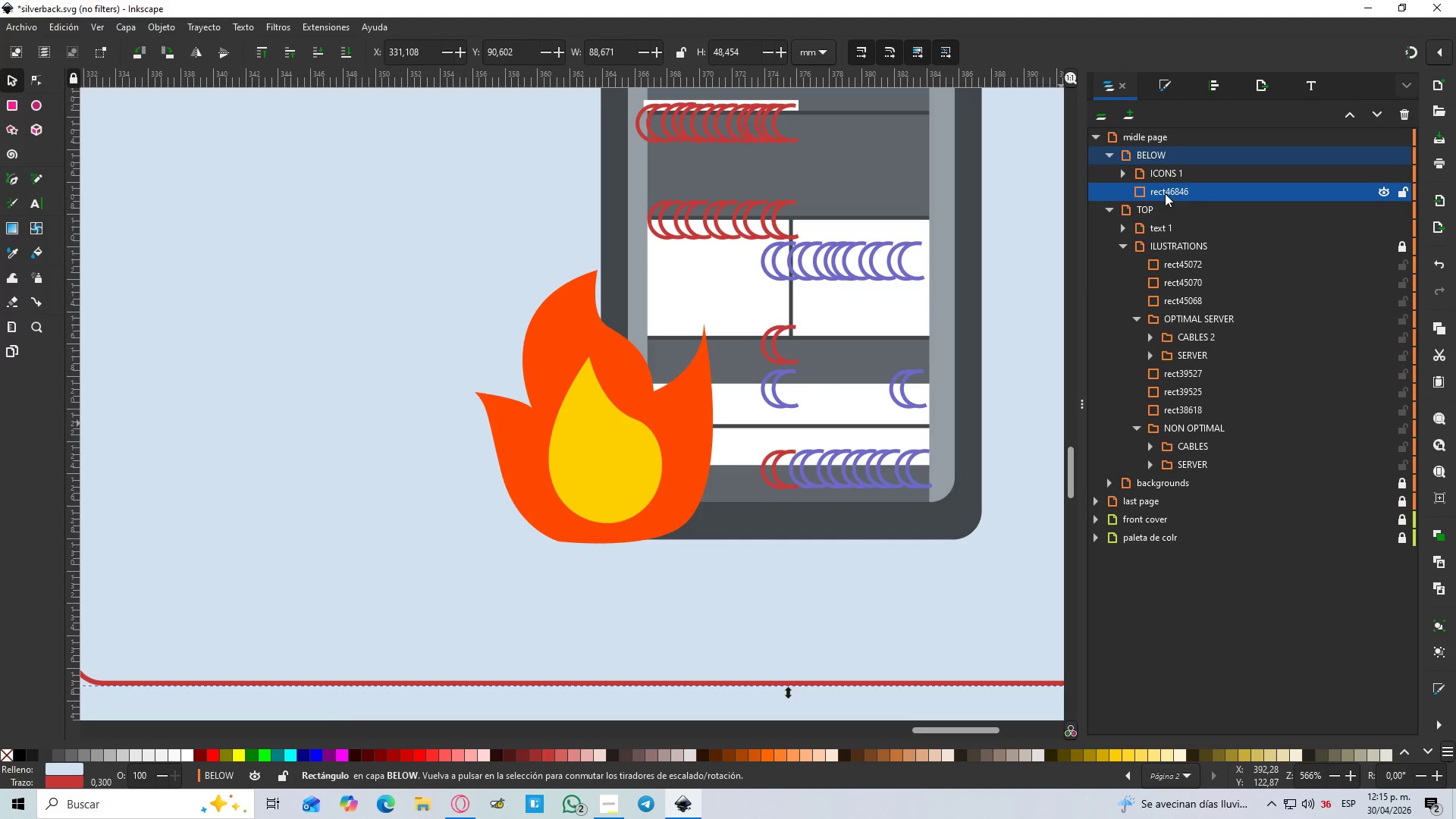 
left_click_drag(start_coordinate=[1165, 193], to_coordinate=[1181, 179])
 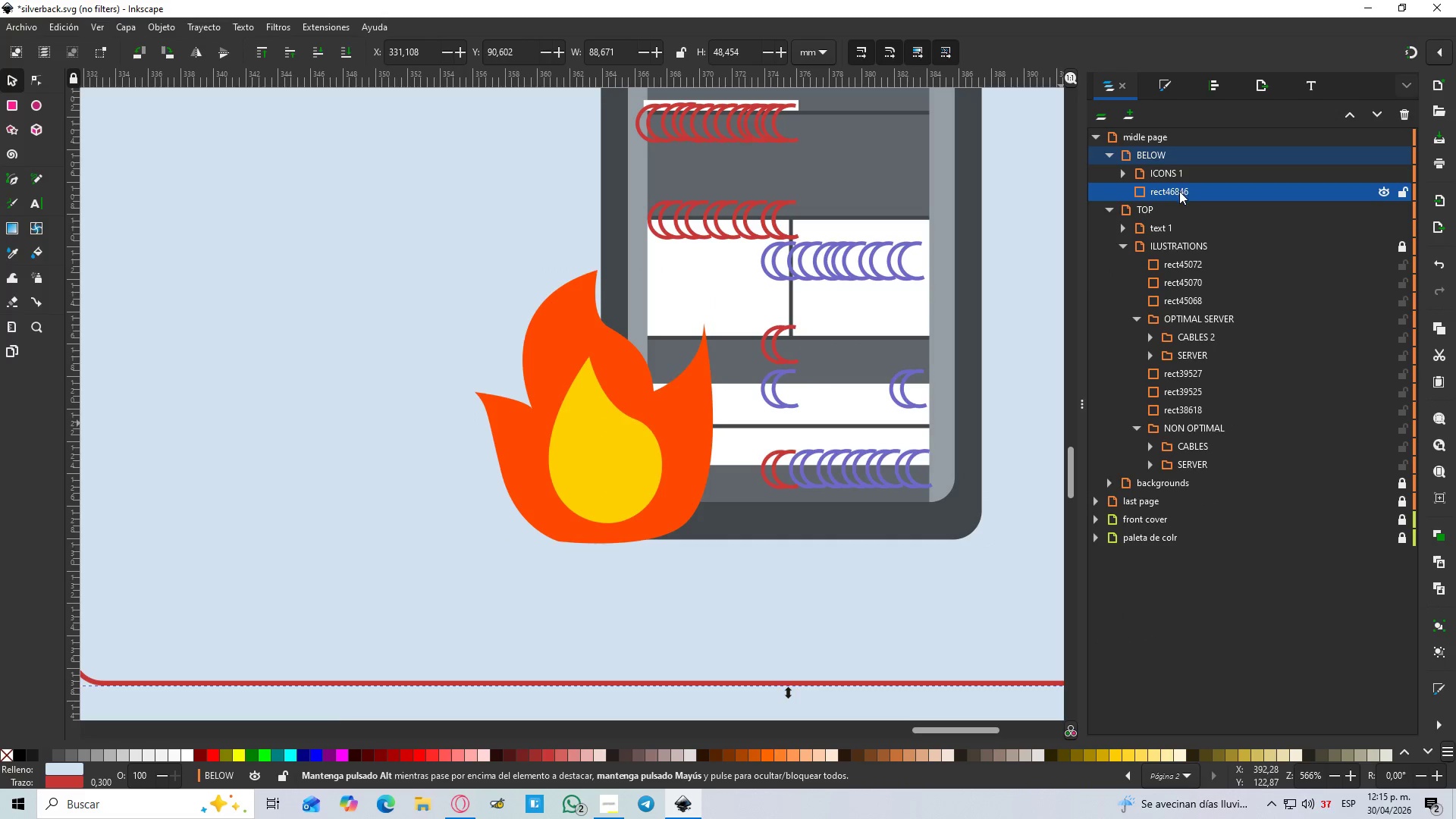 
left_click_drag(start_coordinate=[1174, 195], to_coordinate=[1181, 177])
 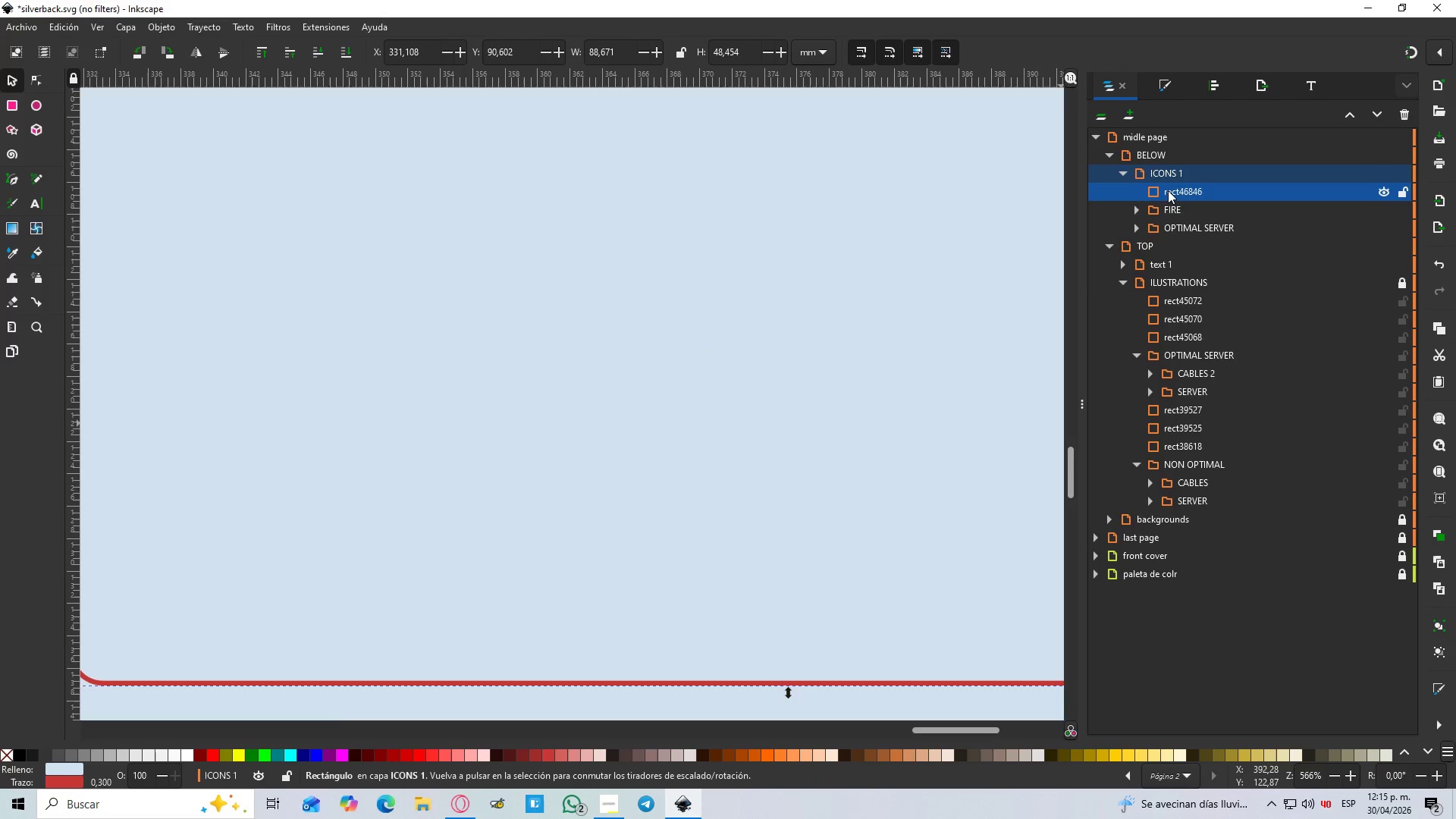 
left_click_drag(start_coordinate=[1178, 193], to_coordinate=[1219, 238])
 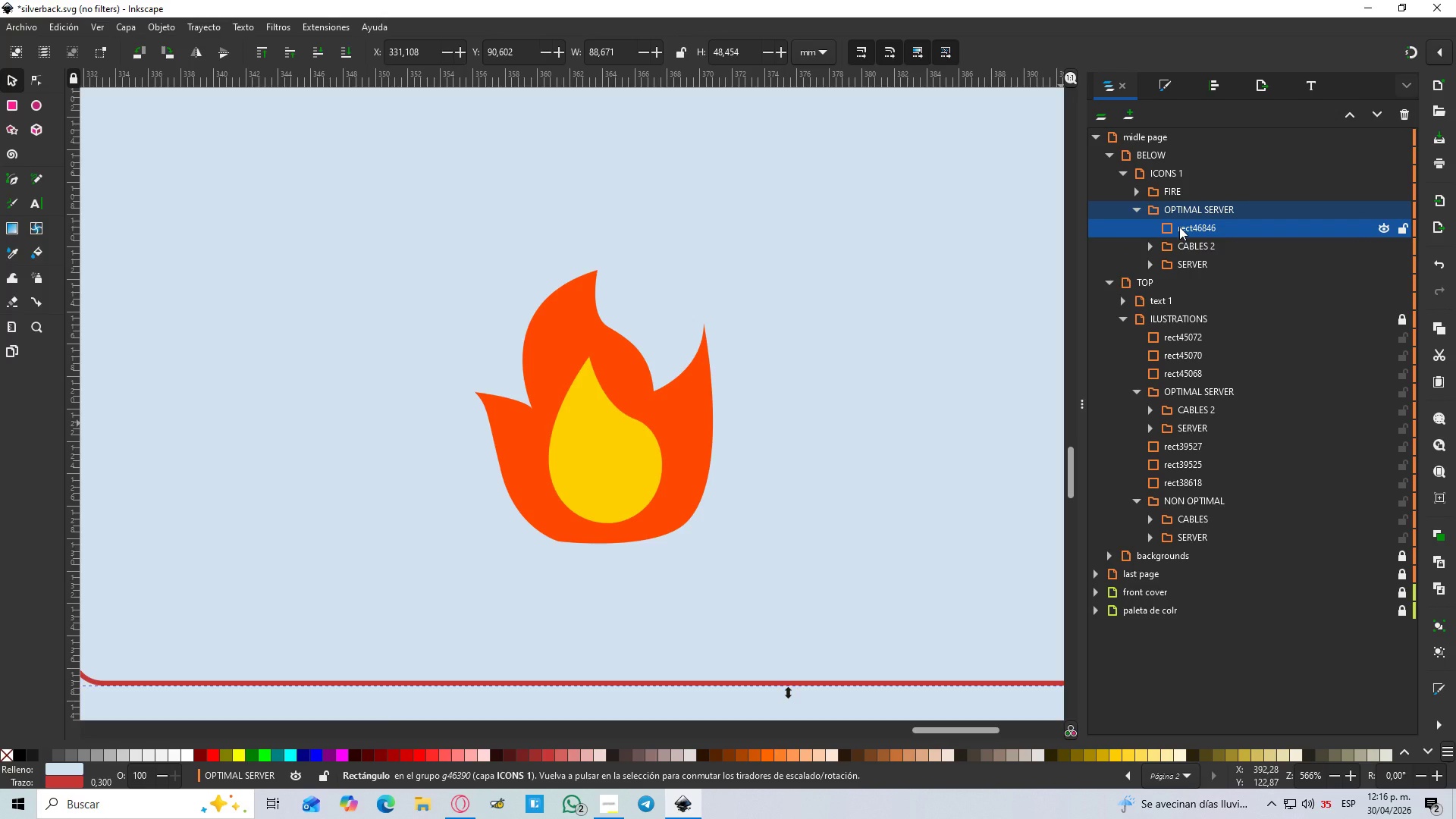 
left_click_drag(start_coordinate=[1179, 227], to_coordinate=[1187, 185])
 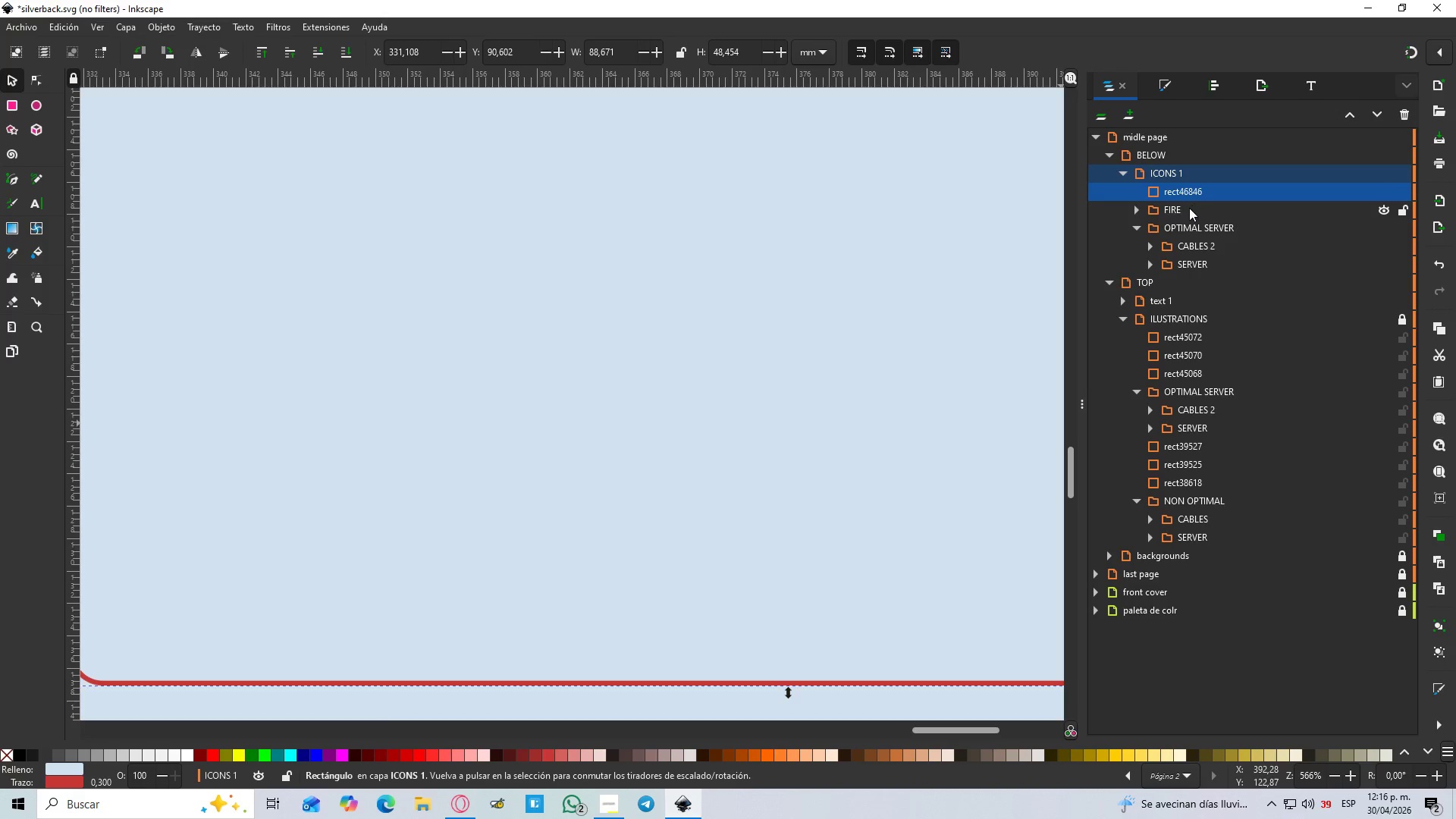 
left_click([1188, 209])
 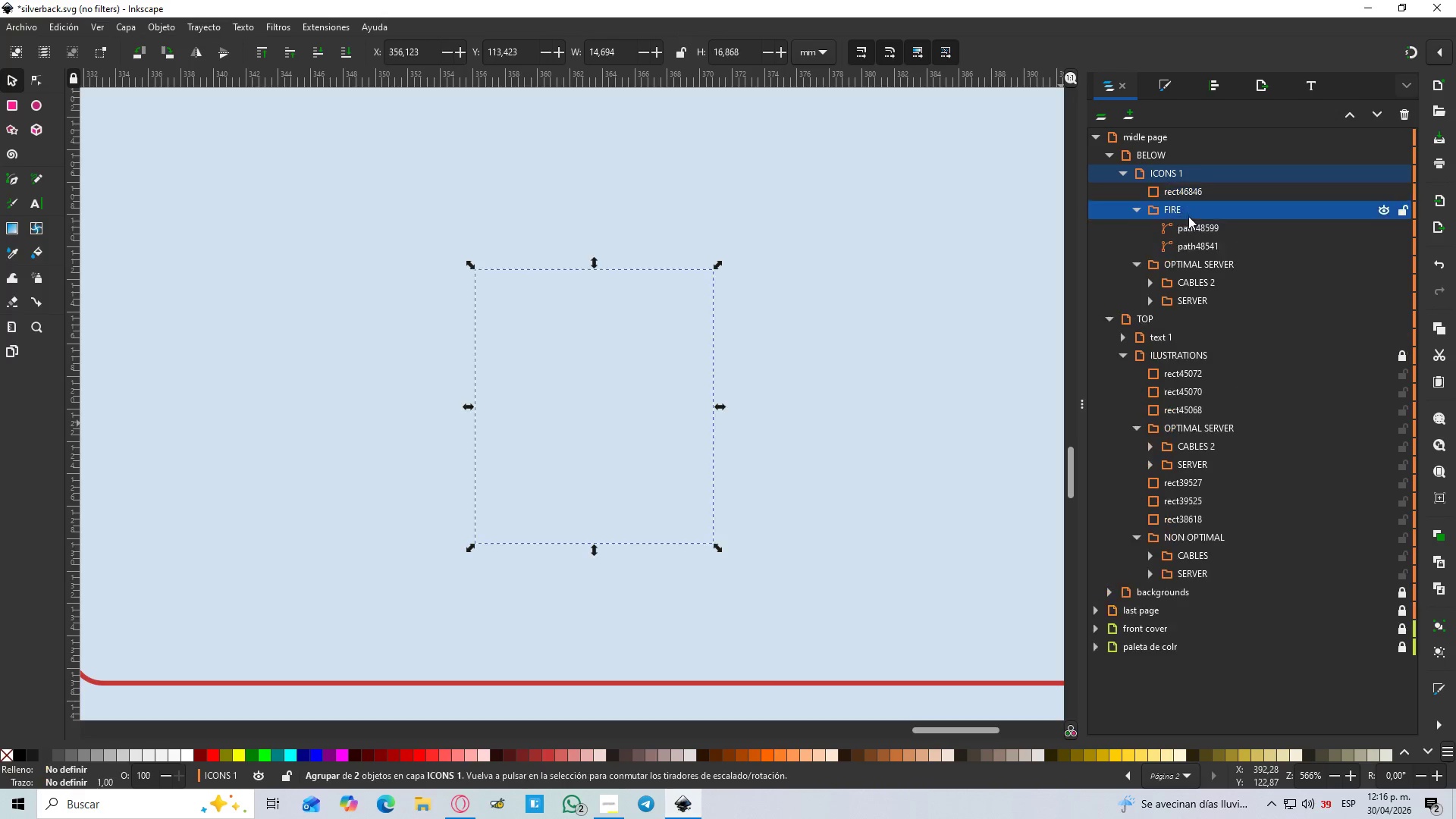 
hold_key(key=ShiftLeft, duration=1.19)
left_click([1194, 258])
 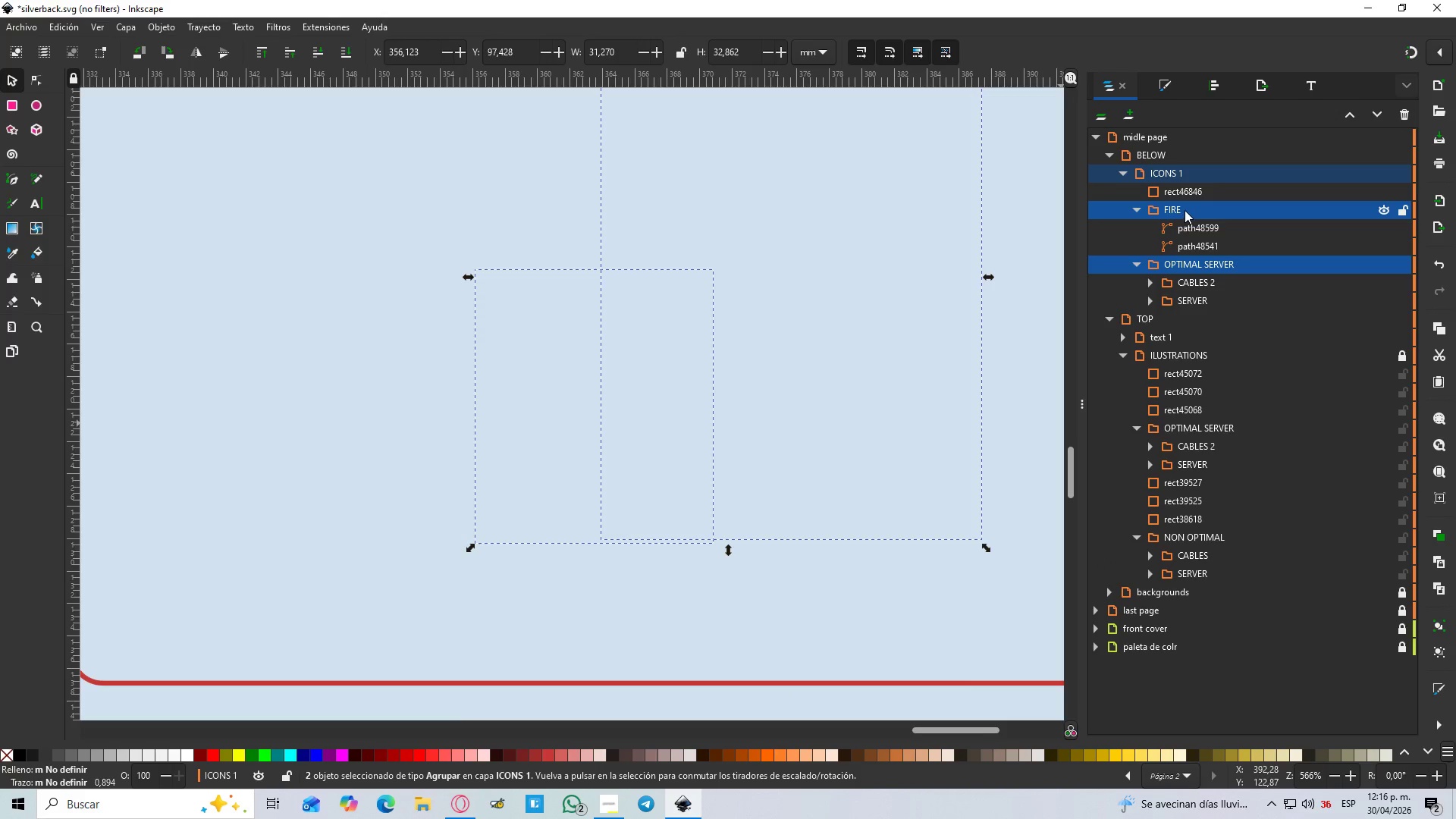 
left_click_drag(start_coordinate=[1185, 210], to_coordinate=[1189, 184])
 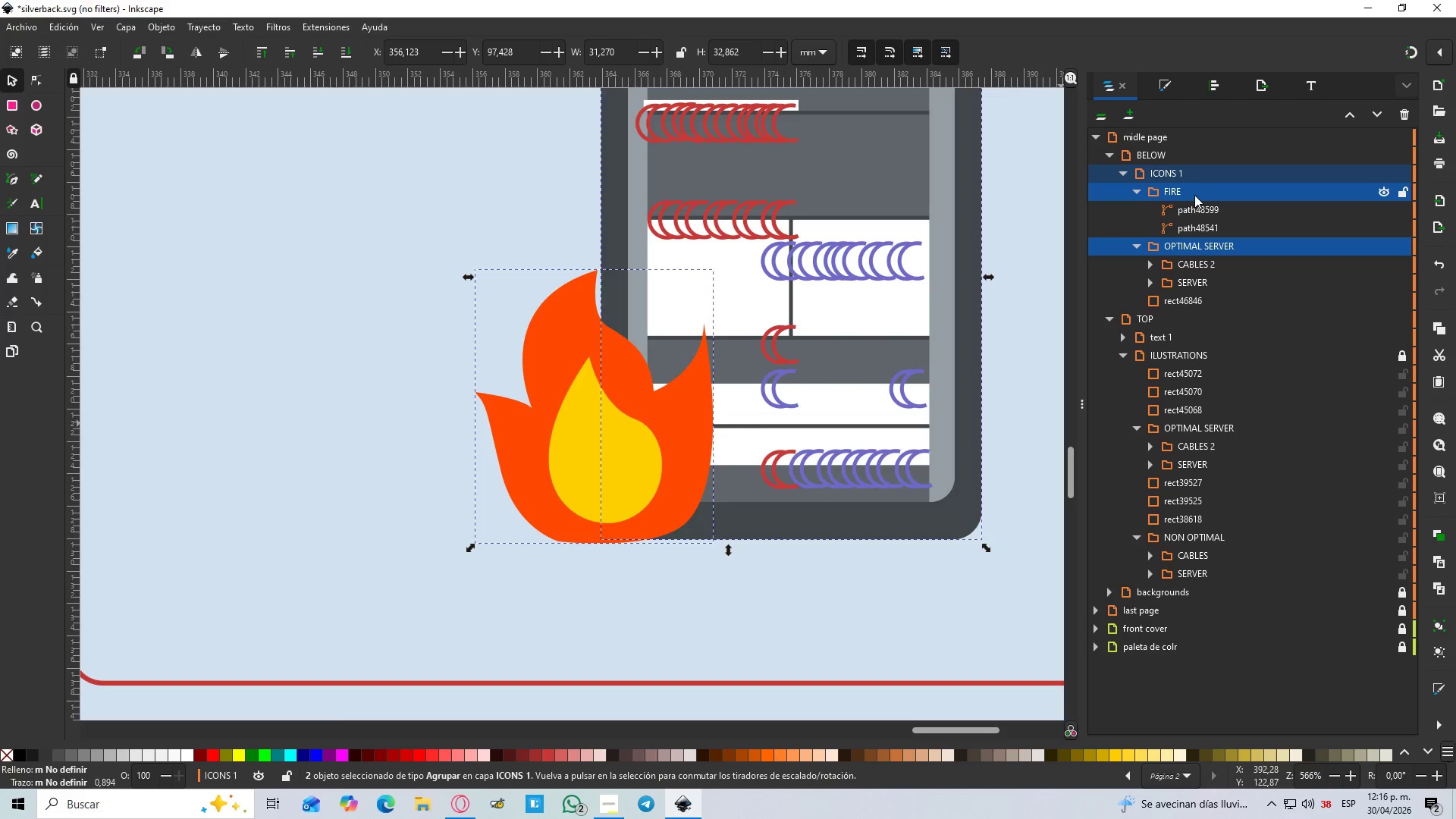 
hold_key(key=ControlLeft, duration=1.31)
scroll: coordinate [840, 304], scroll_direction: down, amount: 7.0
 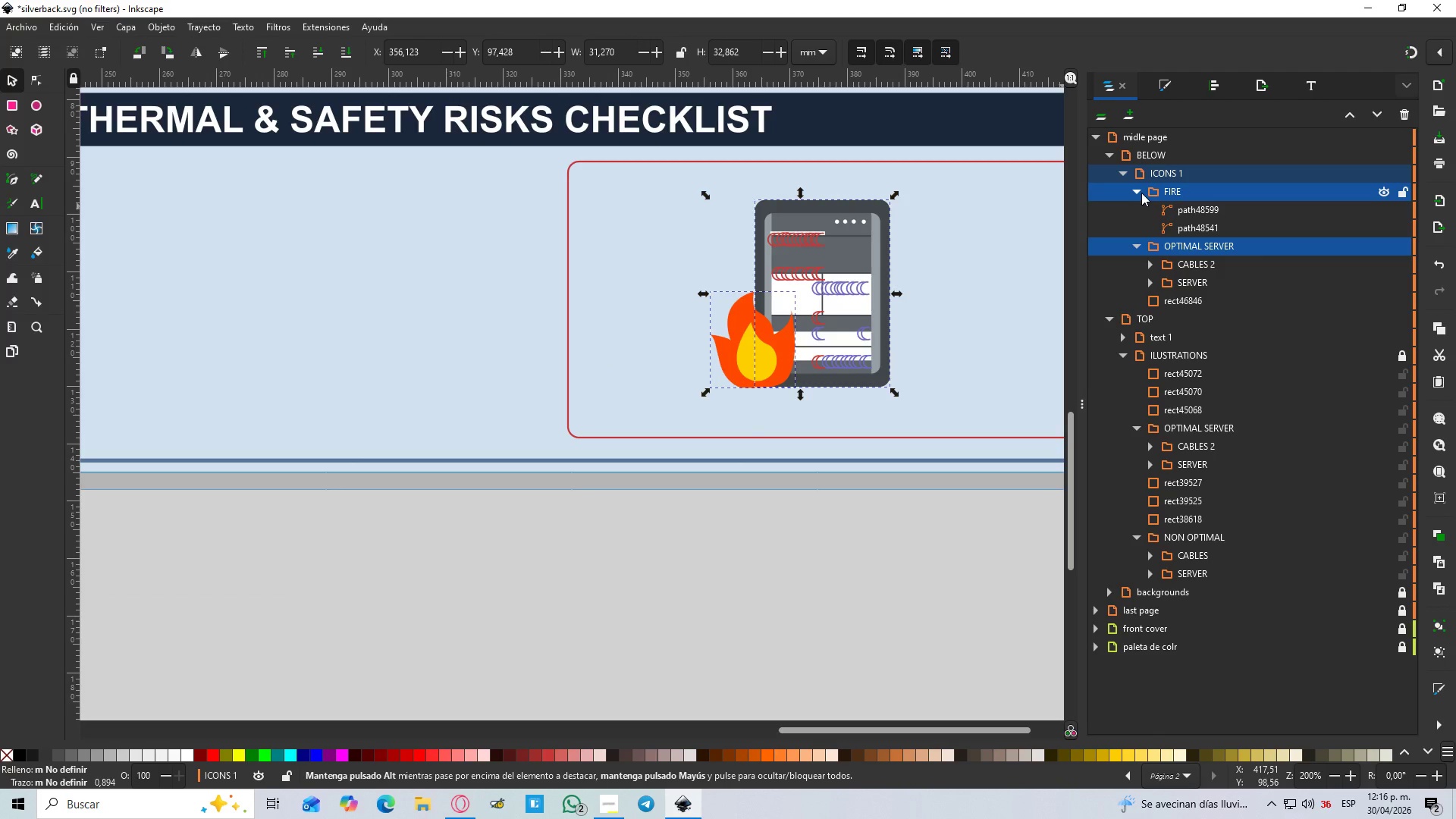 
left_click([1139, 193])
 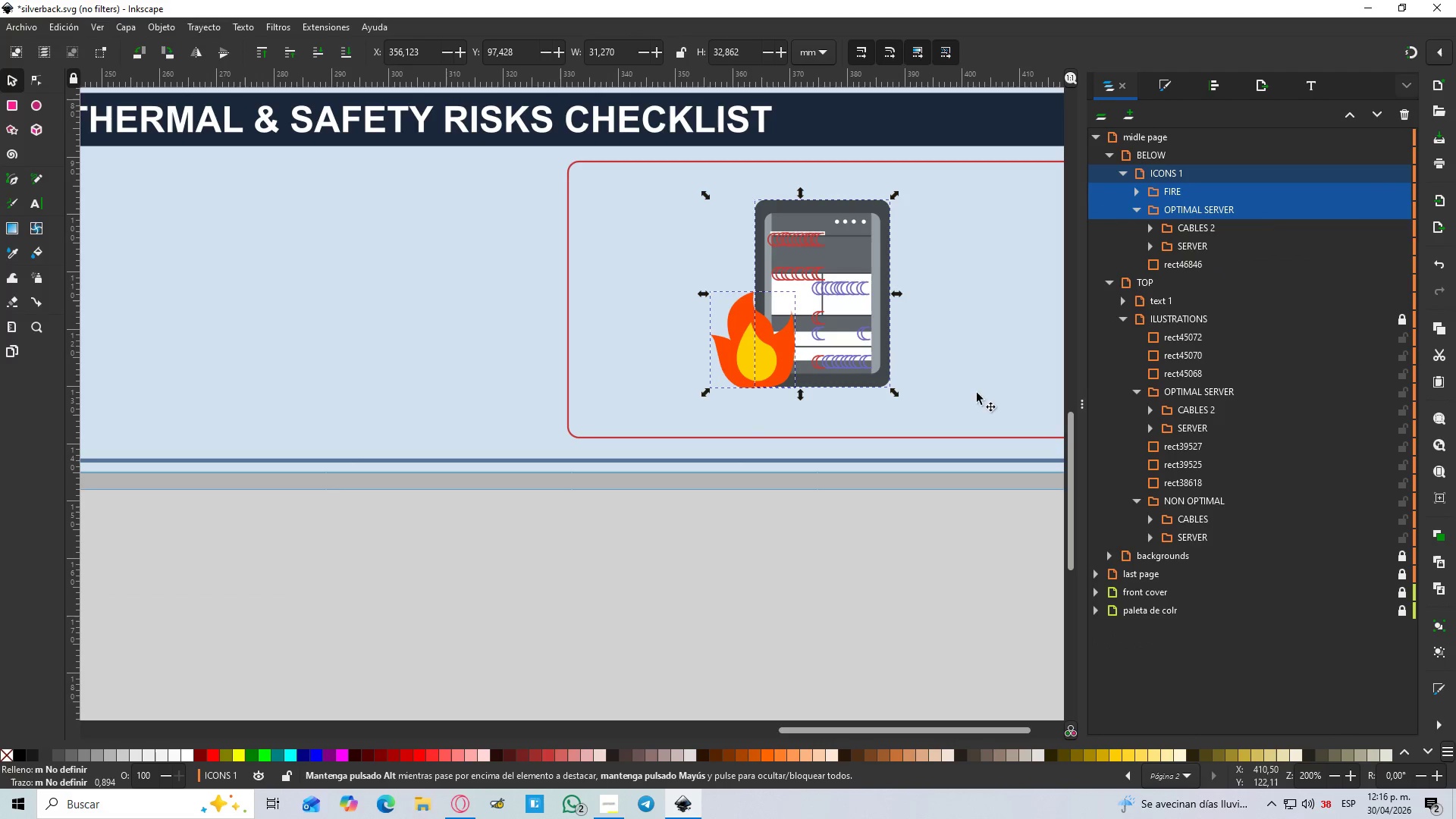 
left_click([895, 534])
 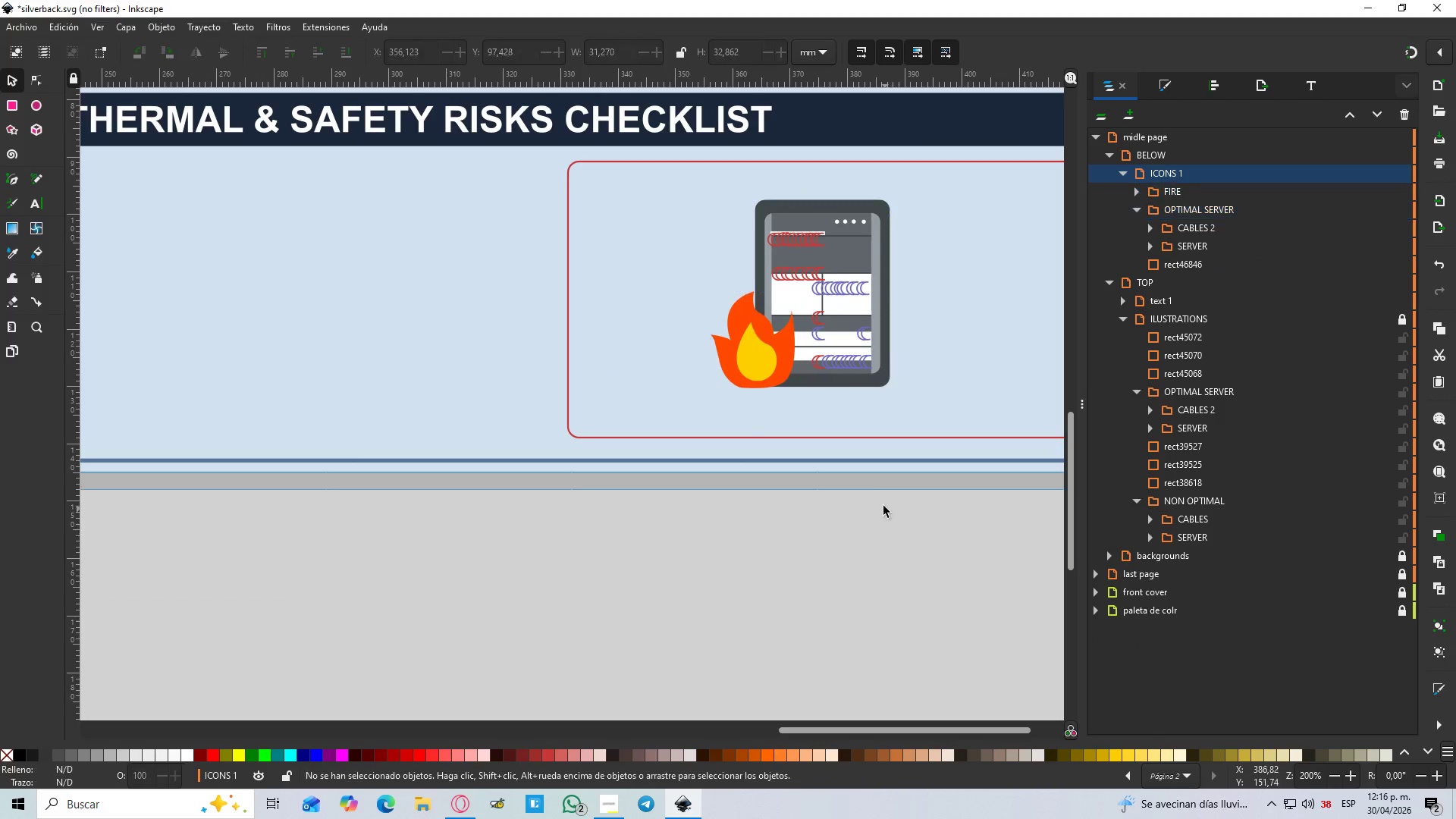 
hold_key(key=ControlLeft, duration=1.5)
scroll: coordinate [899, 509], scroll_direction: down, amount: 1.0
 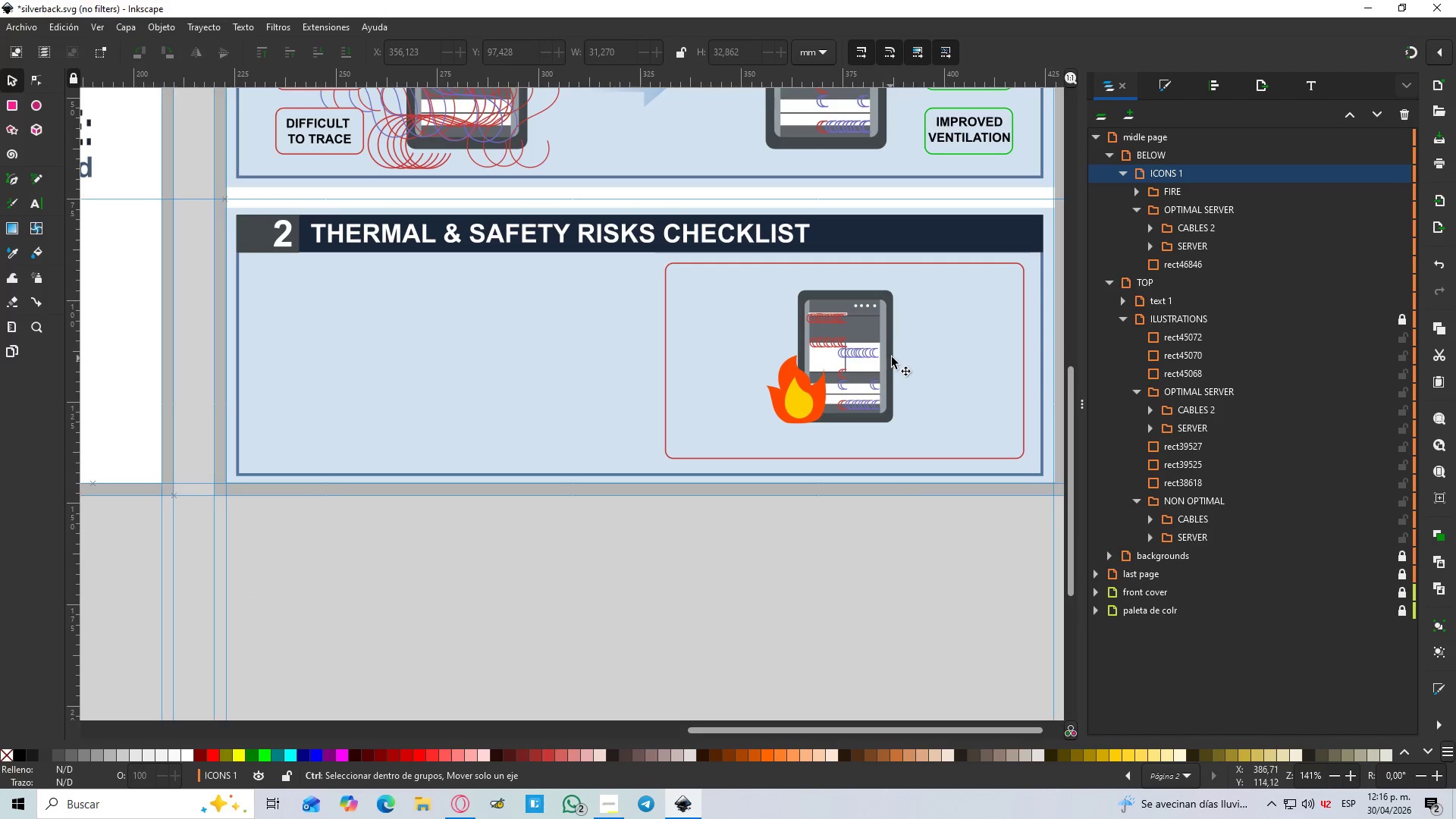 
hold_key(key=ControlLeft, duration=1.09)
scroll: coordinate [736, 370], scroll_direction: up, amount: 2.0
 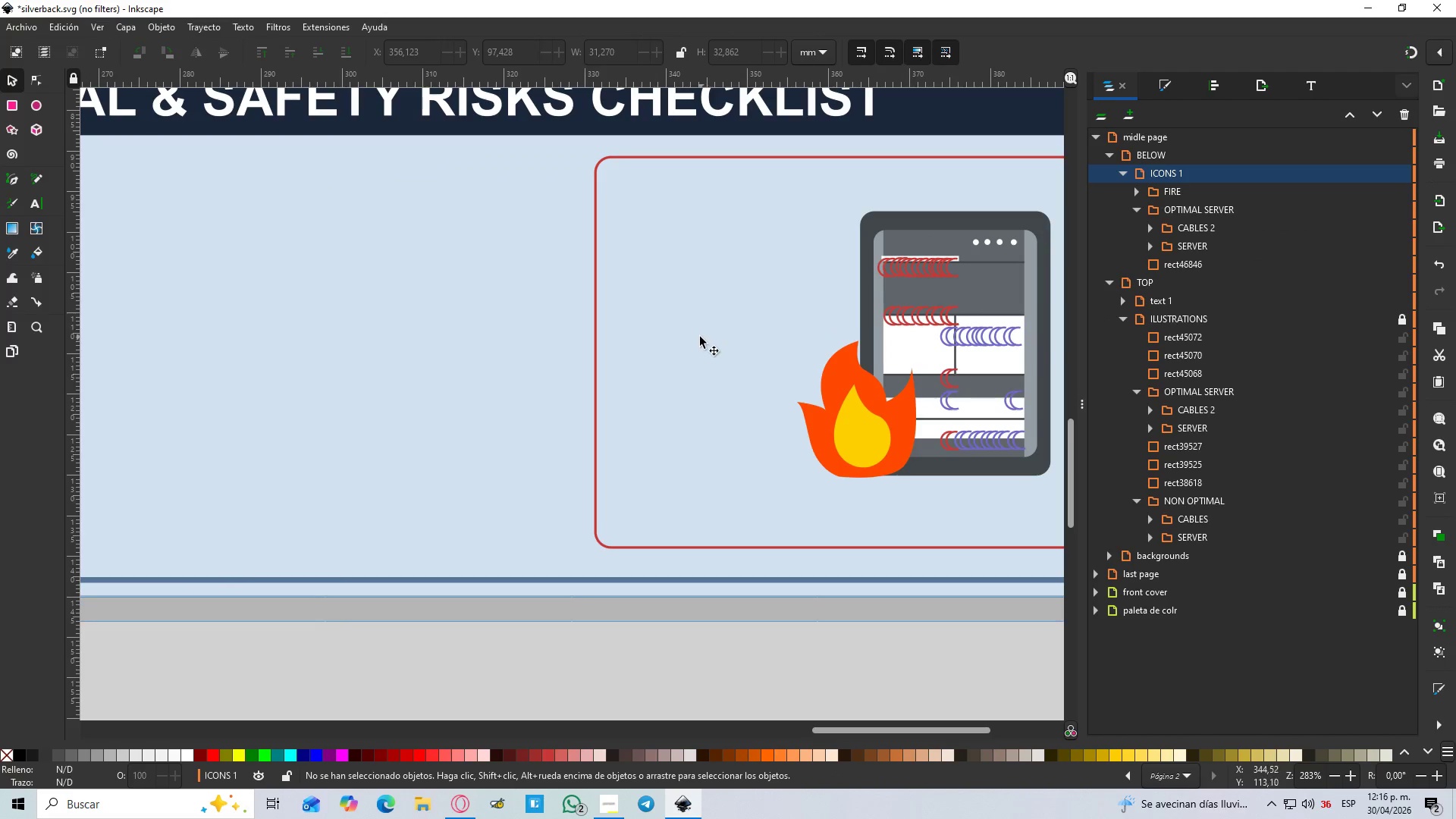 
key(B)
 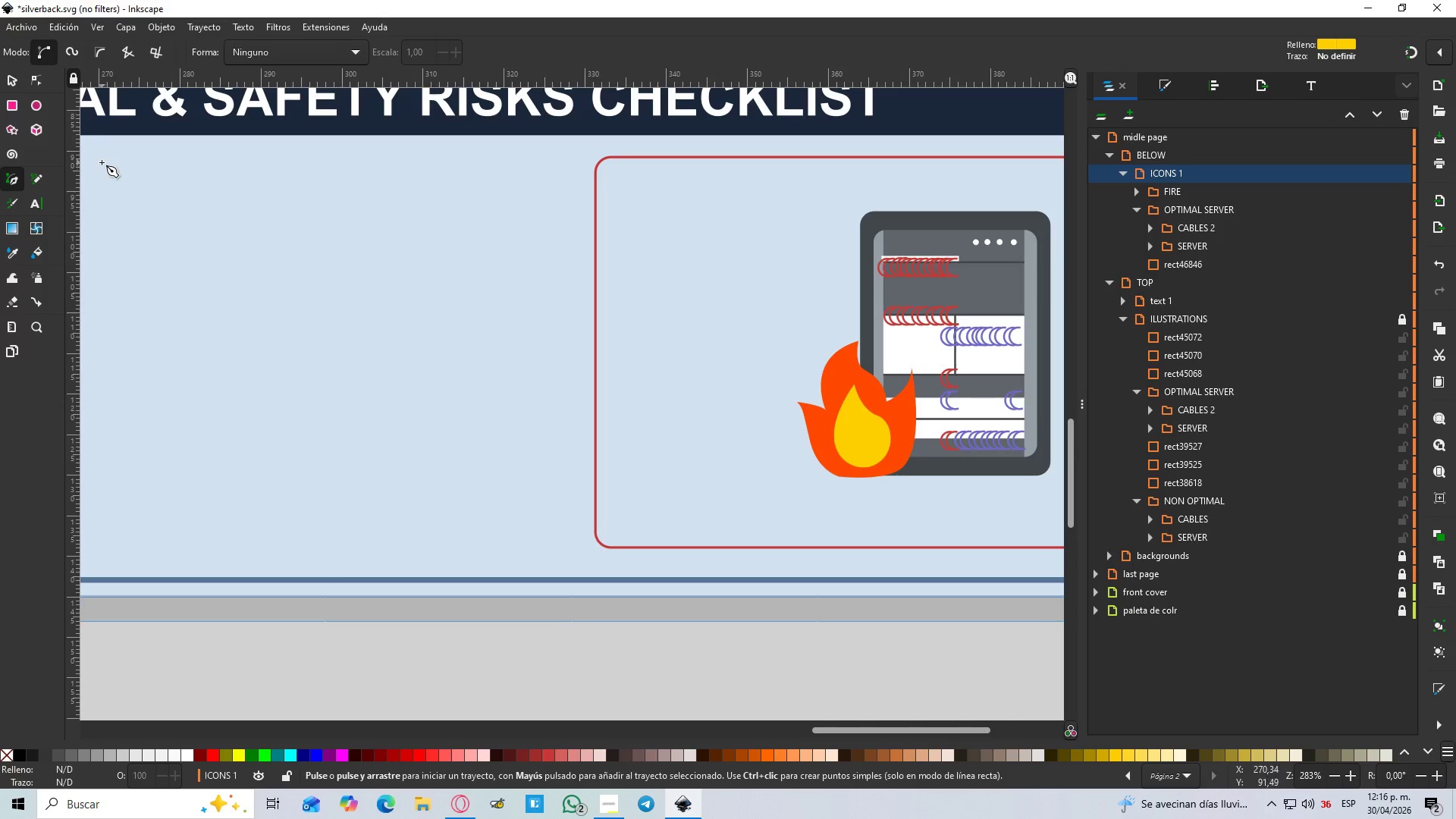 
left_click([7, 127])
 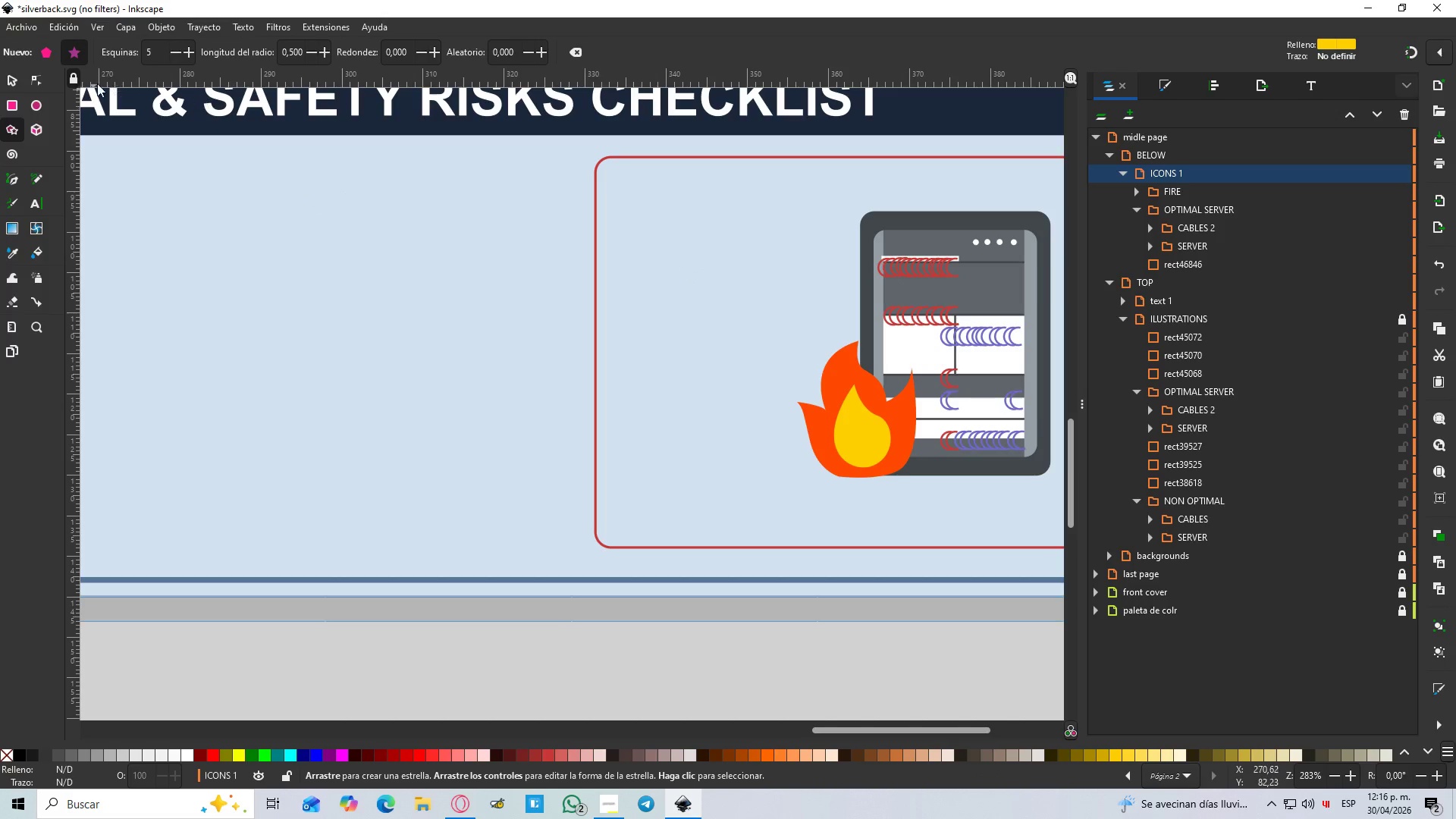 
double_click([174, 50])
 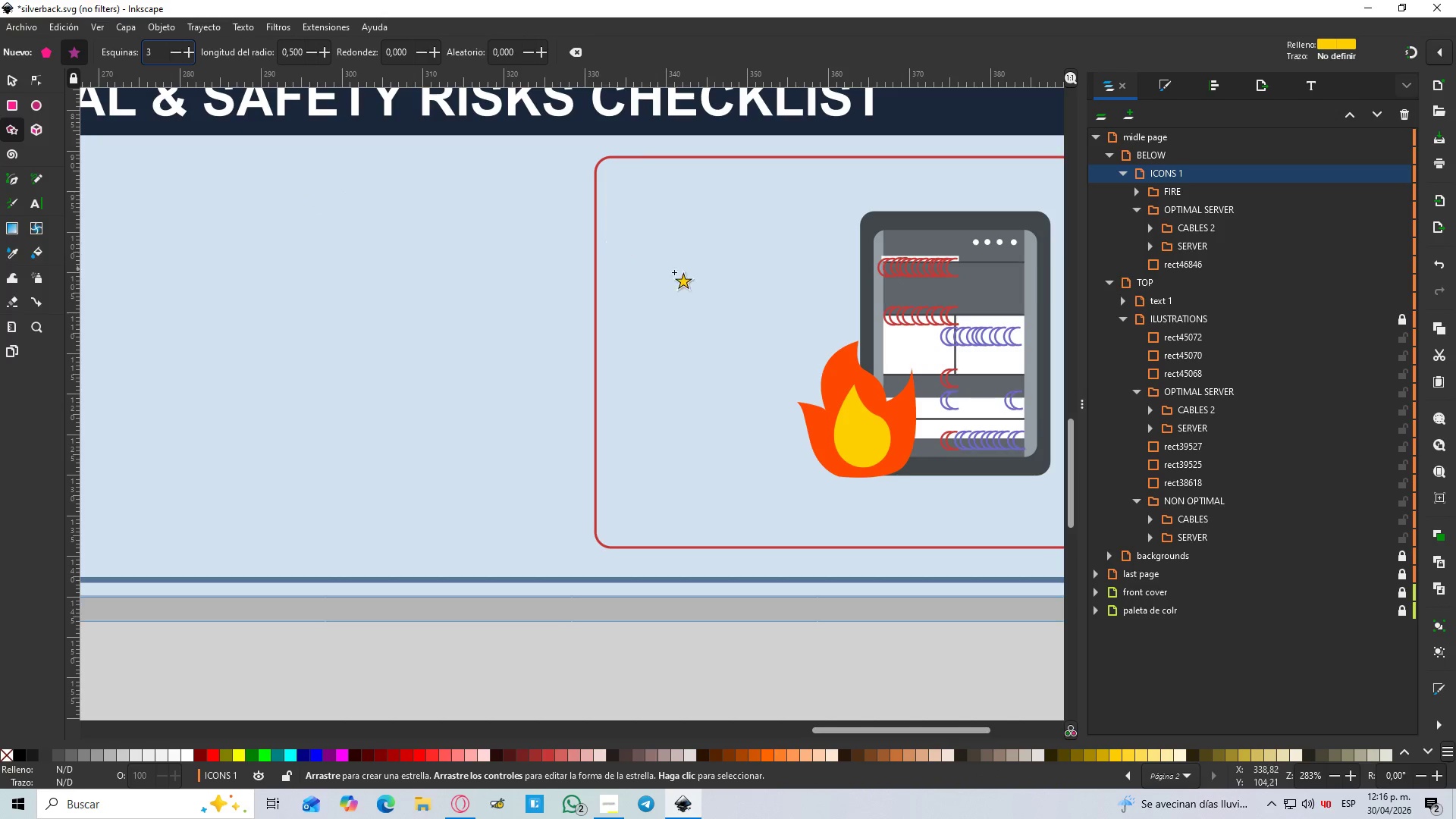 
left_click_drag(start_coordinate=[693, 237], to_coordinate=[756, 271])
 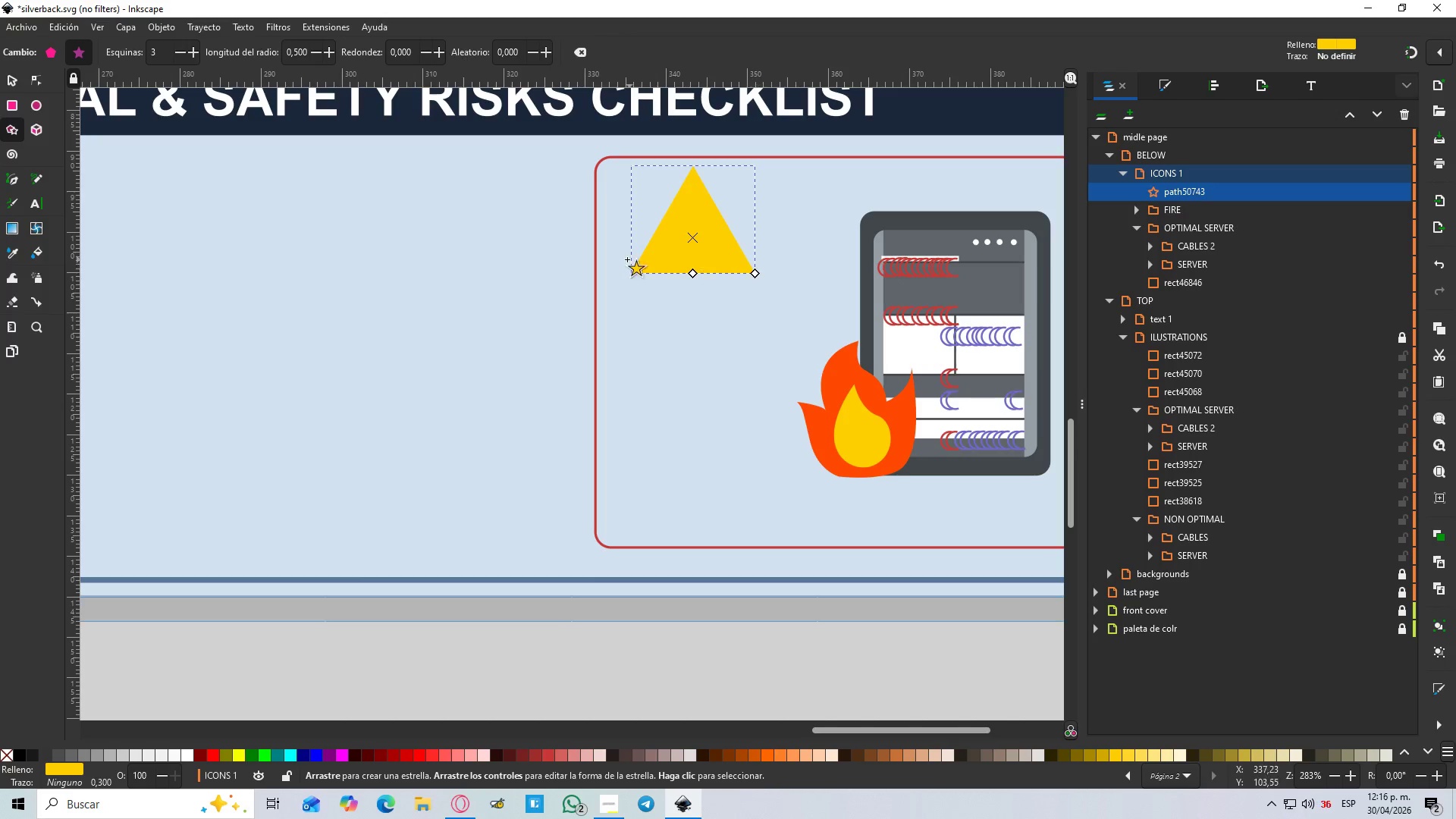 
hold_key(key=ShiftLeft, duration=1.5)
 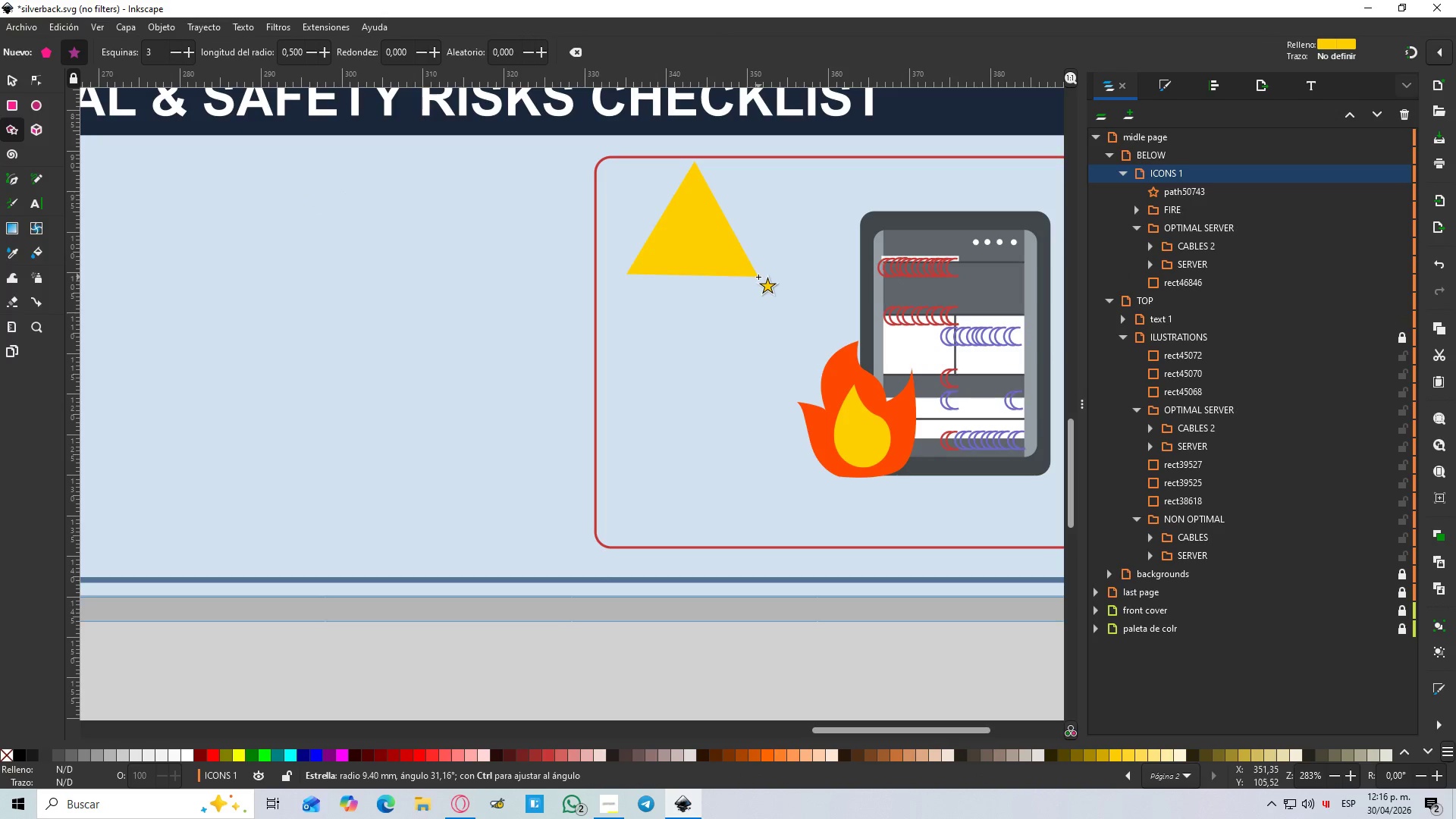 
key(Shift+ShiftLeft)
 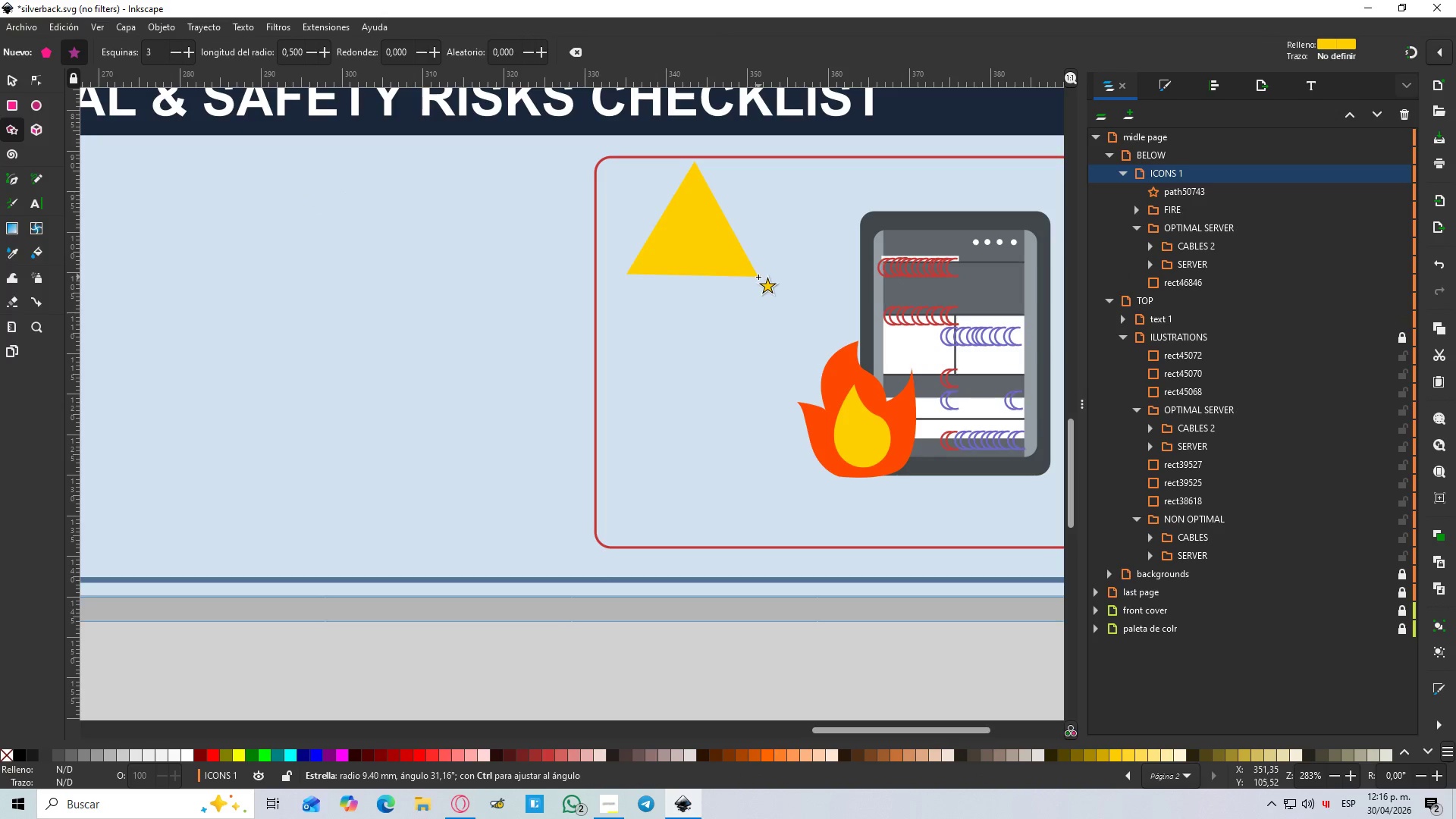 
key(Shift+ShiftLeft)
 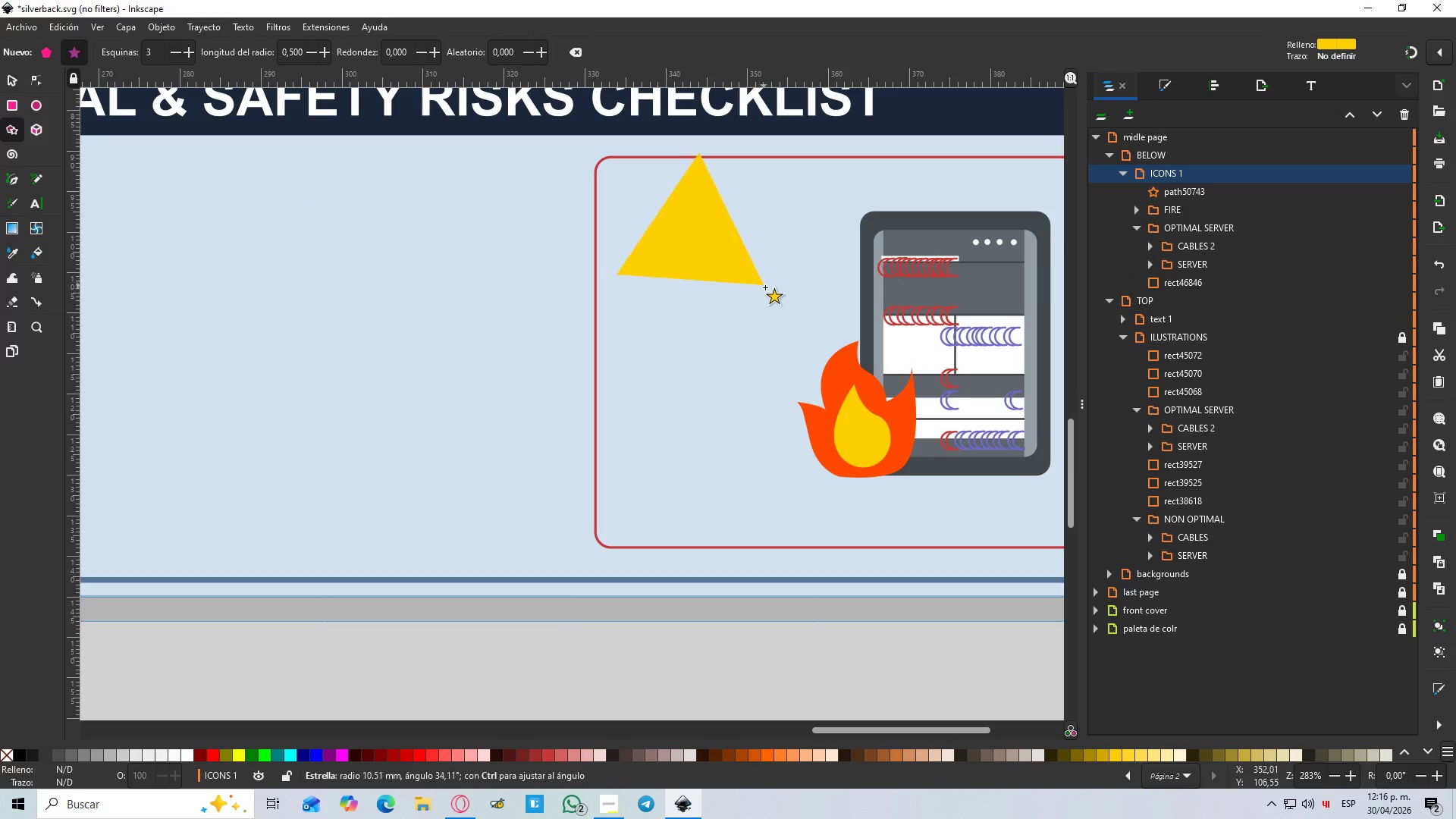 
hold_key(key=ControlLeft, duration=1.52)
 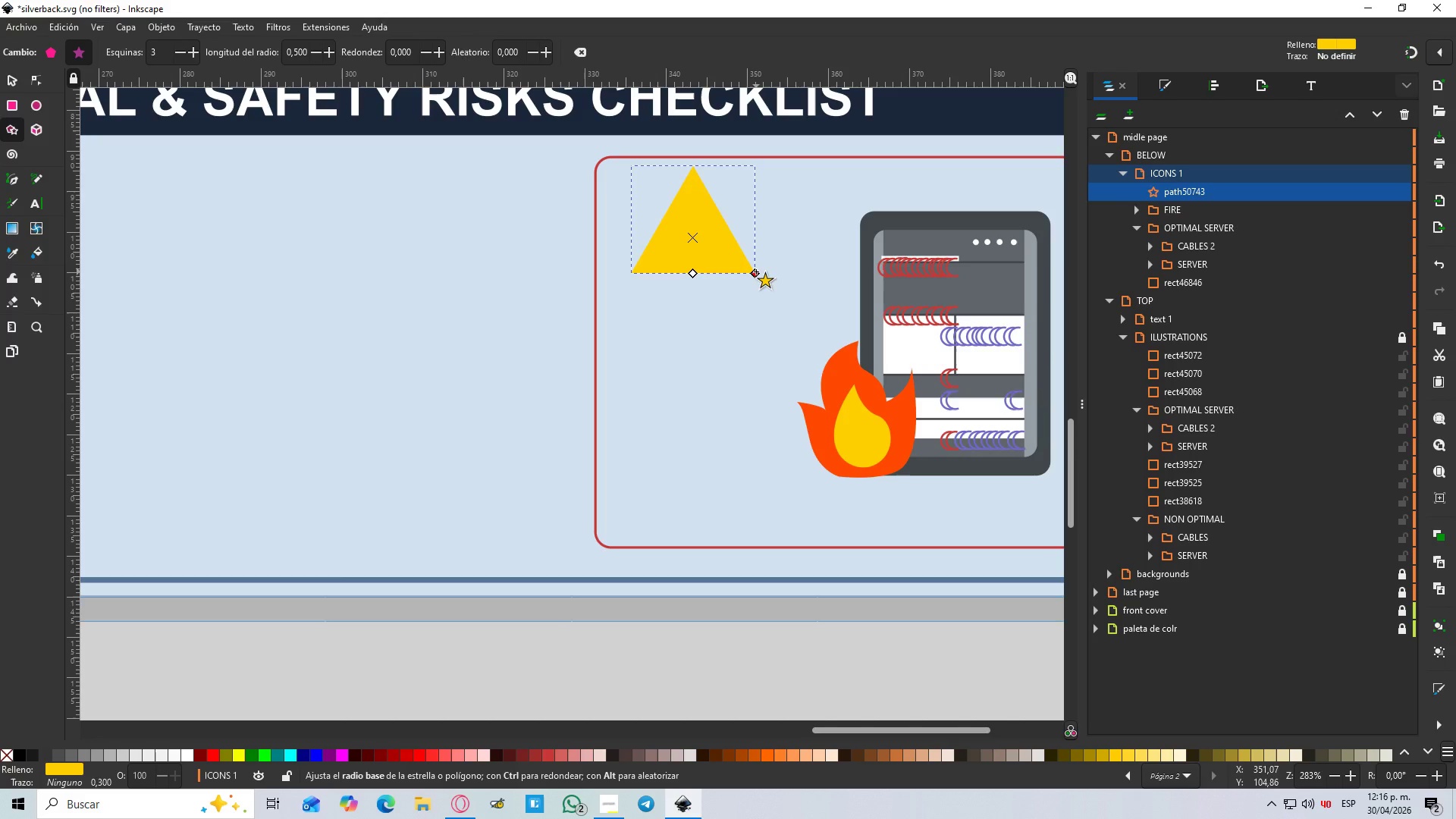 
hold_key(key=ControlLeft, duration=0.7)
 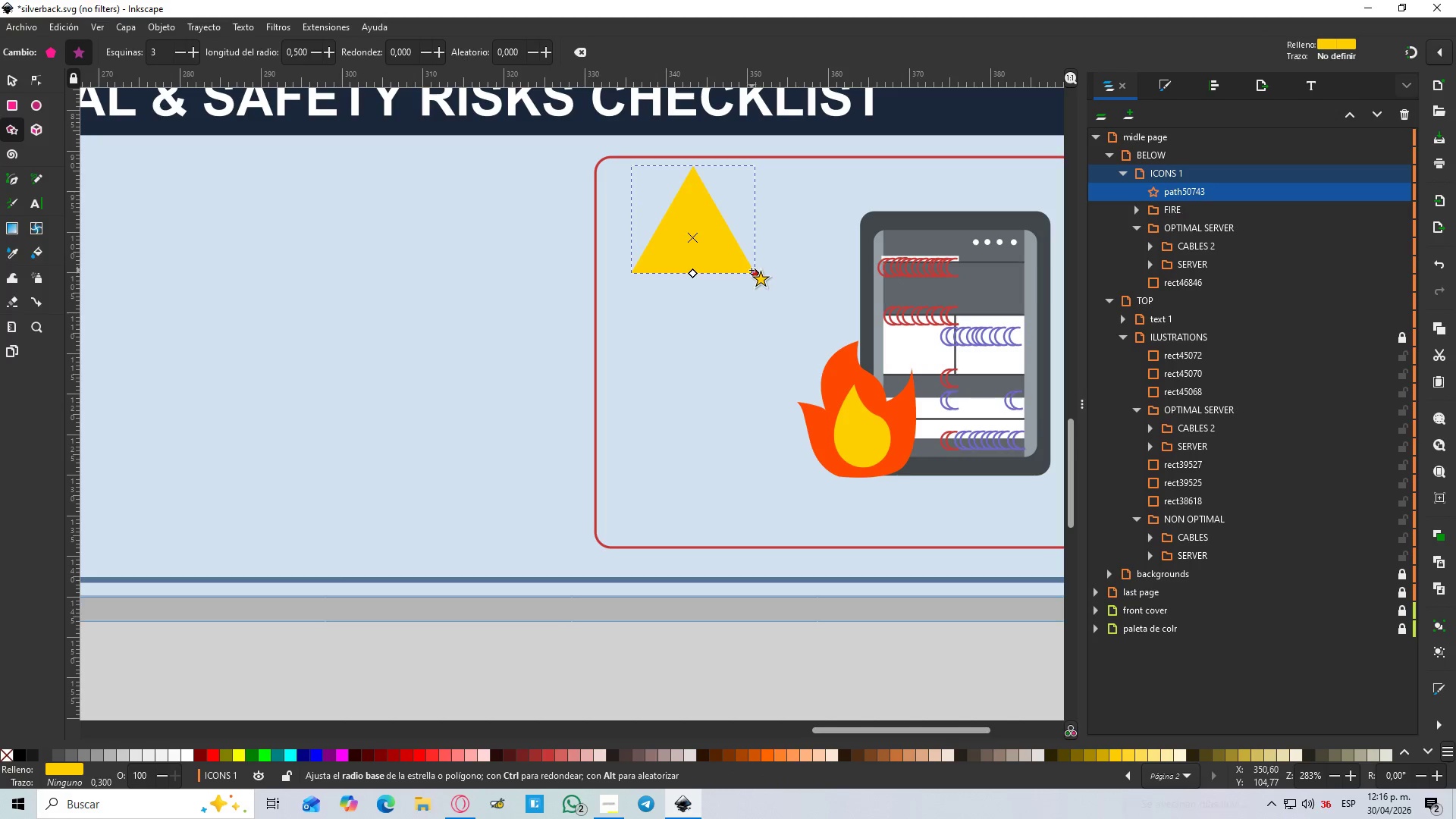 
left_click_drag(start_coordinate=[752, 272], to_coordinate=[764, 281])
 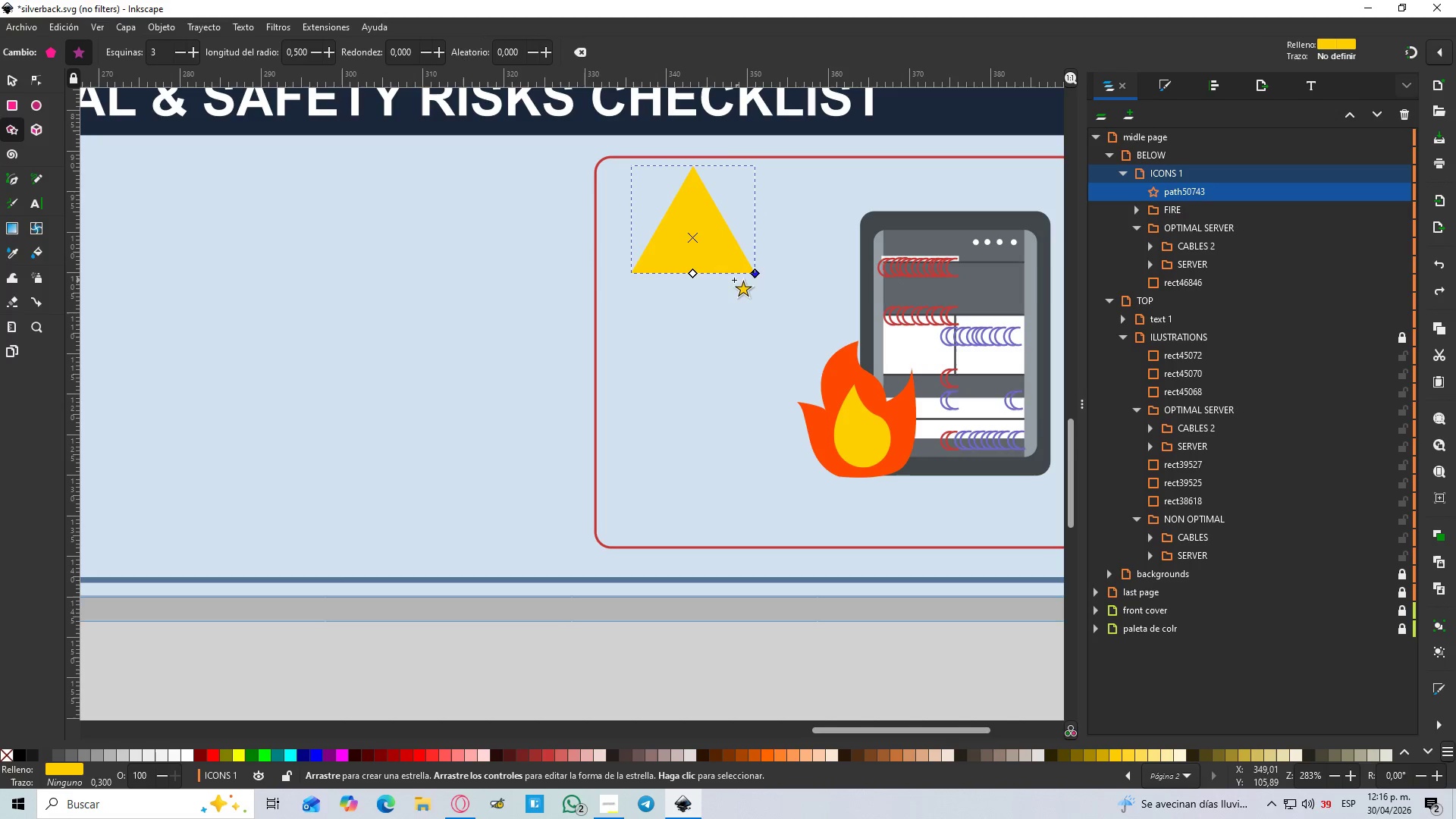 
key(Control+Z)
 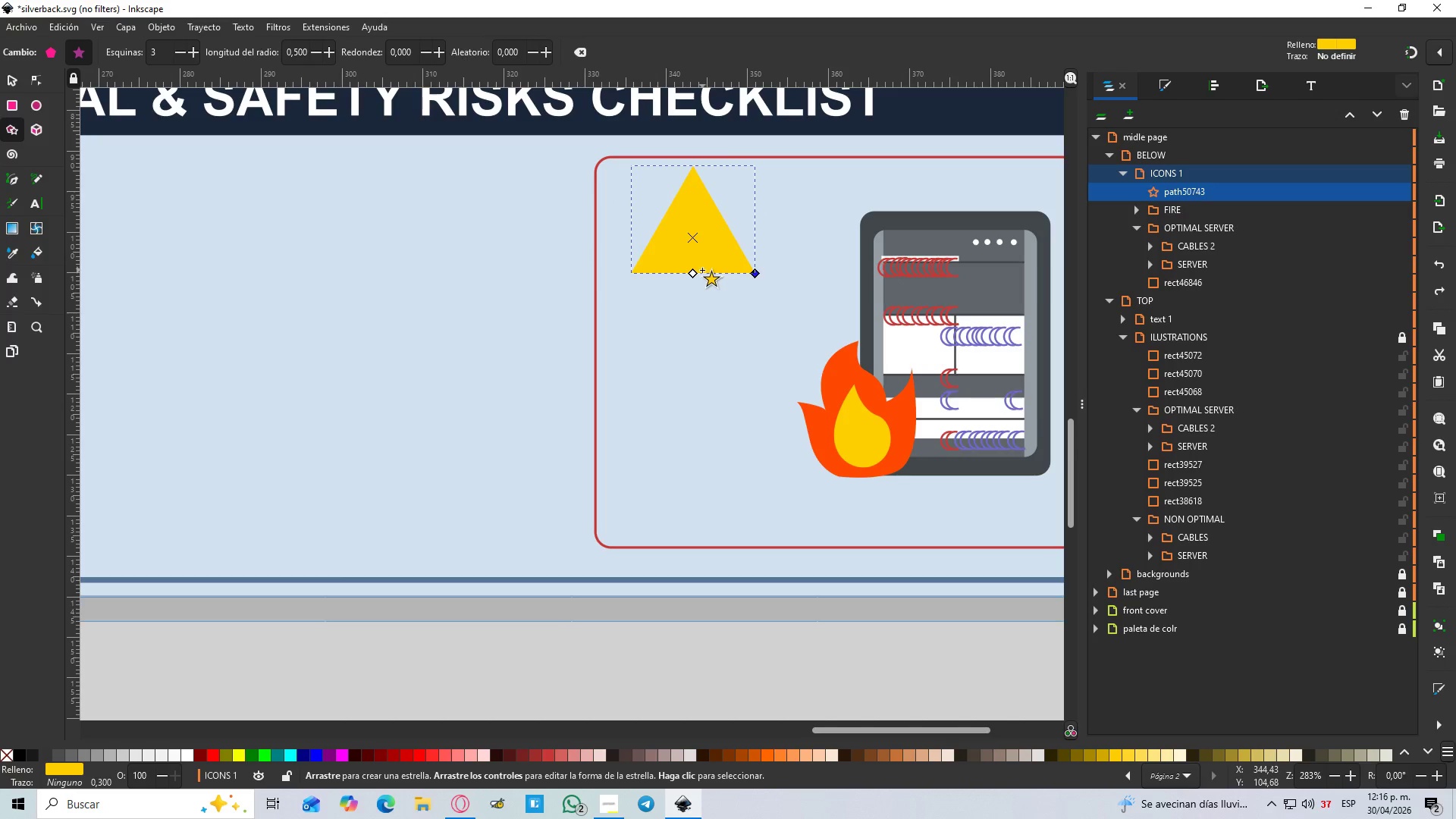 
hold_key(key=ControlLeft, duration=0.83)
scroll: coordinate [717, 262], scroll_direction: up, amount: 3.0
 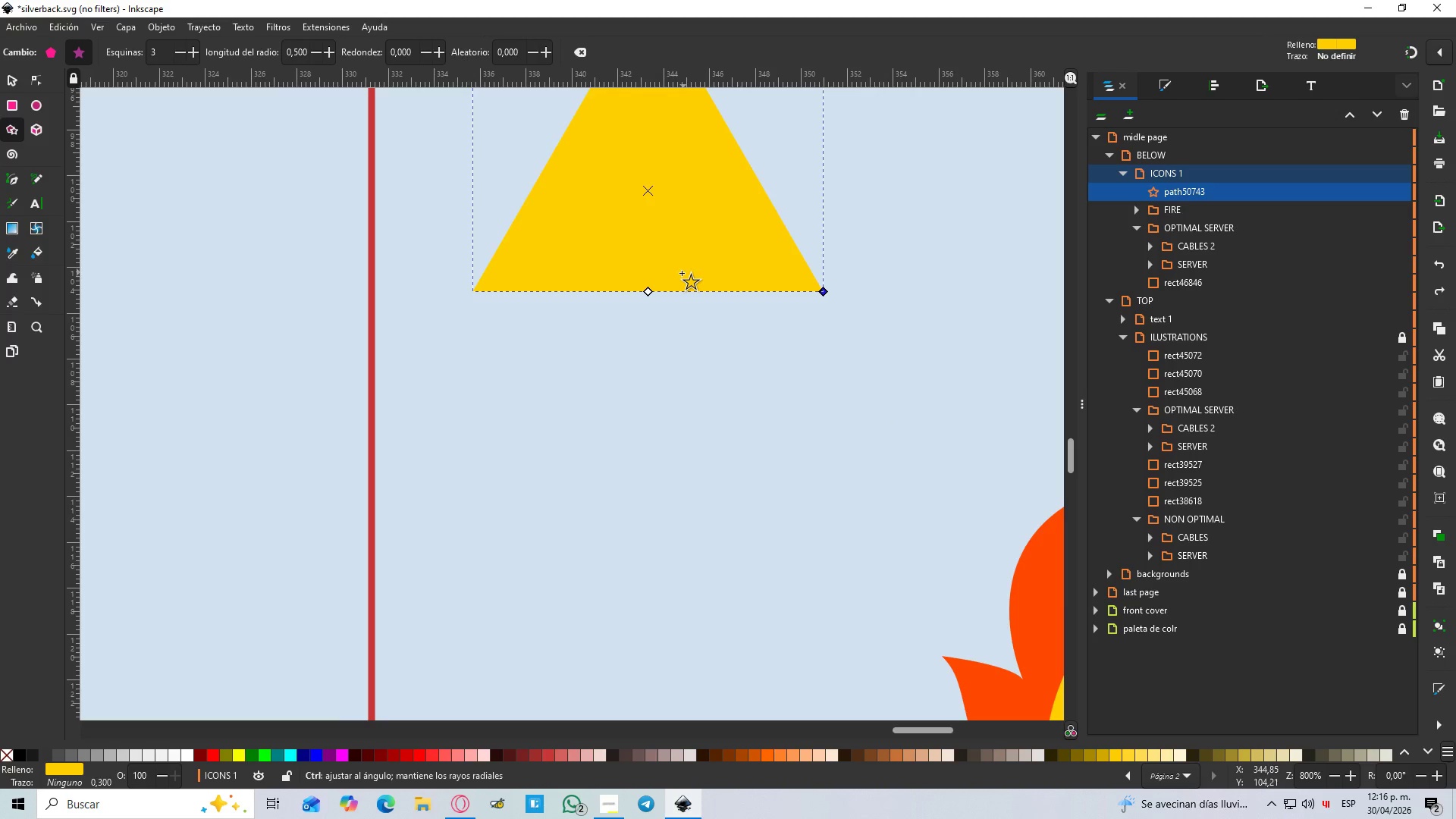 
hold_key(key=ControlLeft, duration=0.64)
scroll: coordinate [682, 273], scroll_direction: down, amount: 3.0
 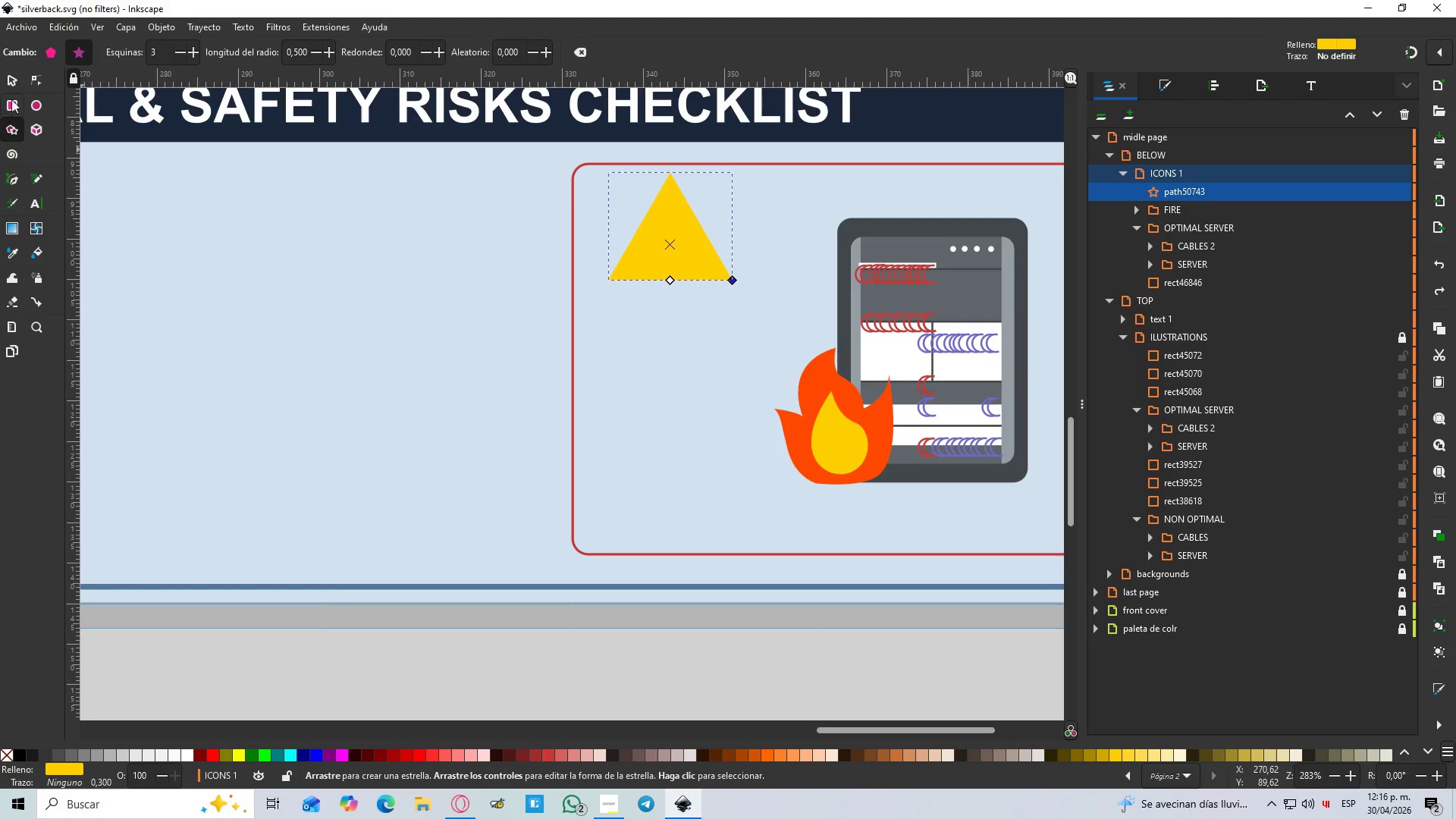 
left_click([14, 80])
 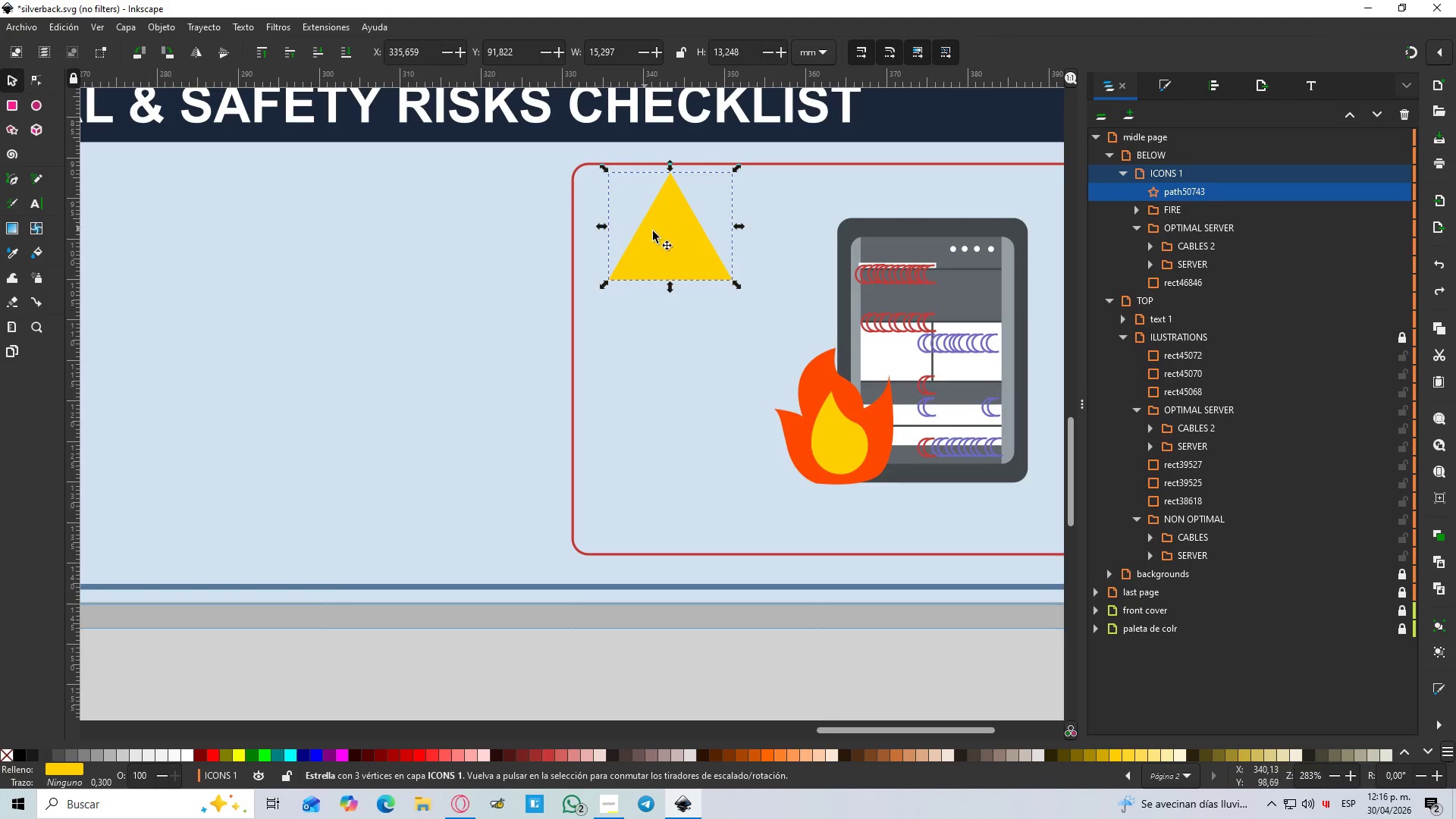 
left_click_drag(start_coordinate=[669, 240], to_coordinate=[673, 306])
 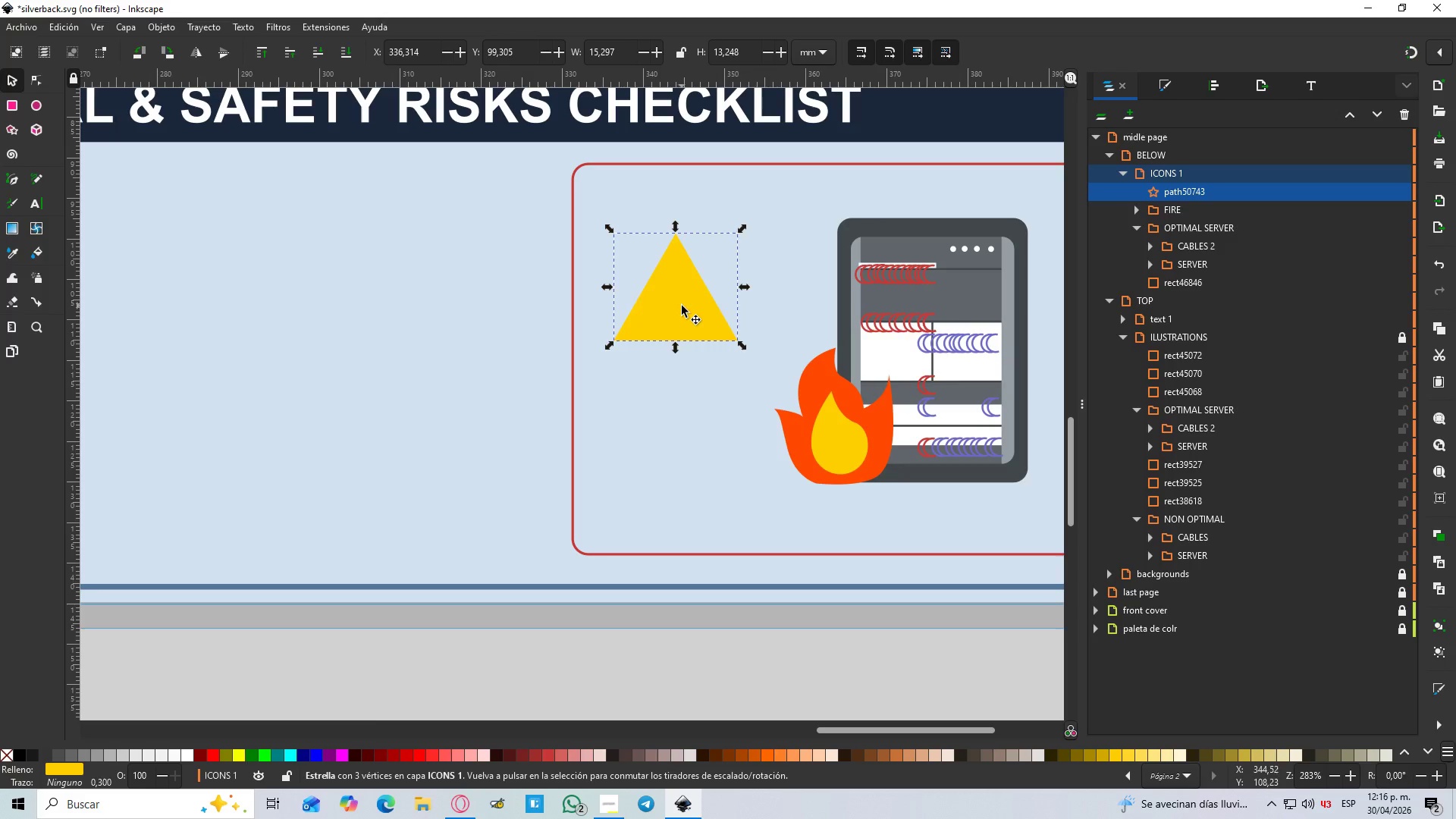 
hold_key(key=ShiftLeft, duration=1.5)
scroll: coordinate [682, 306], scroll_direction: down, amount: 2.0
 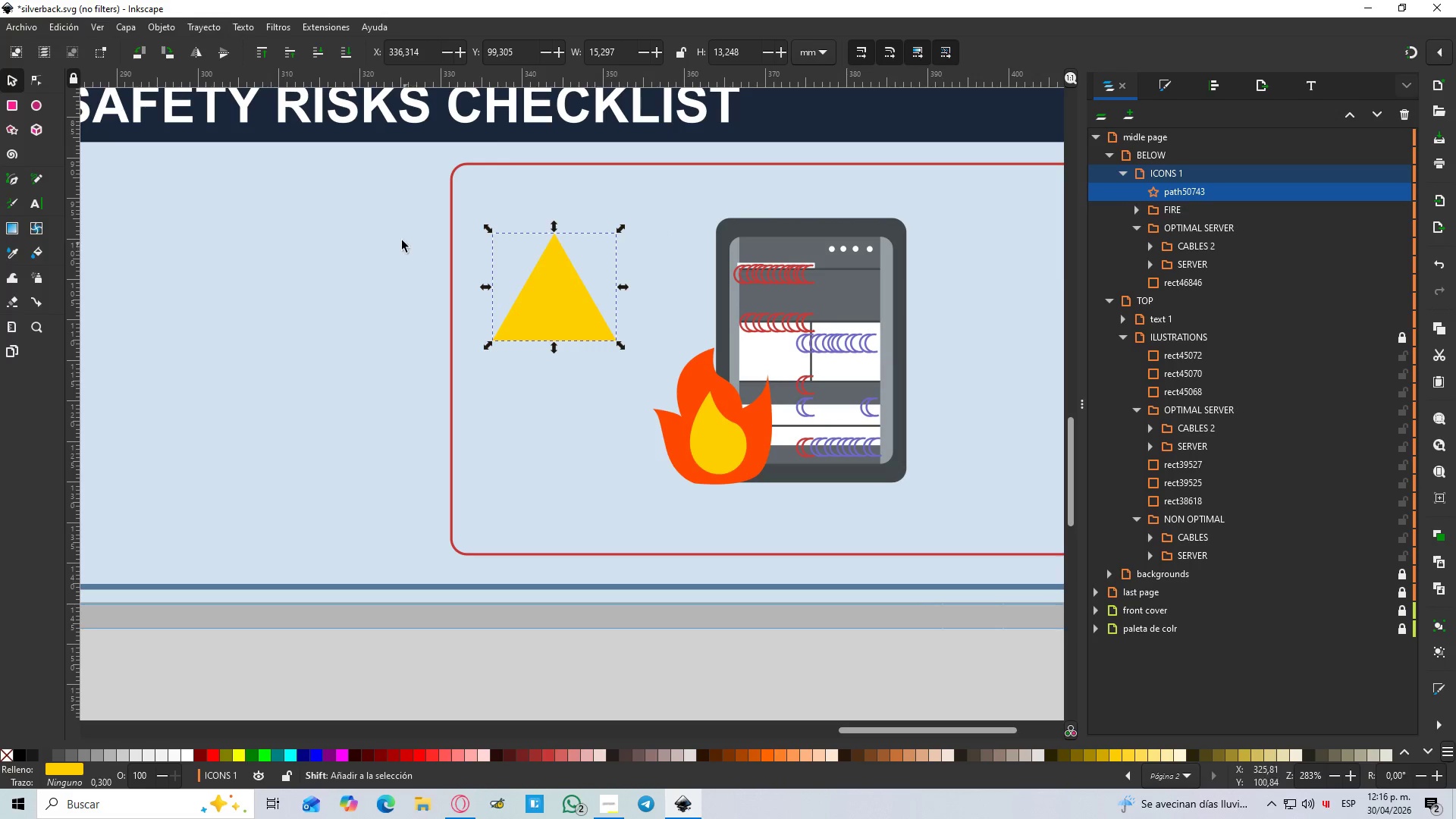 
key(Shift+ShiftLeft)
 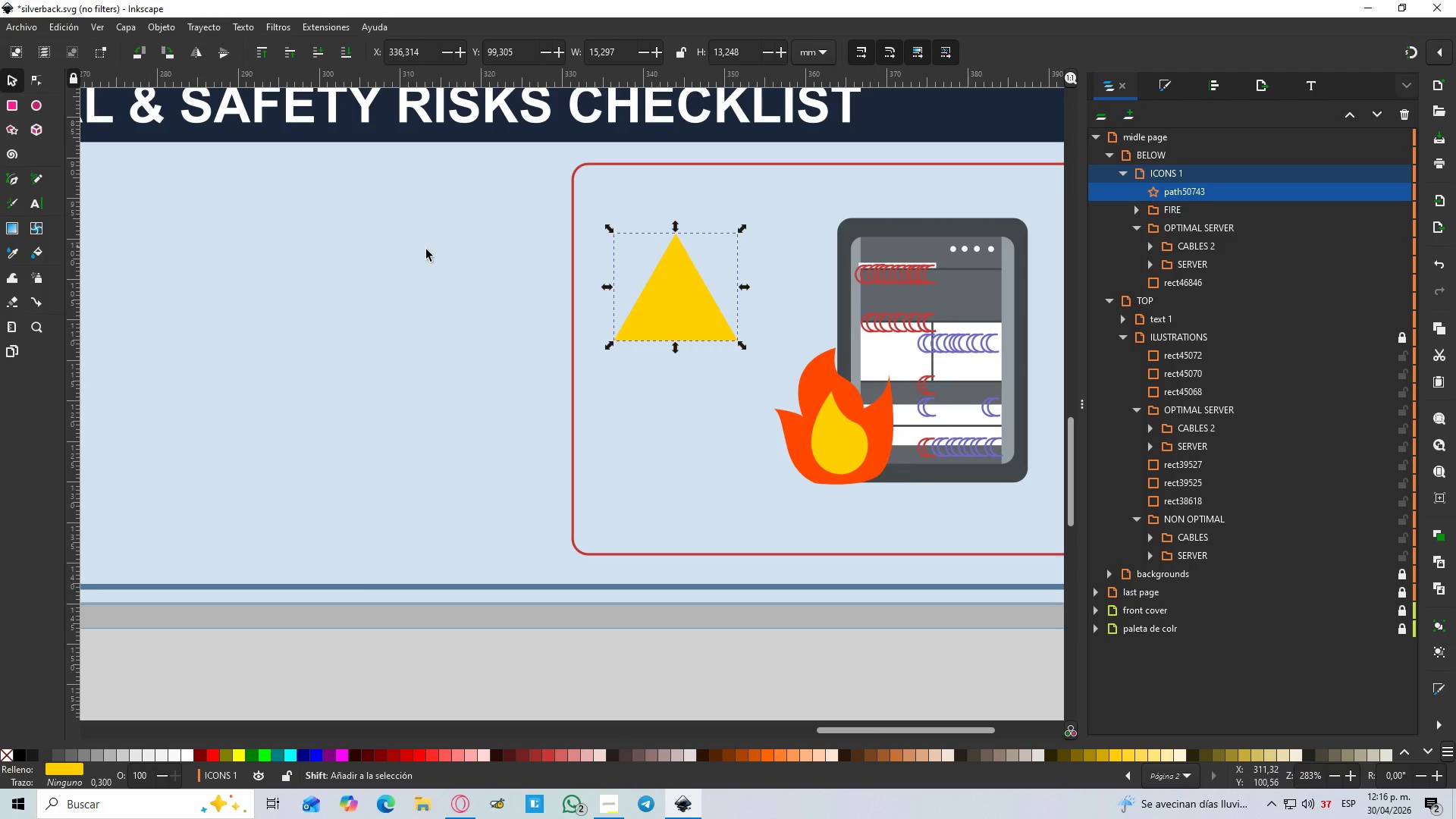 
key(Shift+ShiftLeft)
 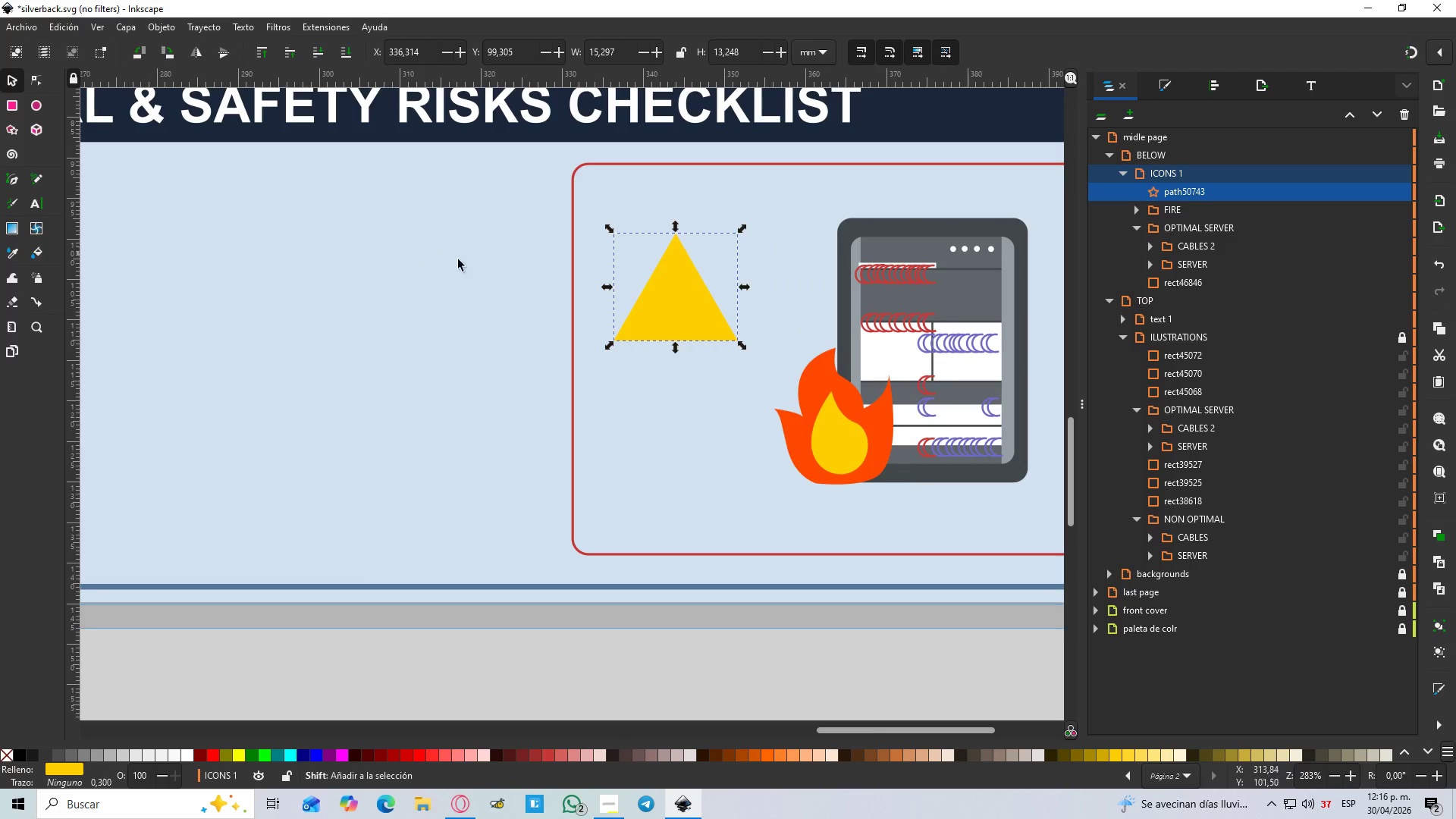 
key(Shift+ShiftLeft)
 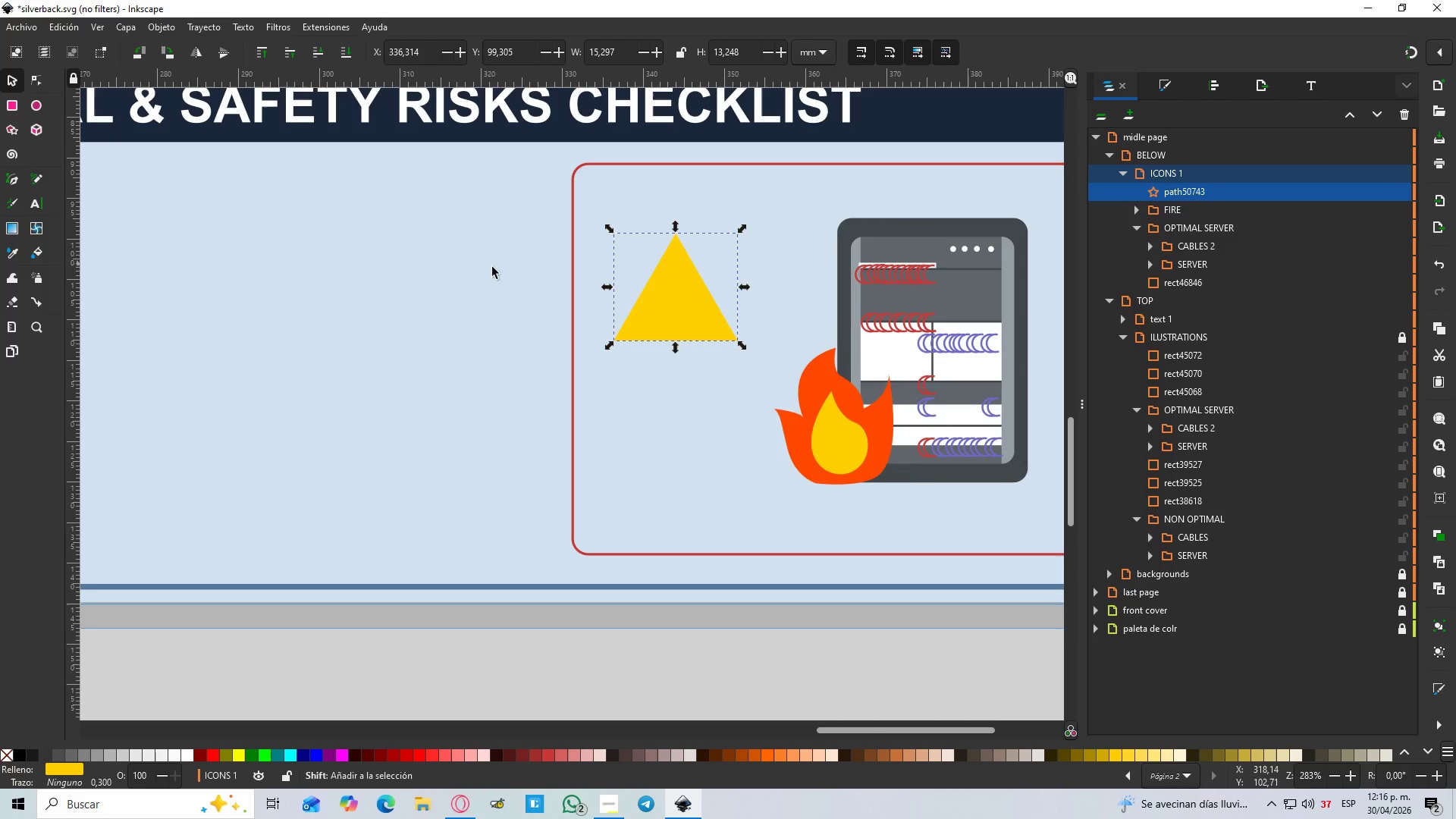 
key(Shift+ShiftLeft)
 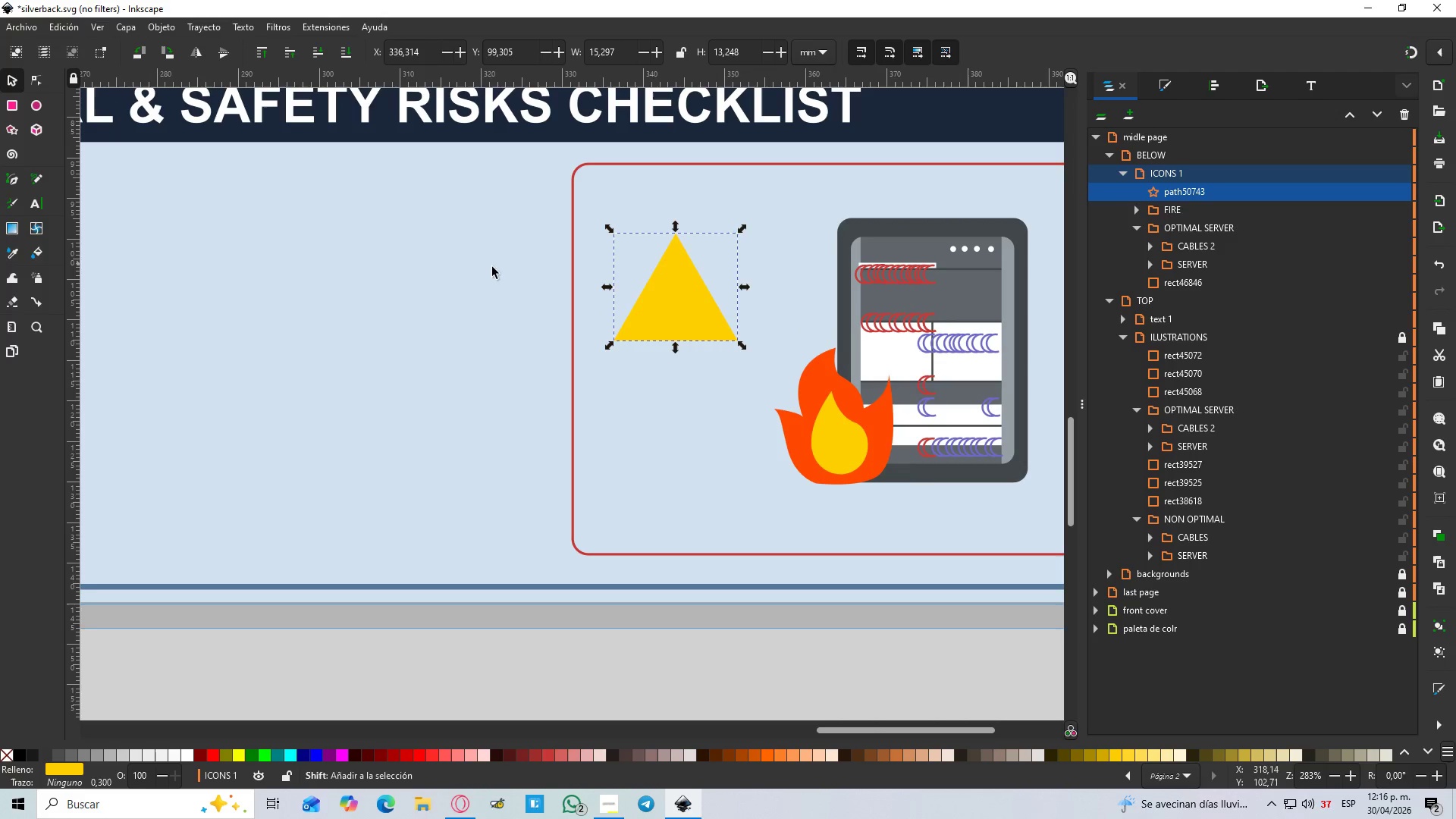 
key(Shift+ShiftLeft)
 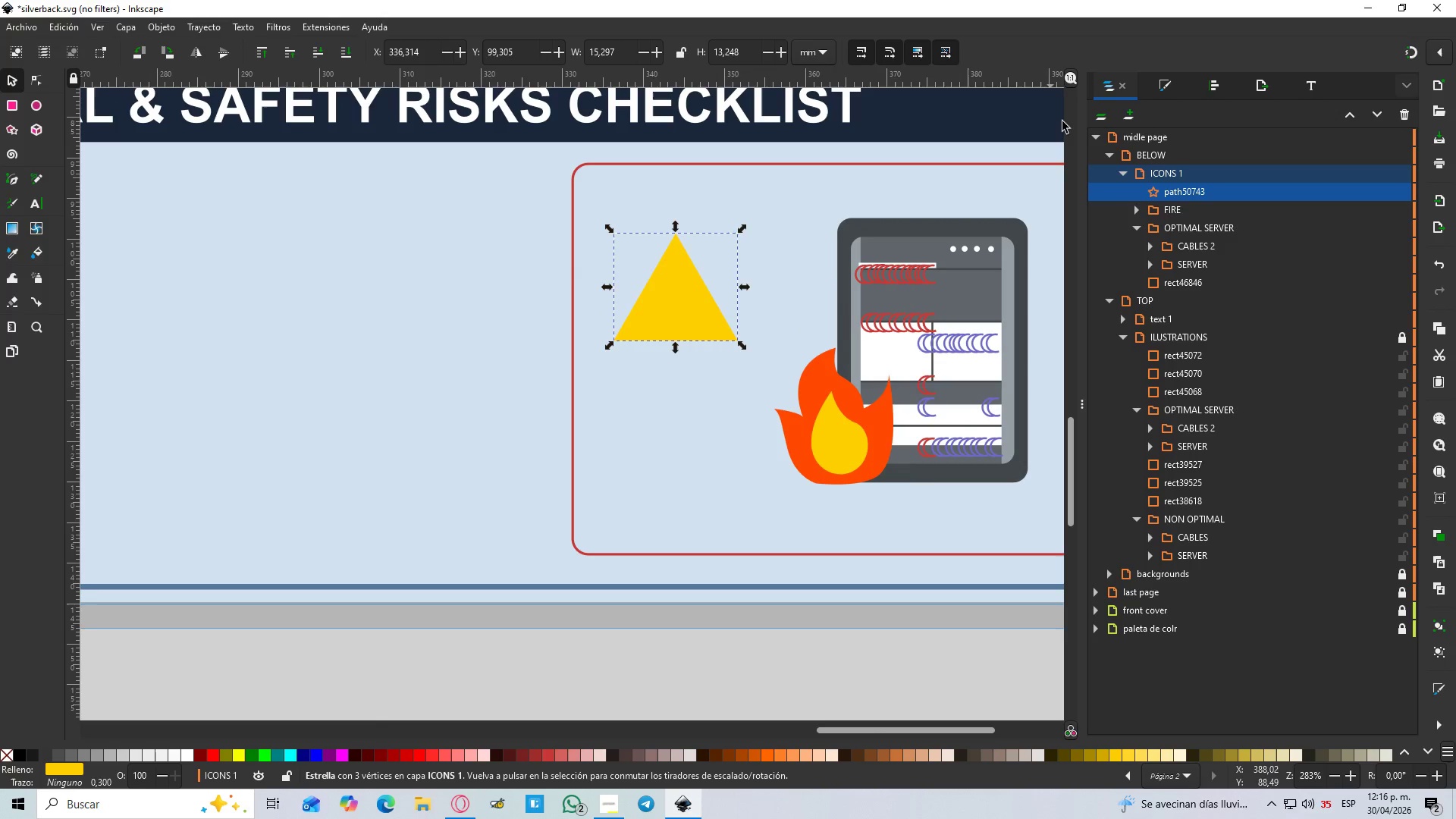 
scroll: coordinate [399, 236], scroll_direction: up, amount: 2.0
 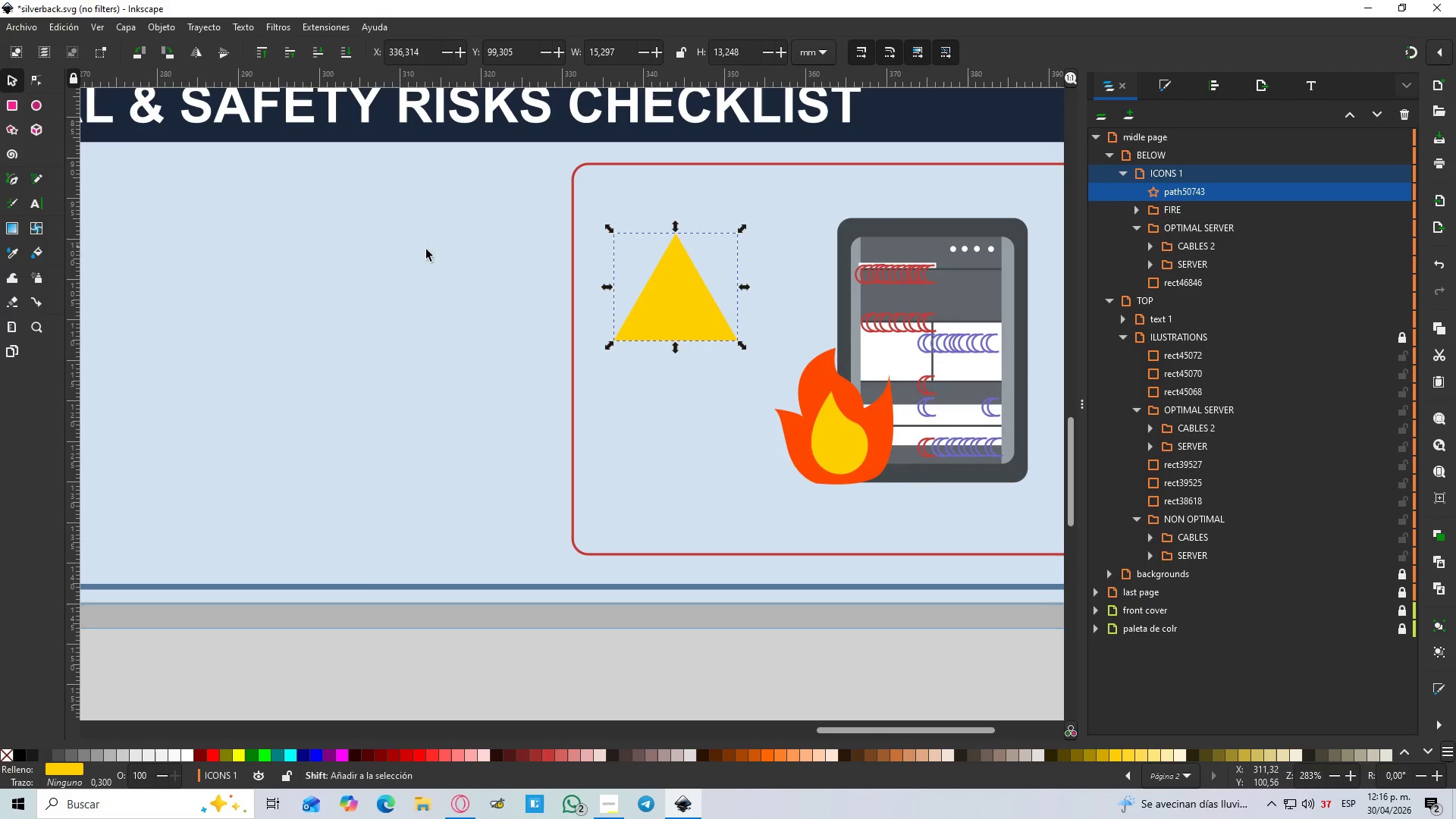 
left_click([1169, 94])
 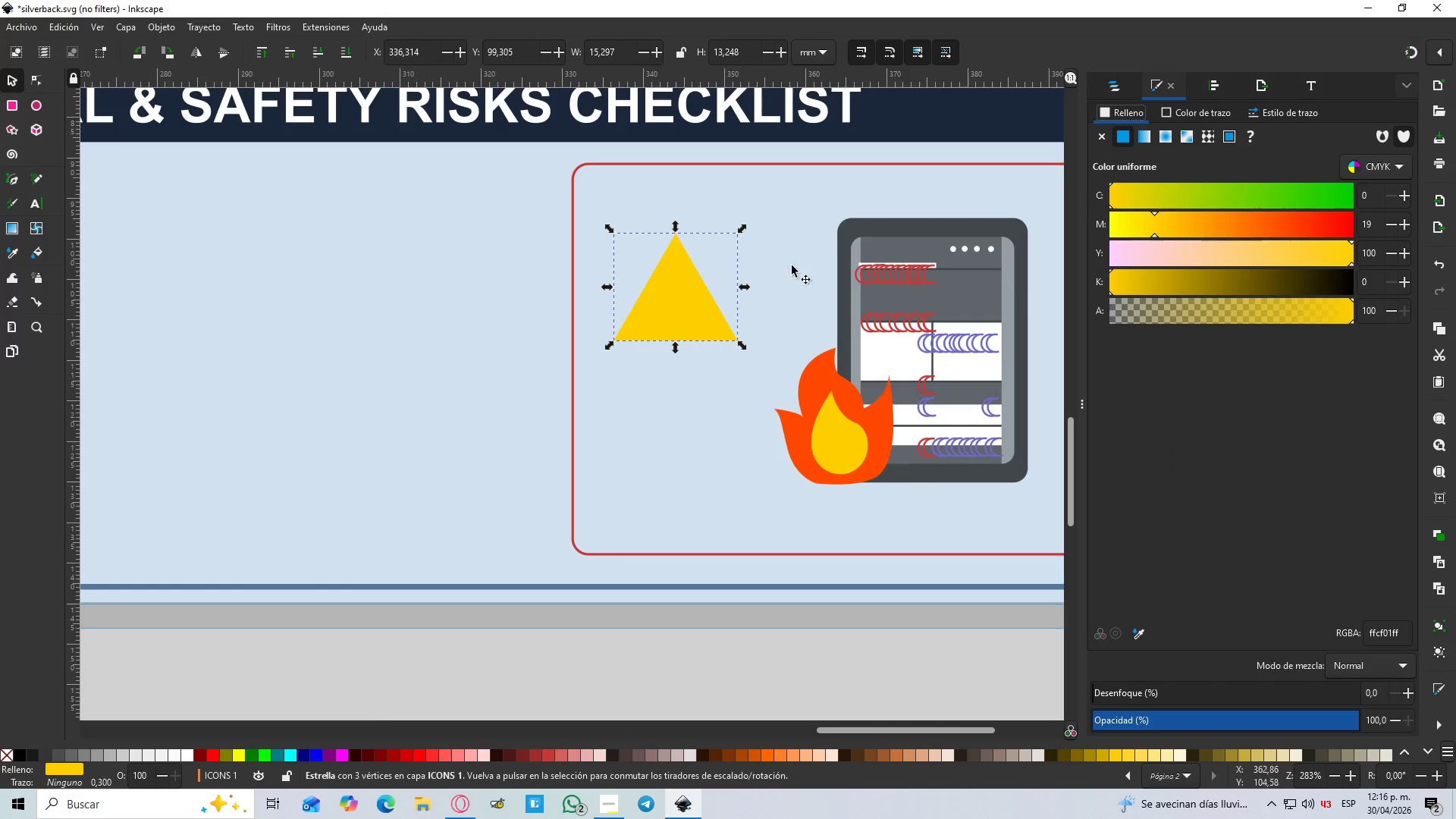 
hold_key(key=ControlLeft, duration=0.98)
scroll: coordinate [690, 275], scroll_direction: up, amount: 2.0
 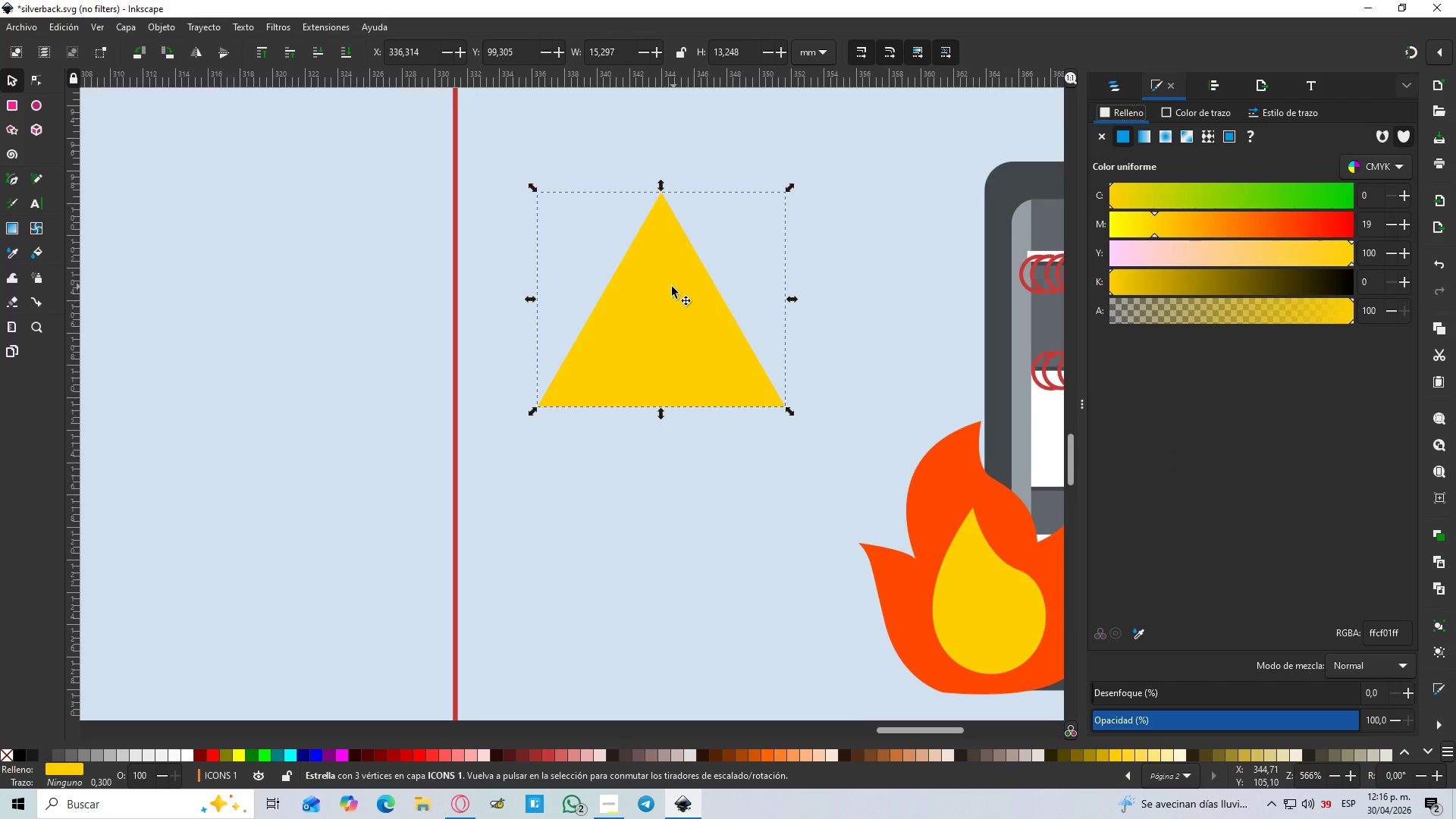 
hold_key(key=ControlLeft, duration=0.38)
scroll: coordinate [679, 304], scroll_direction: up, amount: 1.0
 